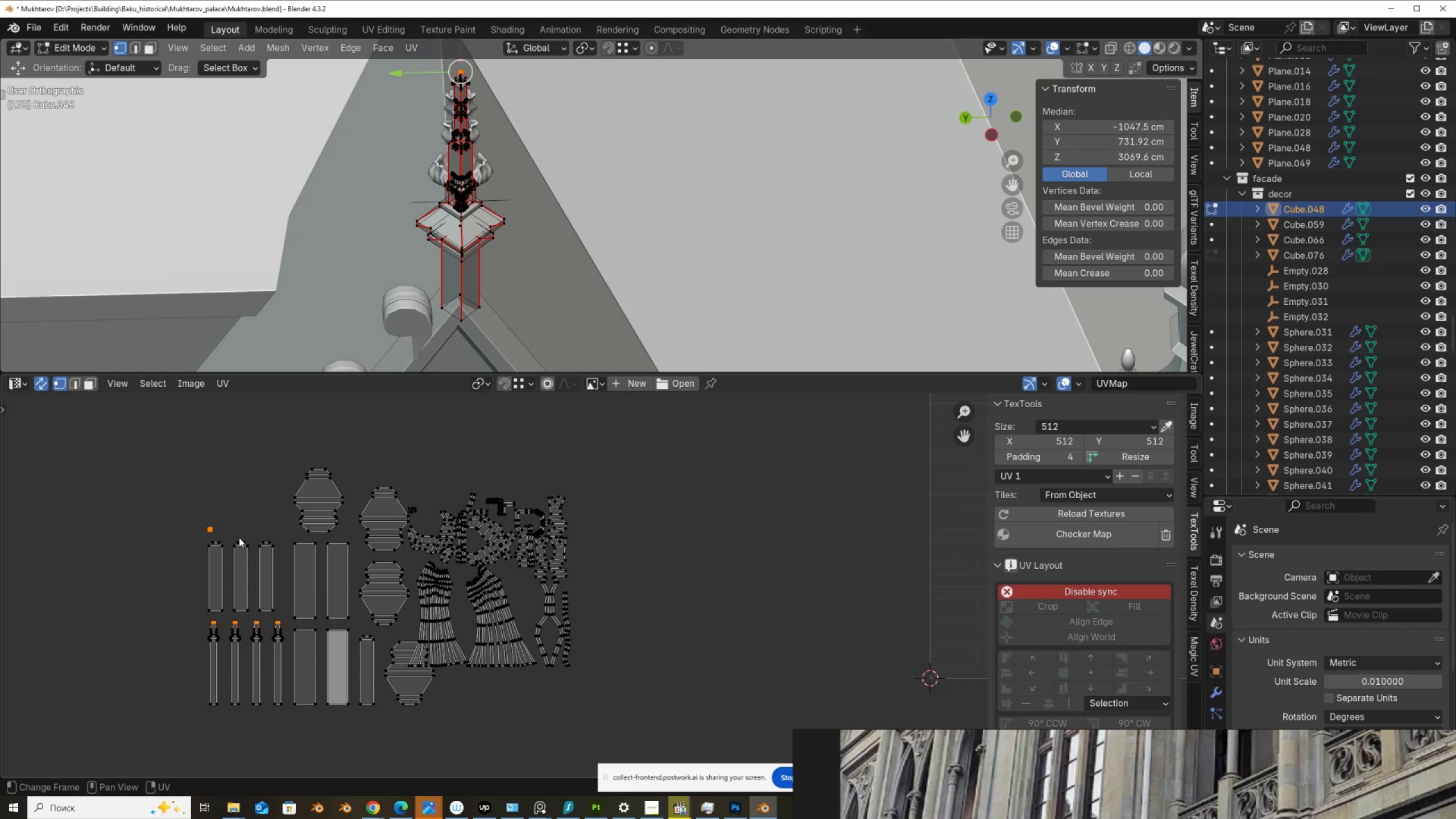 
key(G)
 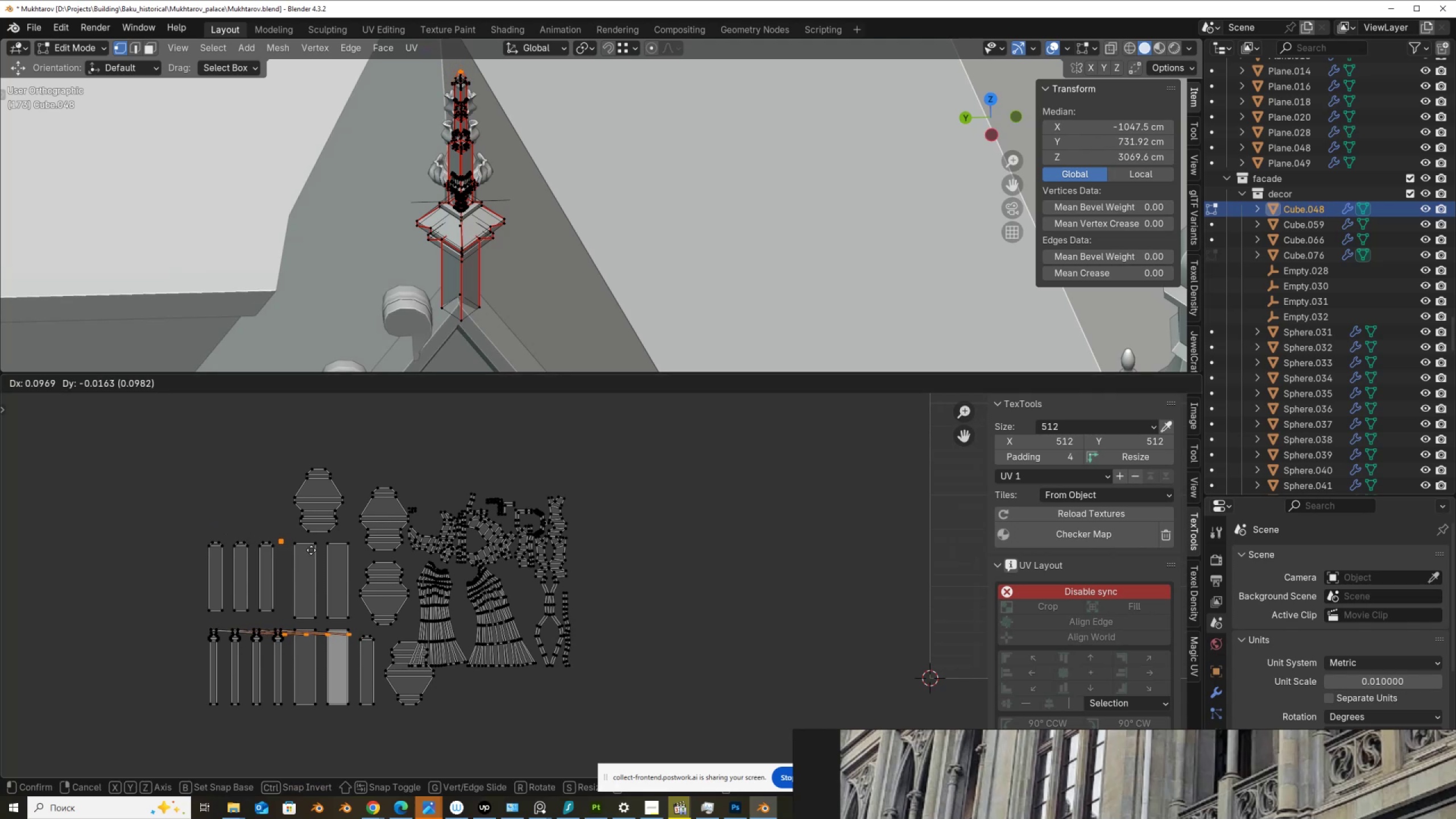 
right_click([311, 549])
 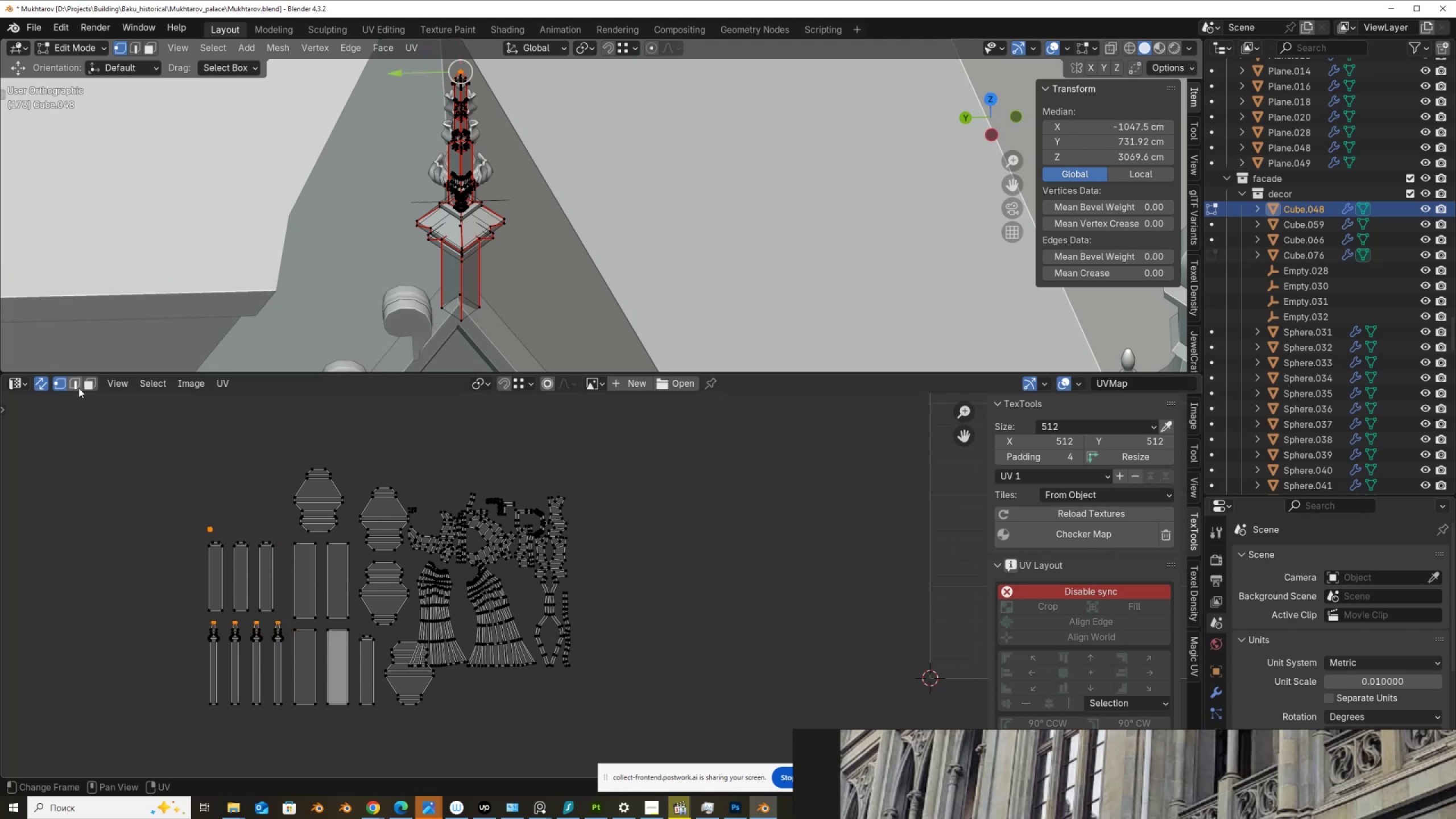 
left_click([98, 377])
 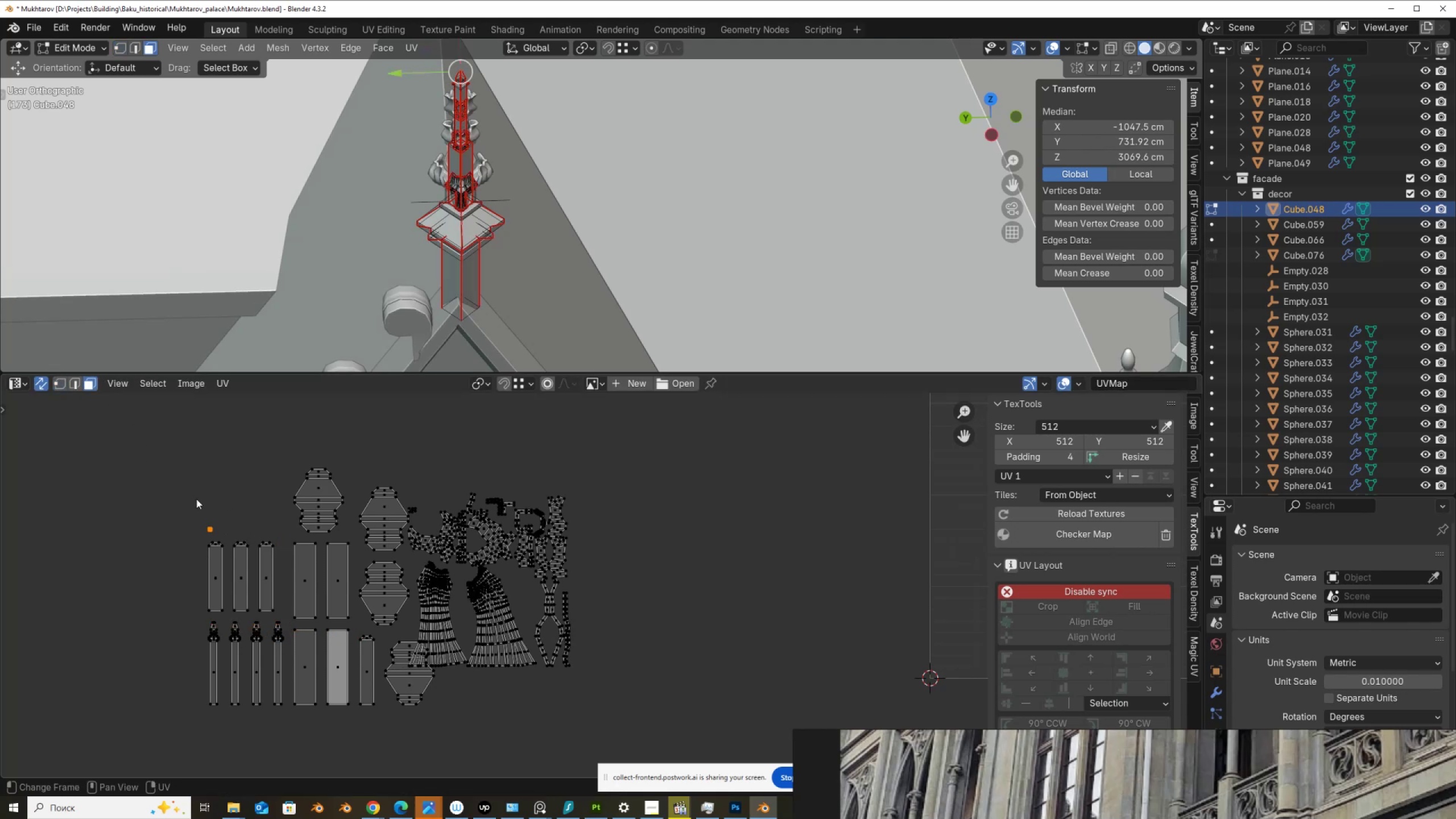 
left_click_drag(start_coordinate=[204, 511], to_coordinate=[225, 537])
 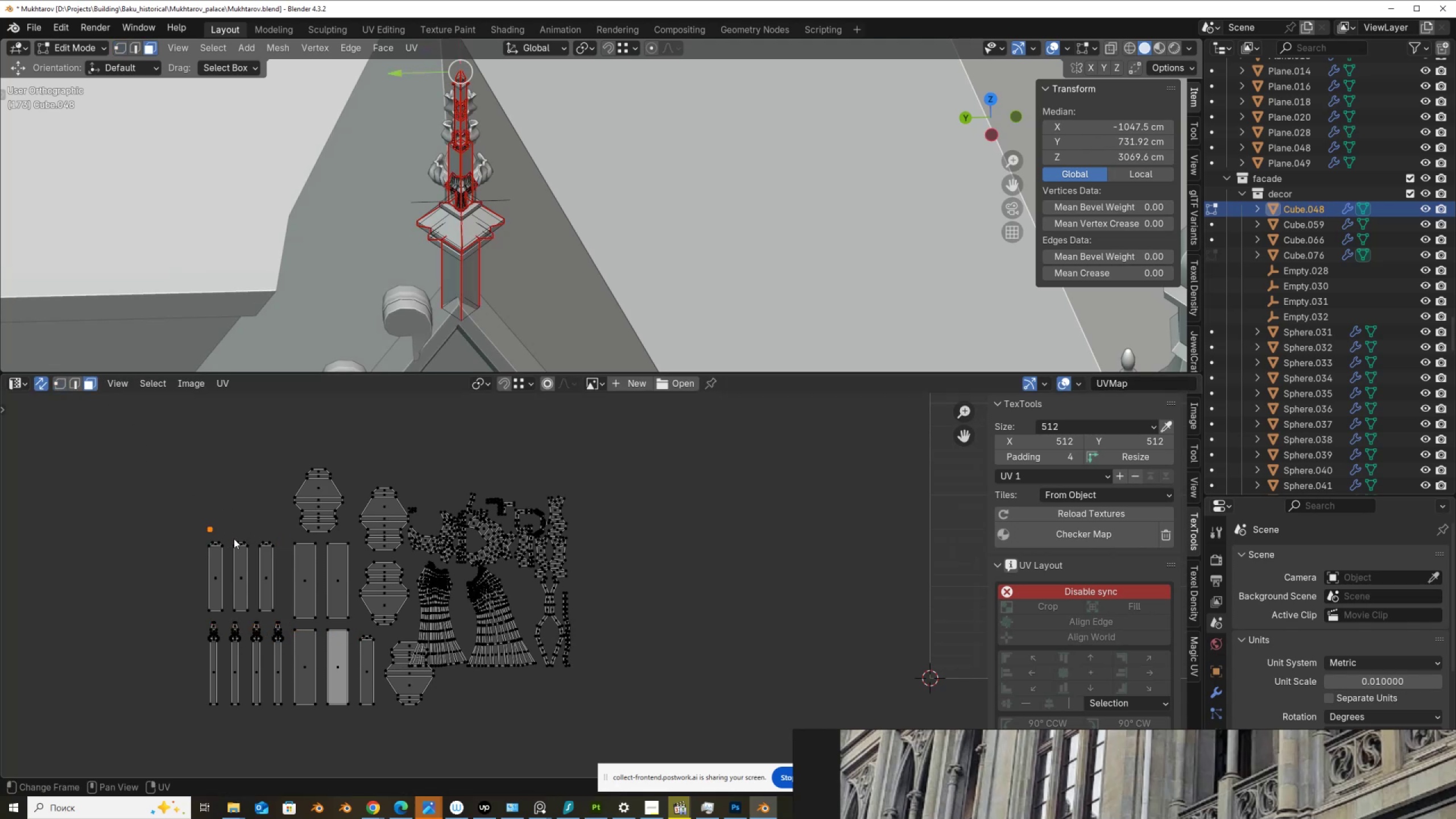 
key(G)
 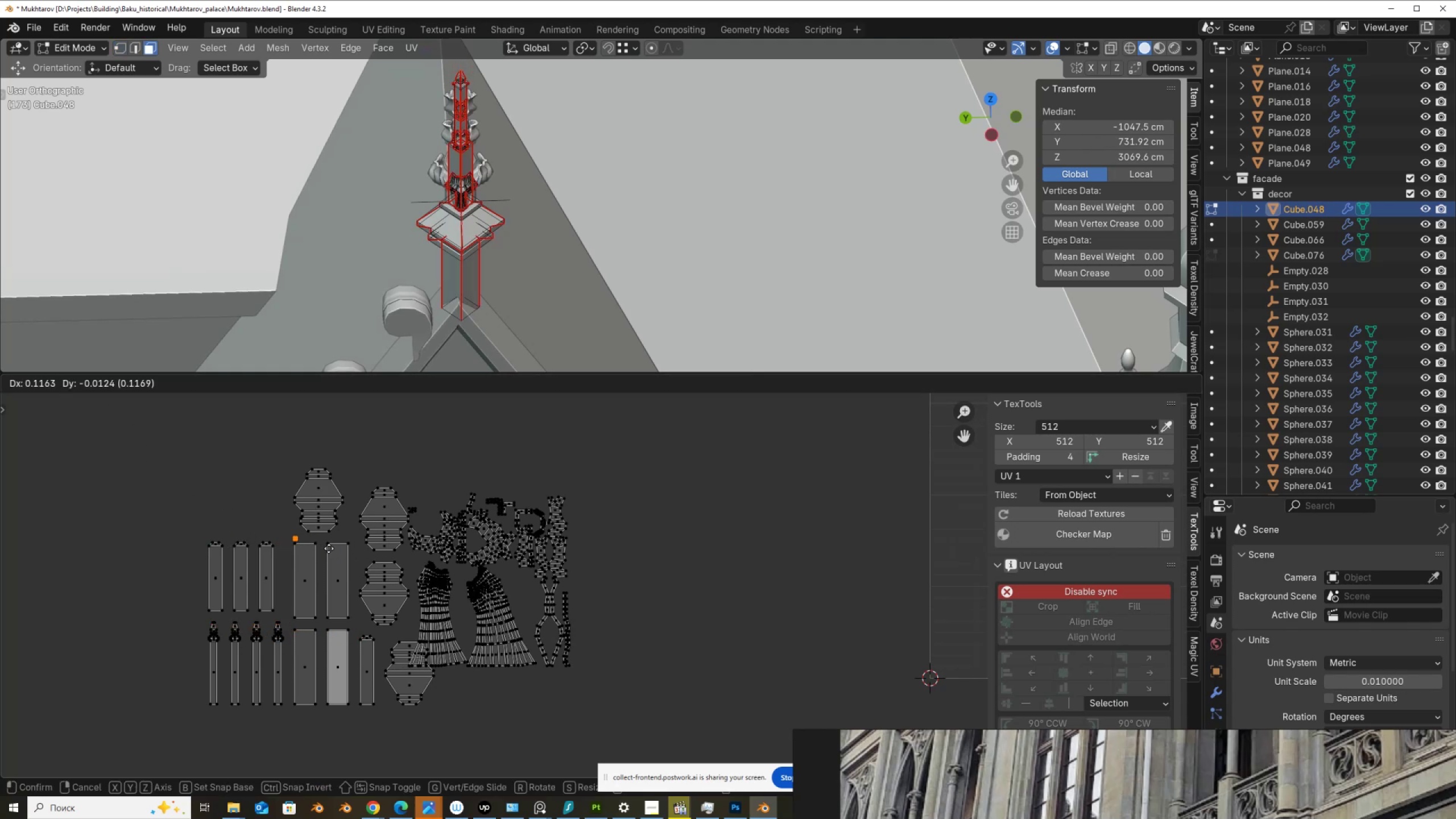 
left_click([329, 547])
 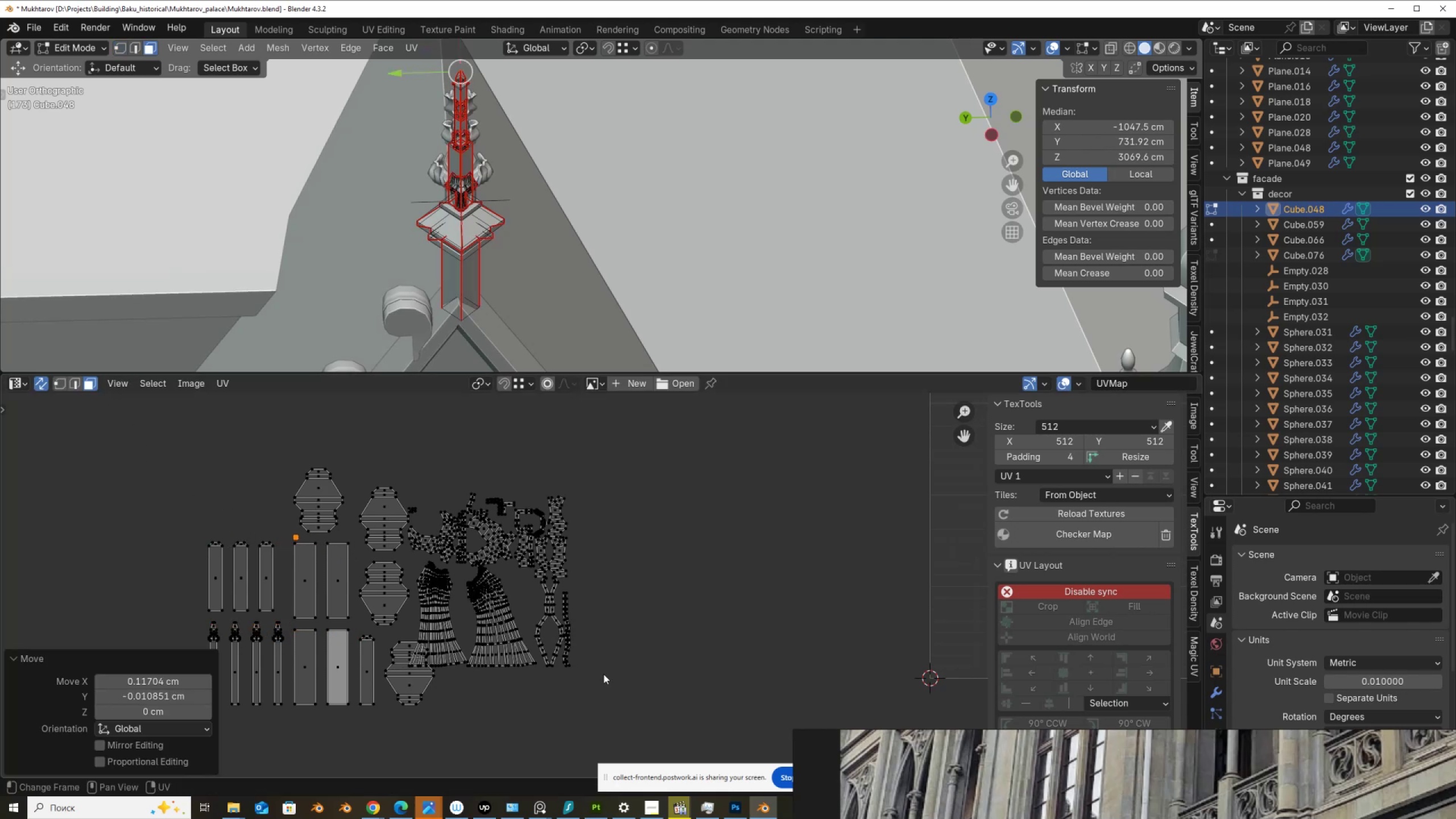 
left_click_drag(start_coordinate=[606, 675], to_coordinate=[442, 486])
 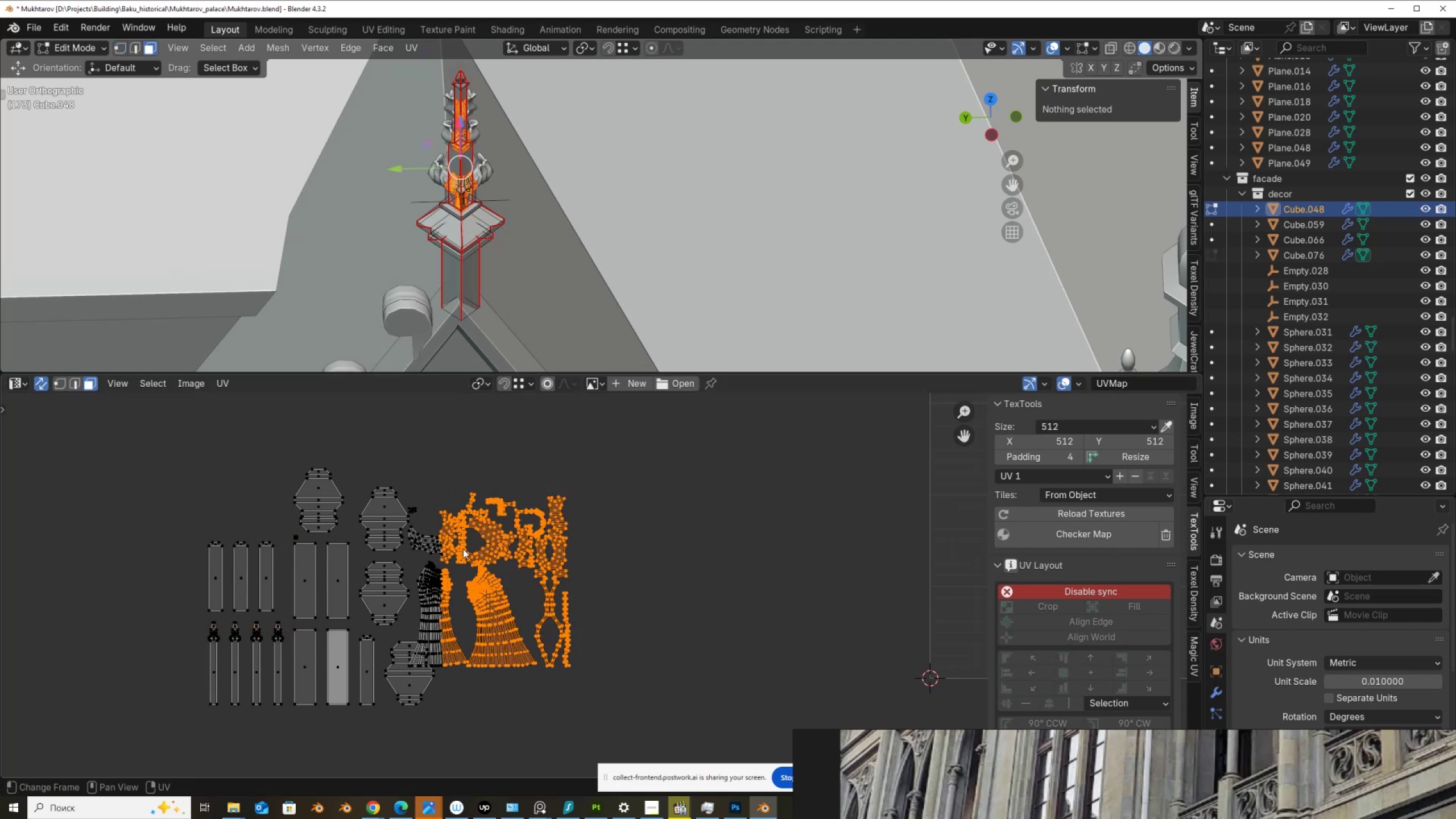 
key(Control+NumpadAdd)
 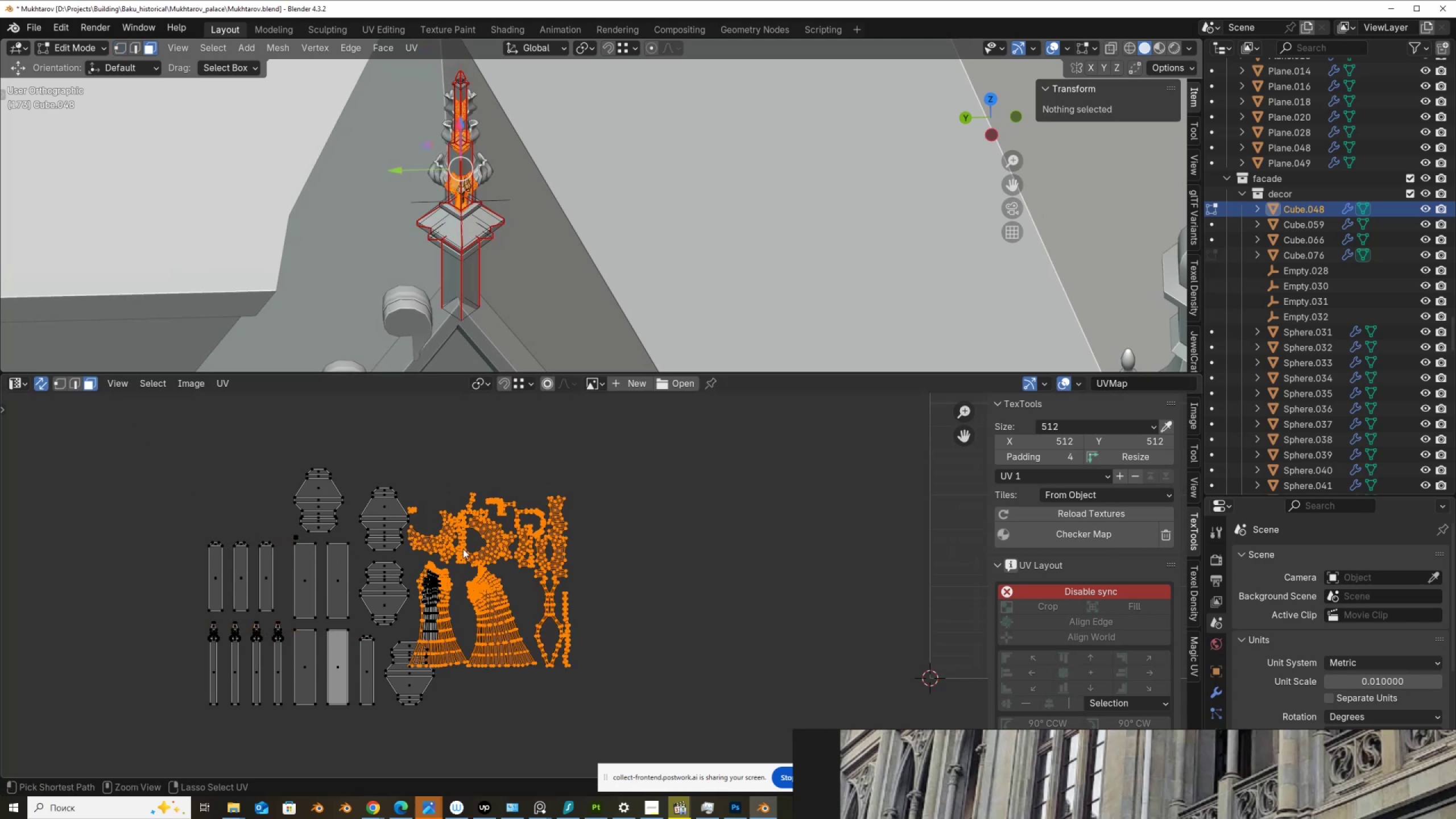 
key(Control+NumpadAdd)
 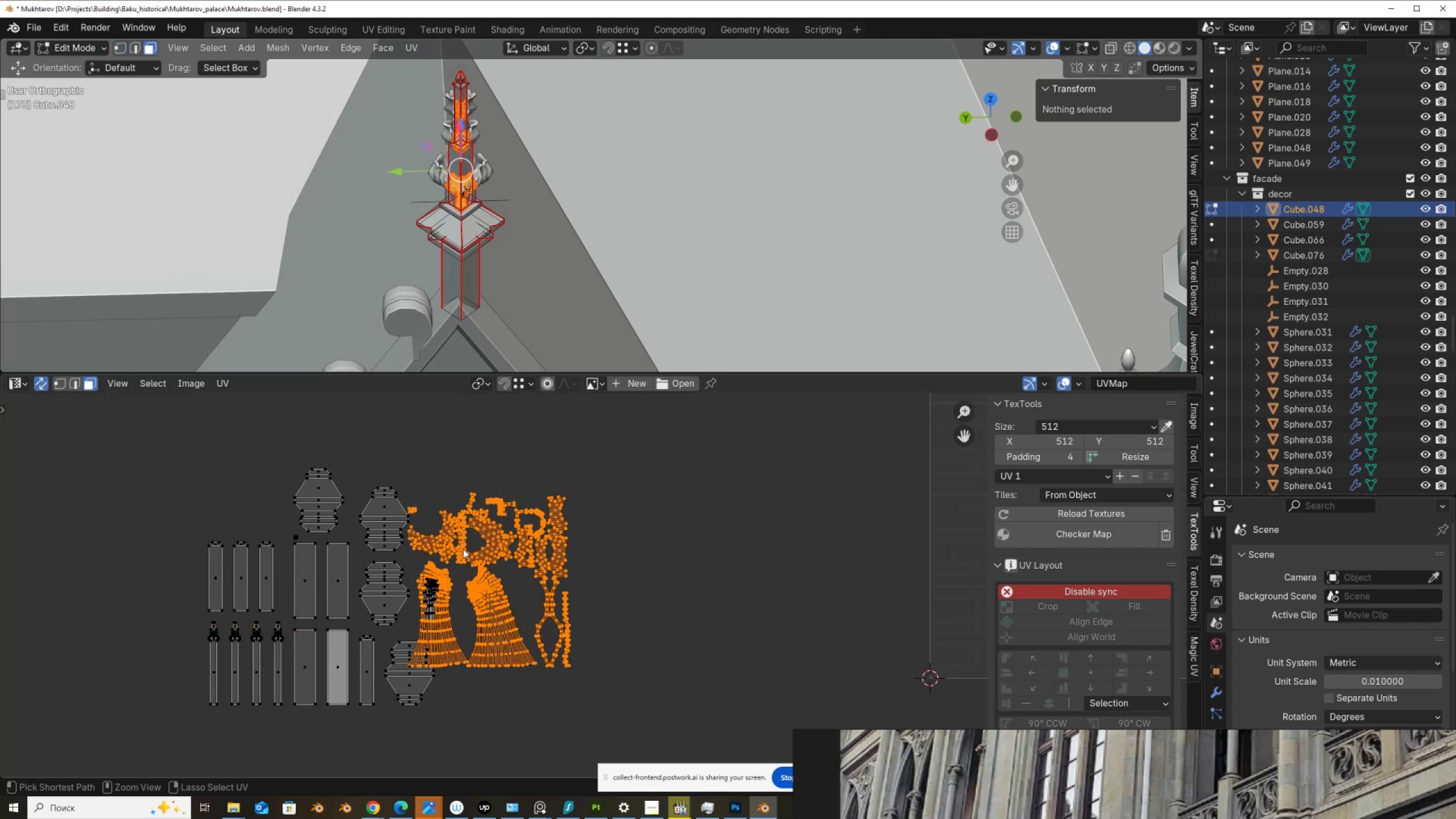 
key(Control+NumpadAdd)
 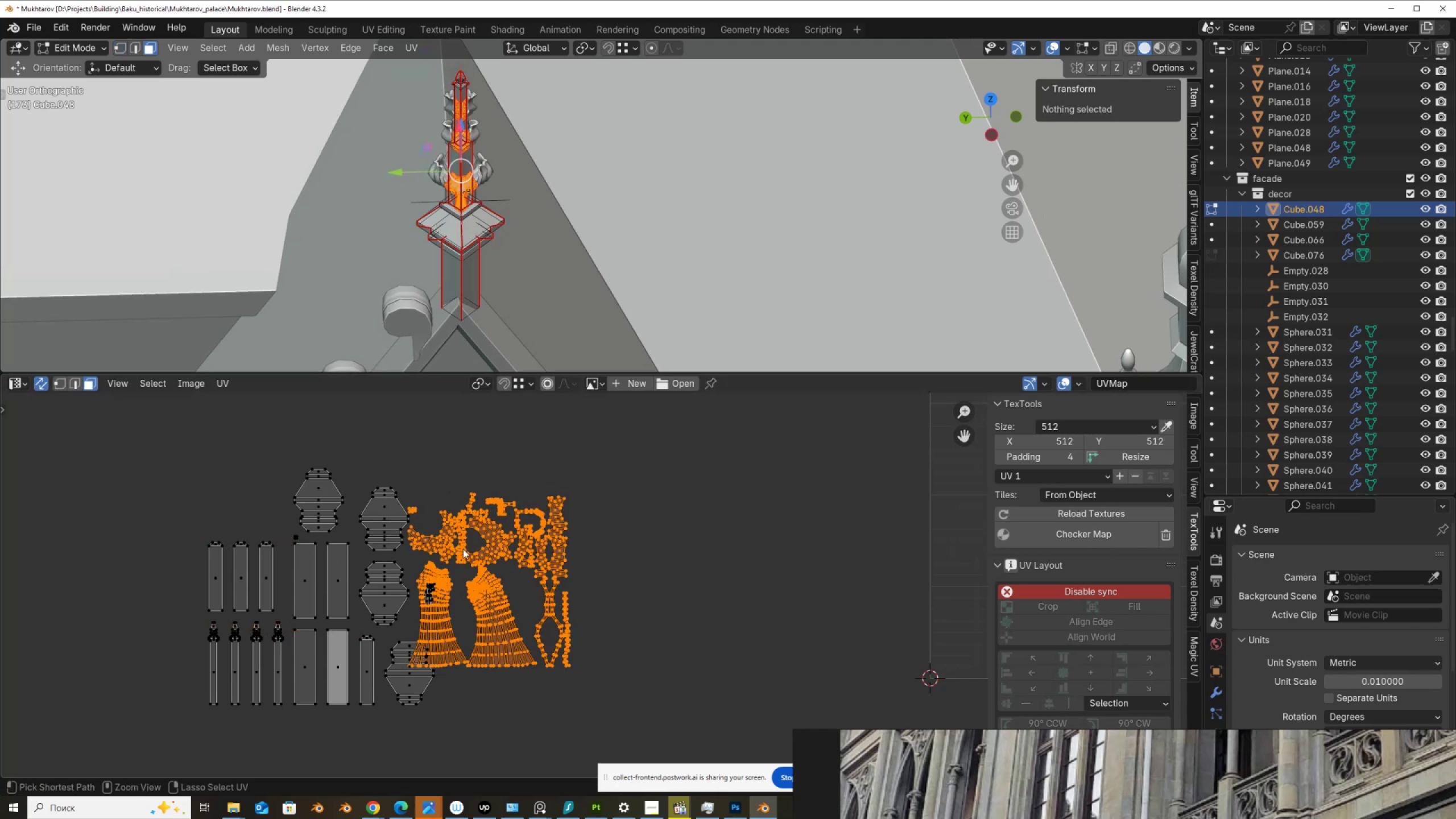 
key(Control+NumpadAdd)
 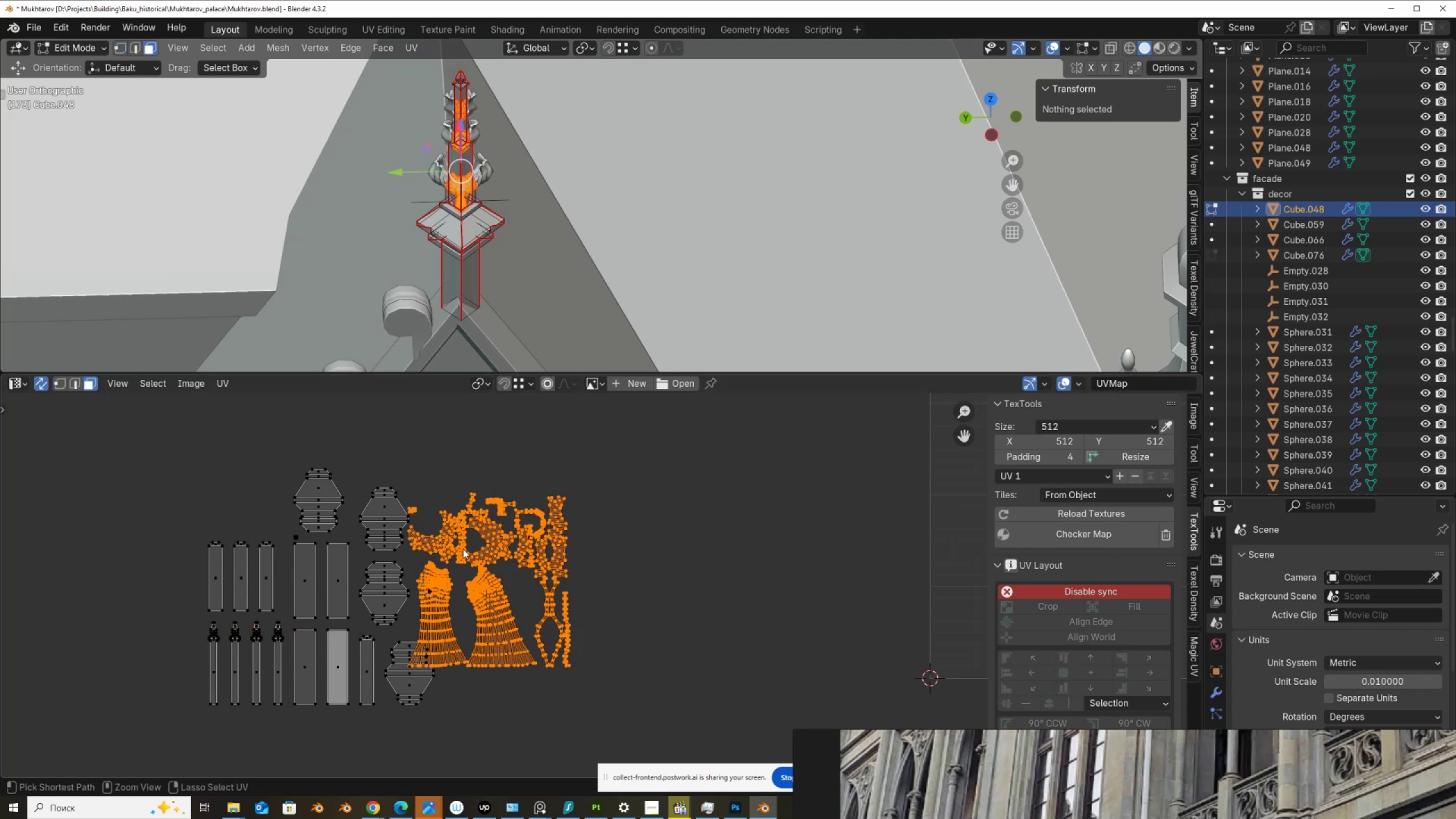 
key(Control+NumpadAdd)
 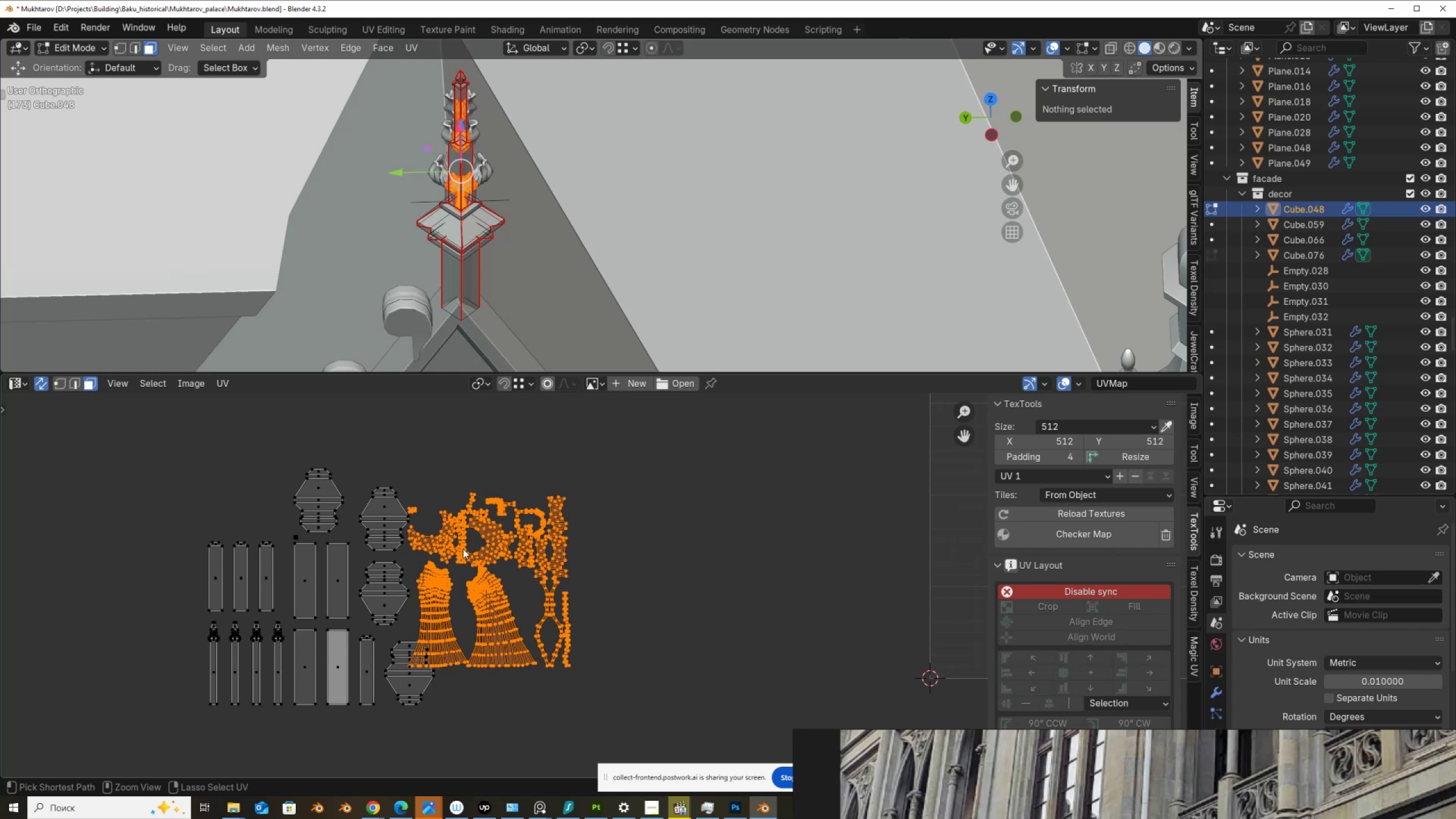 
key(Control+NumpadAdd)
 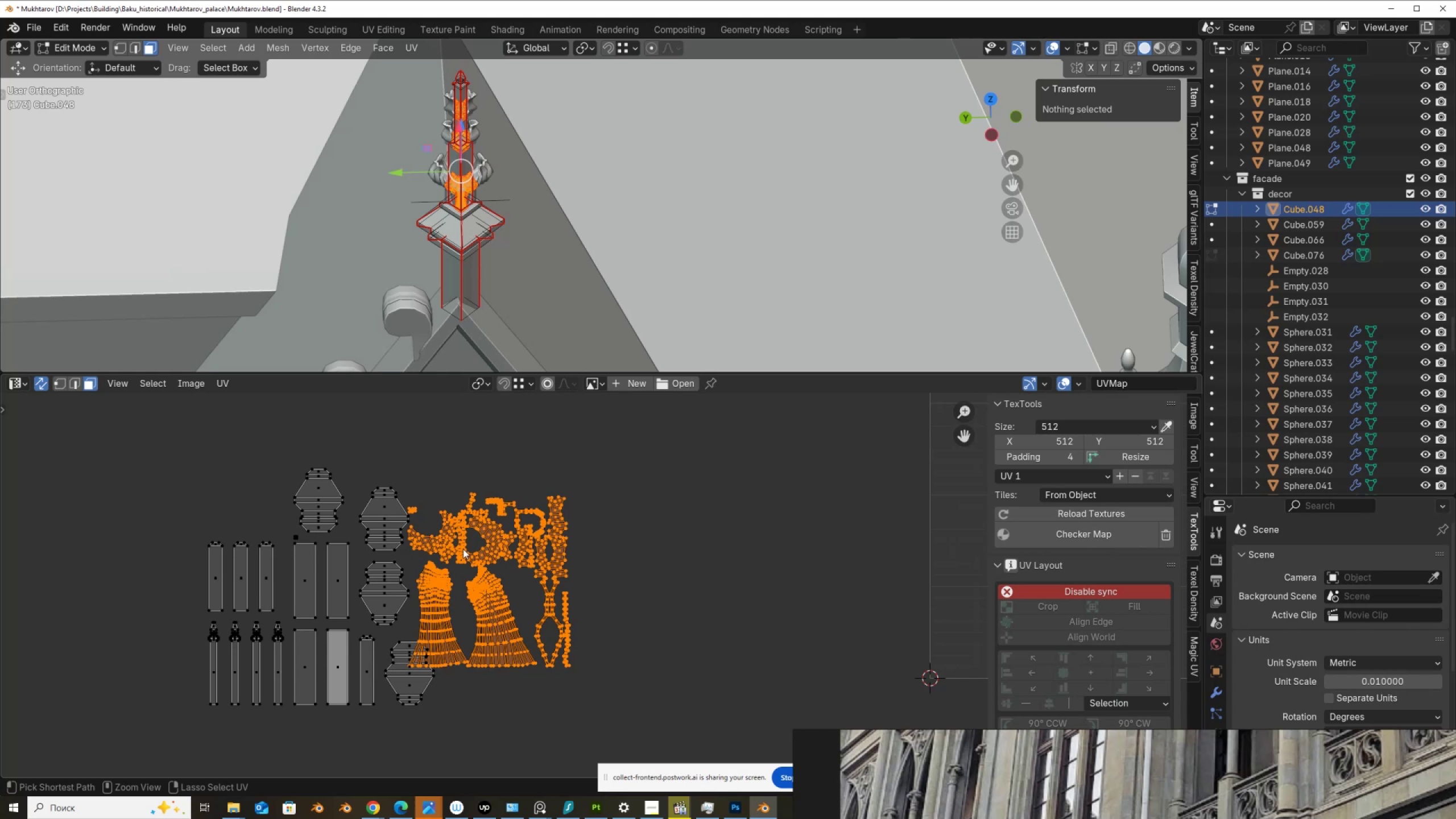 
key(Control+NumpadAdd)
 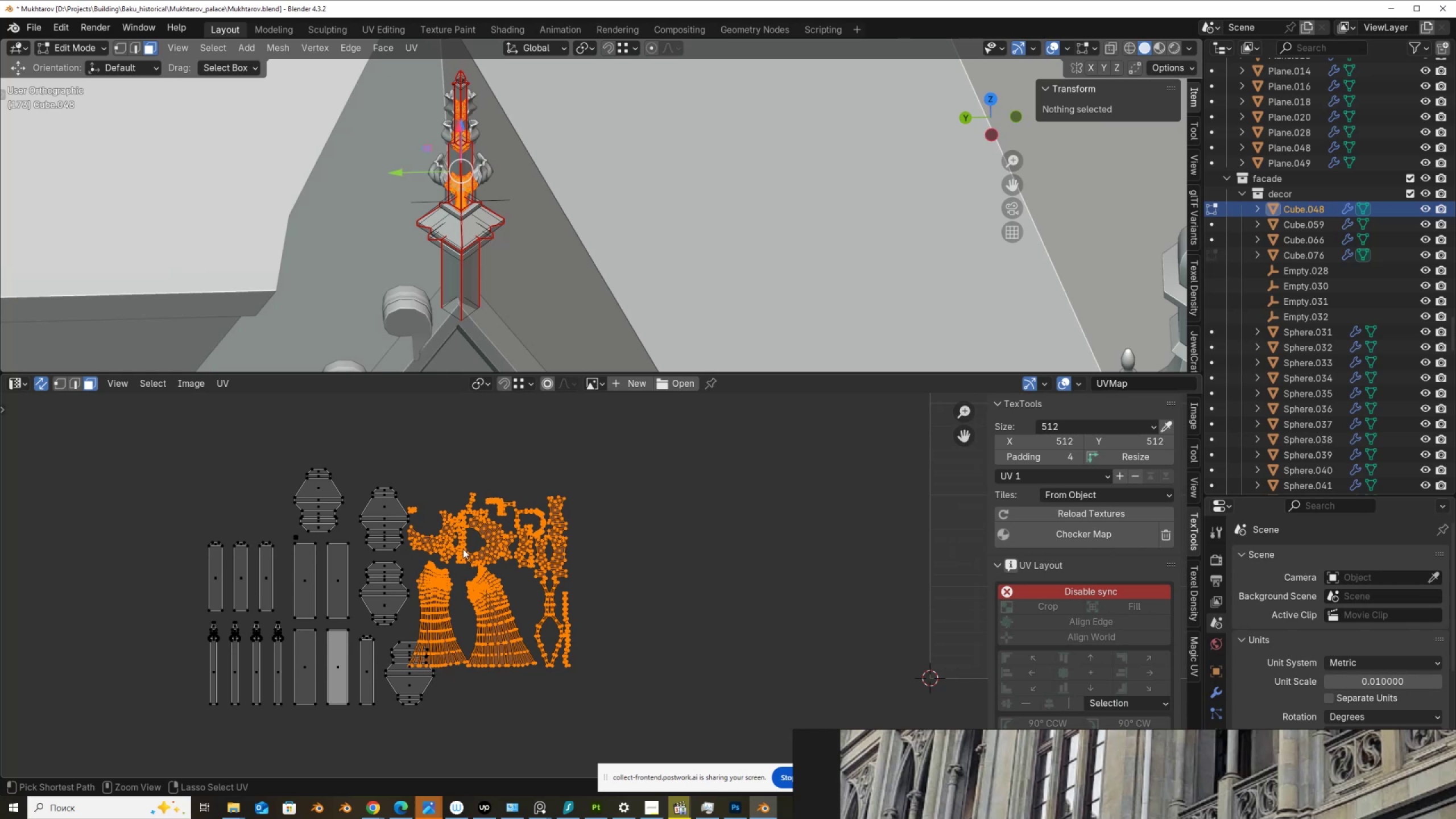 
key(Control+NumpadAdd)
 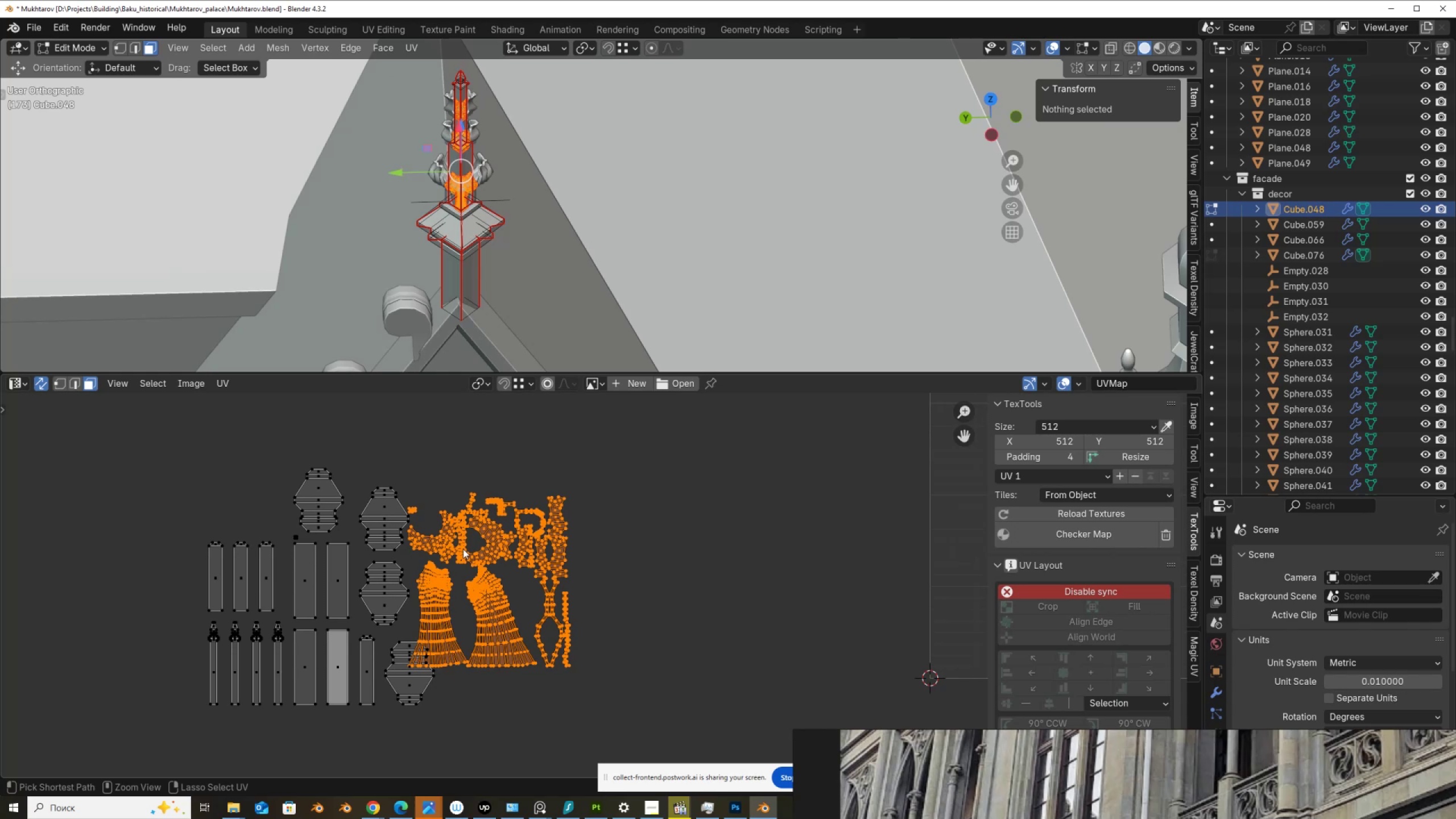 
key(Control+NumpadAdd)
 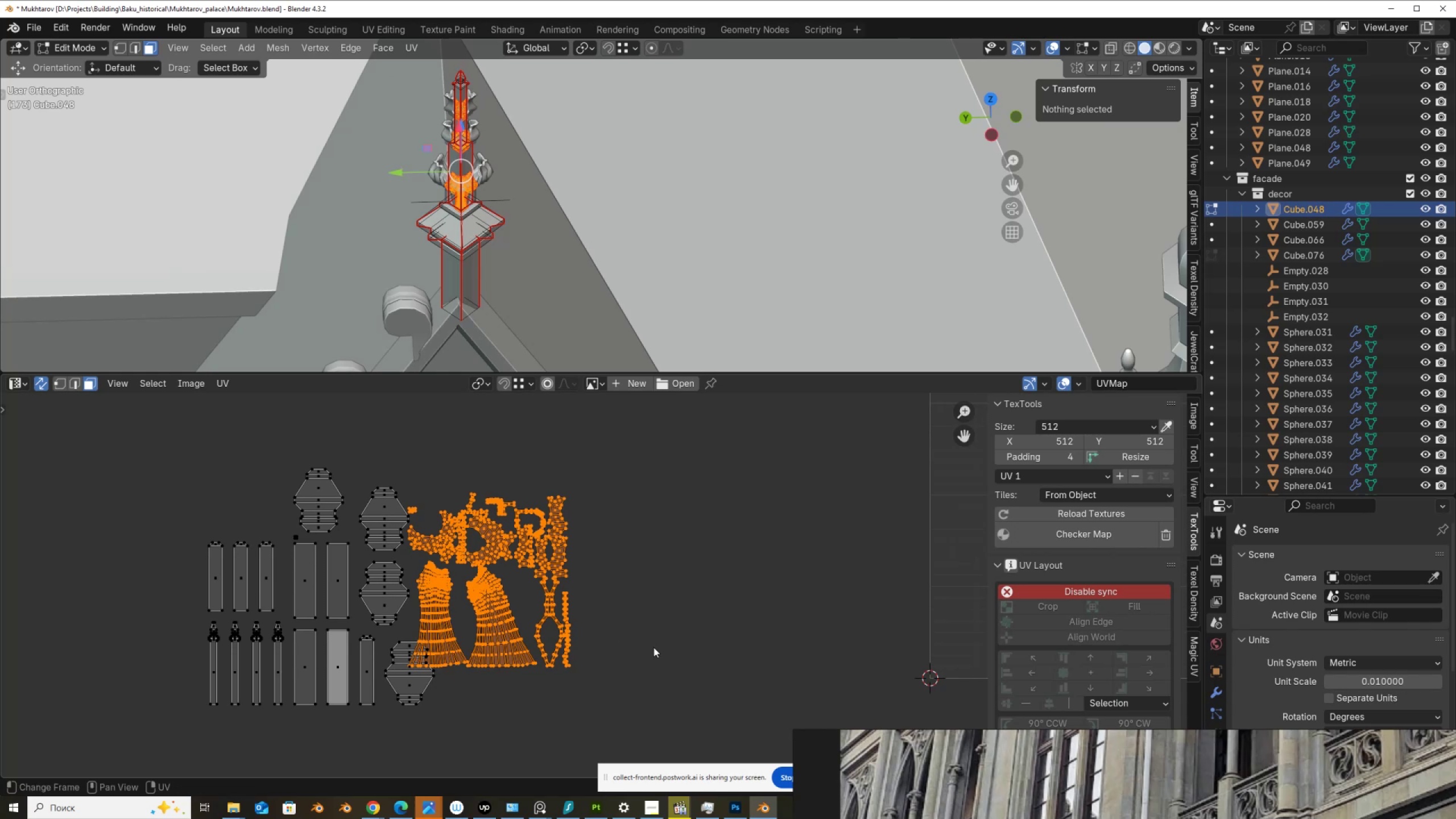 
key(G)
 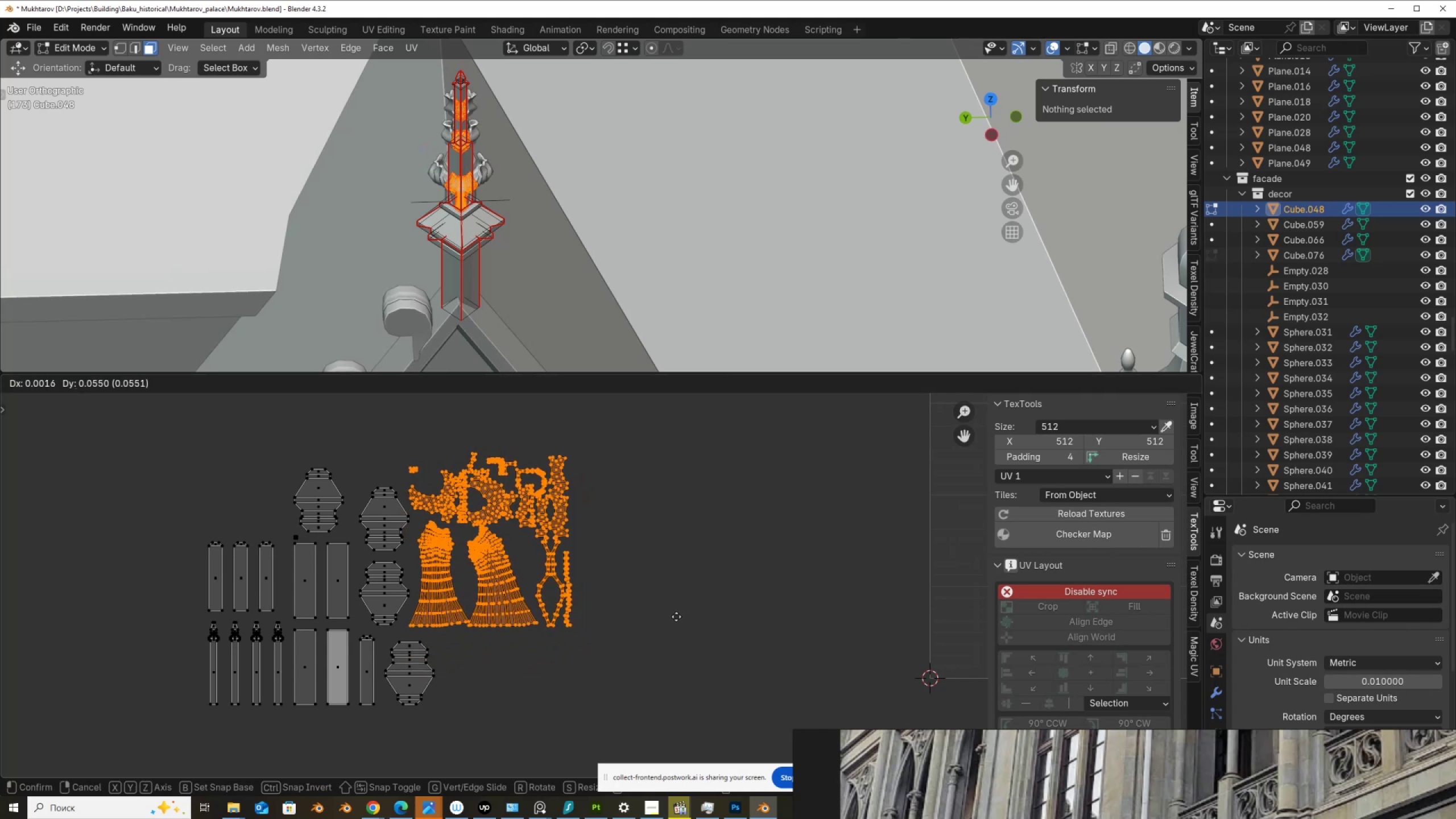 
left_click([676, 617])
 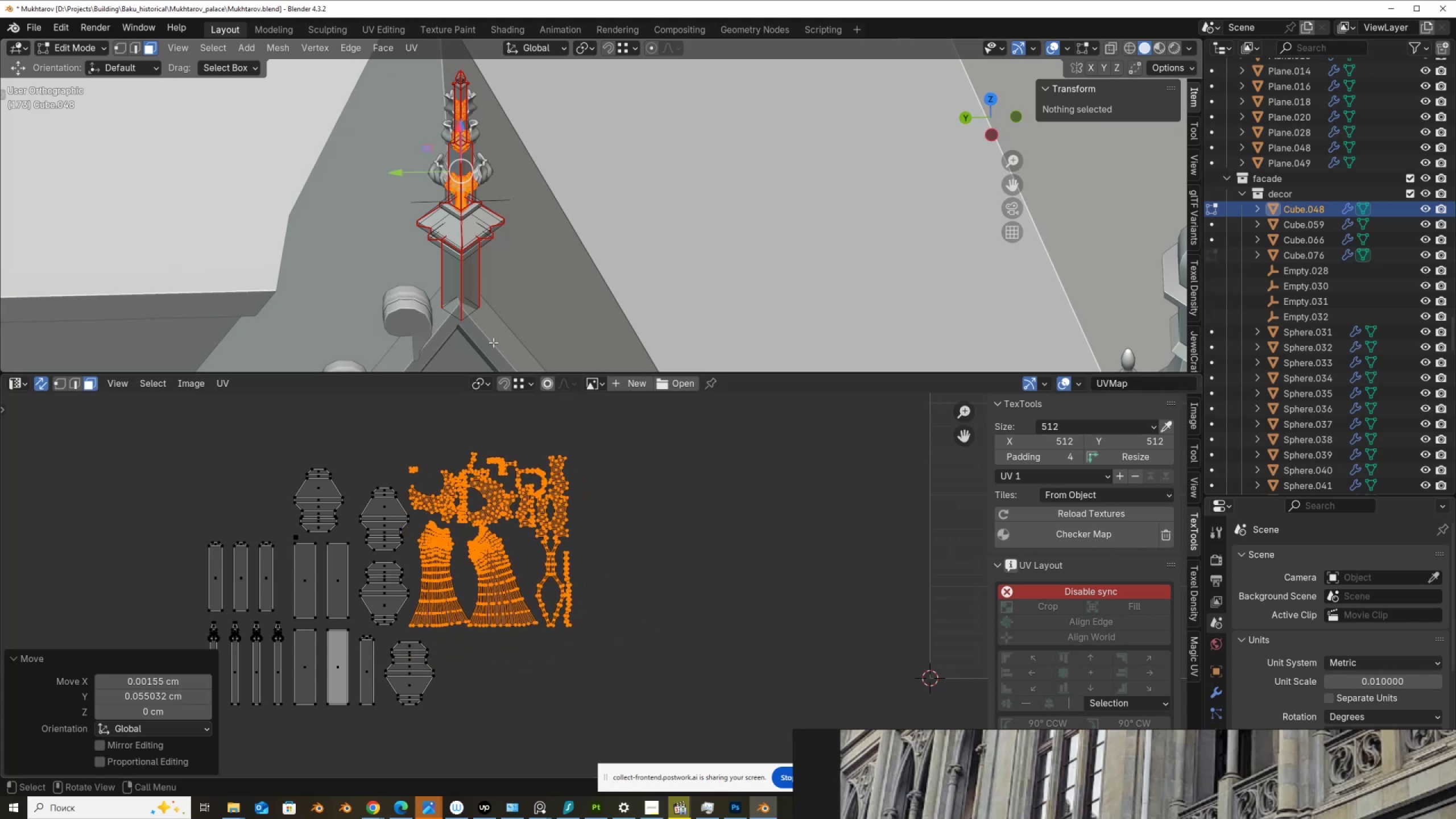 
scroll: coordinate [495, 643], scroll_direction: up, amount: 2.0
 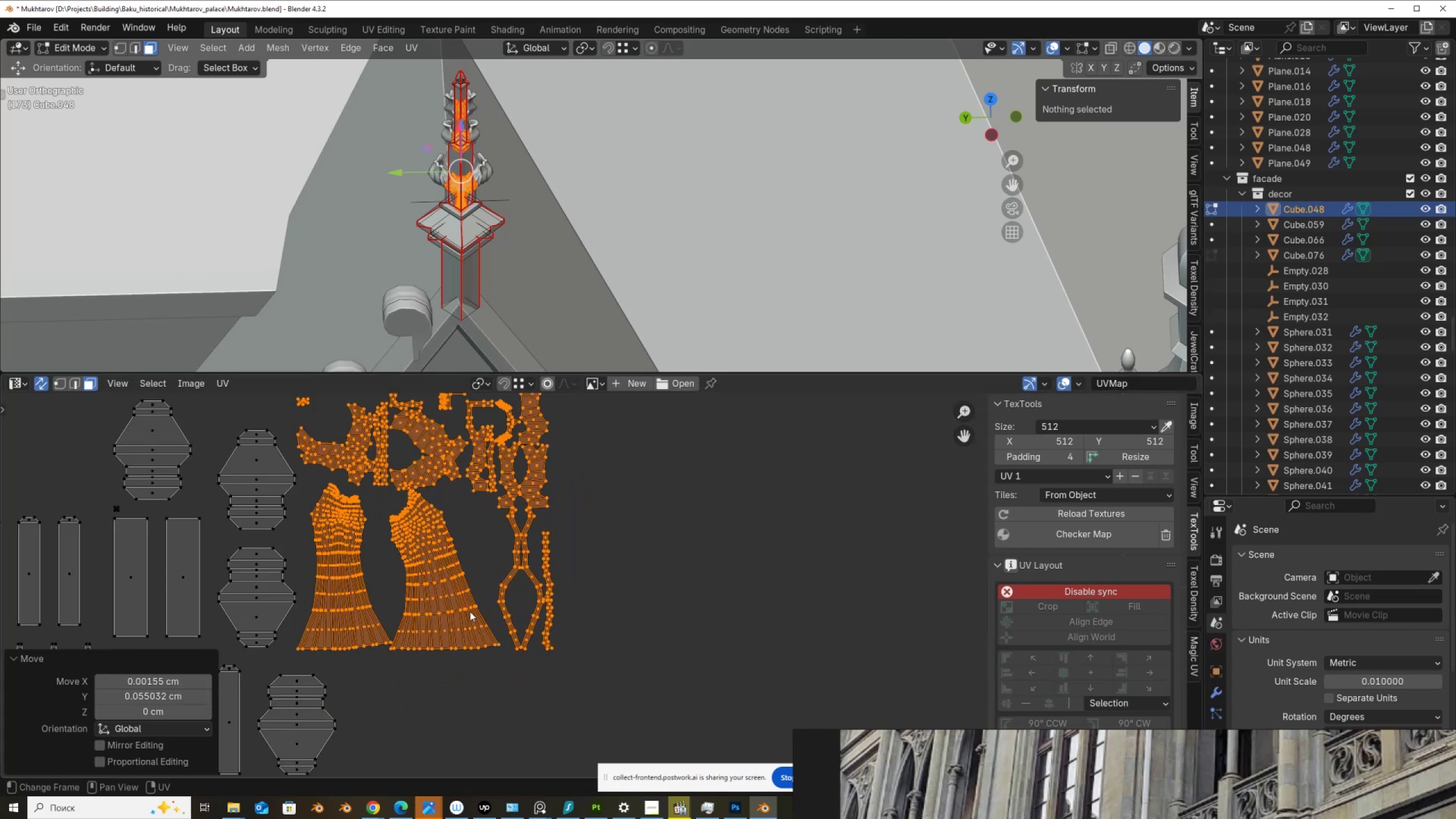 
left_click([470, 611])
 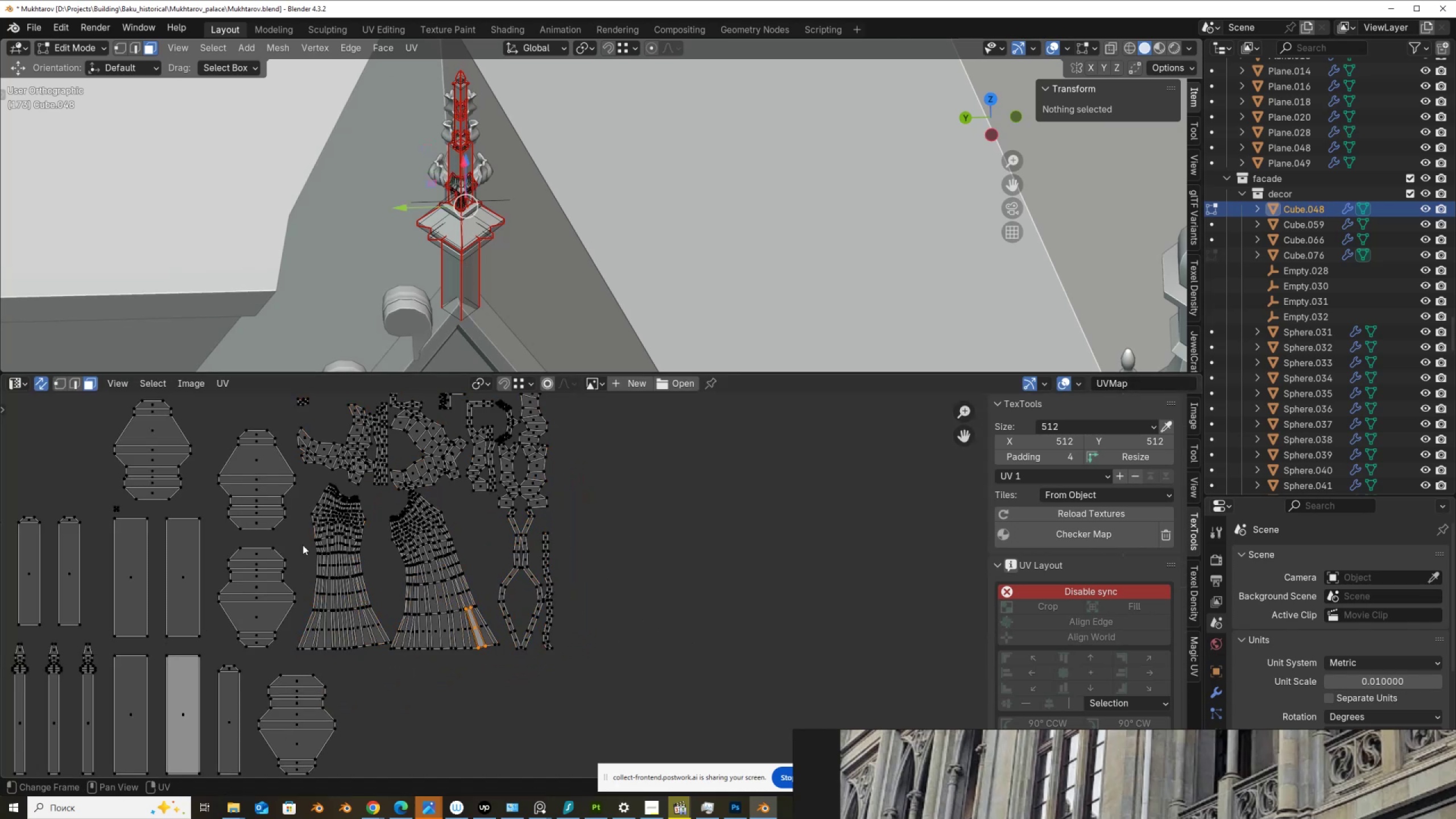 
left_click([433, 580])
 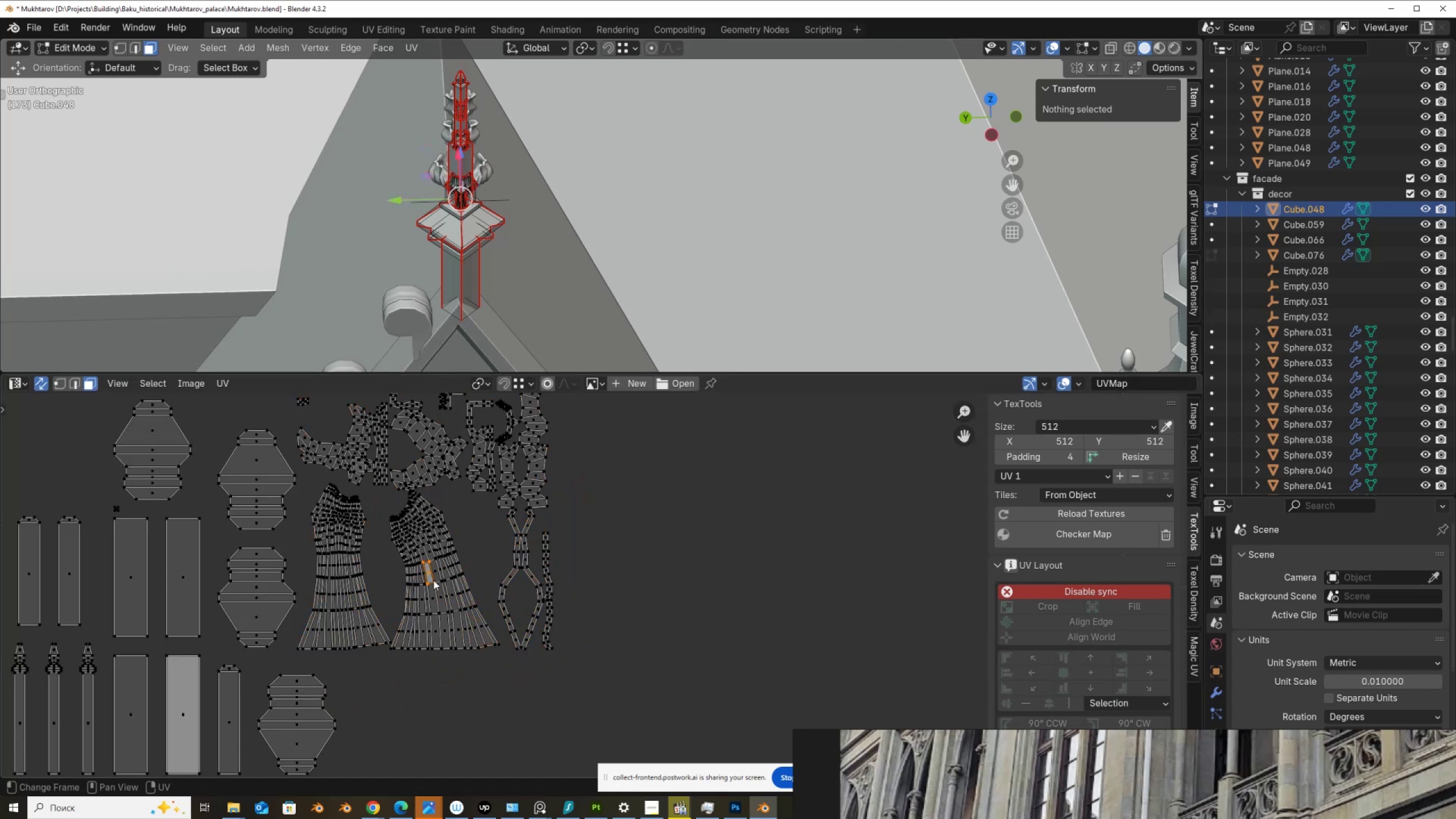 
type(lg)
 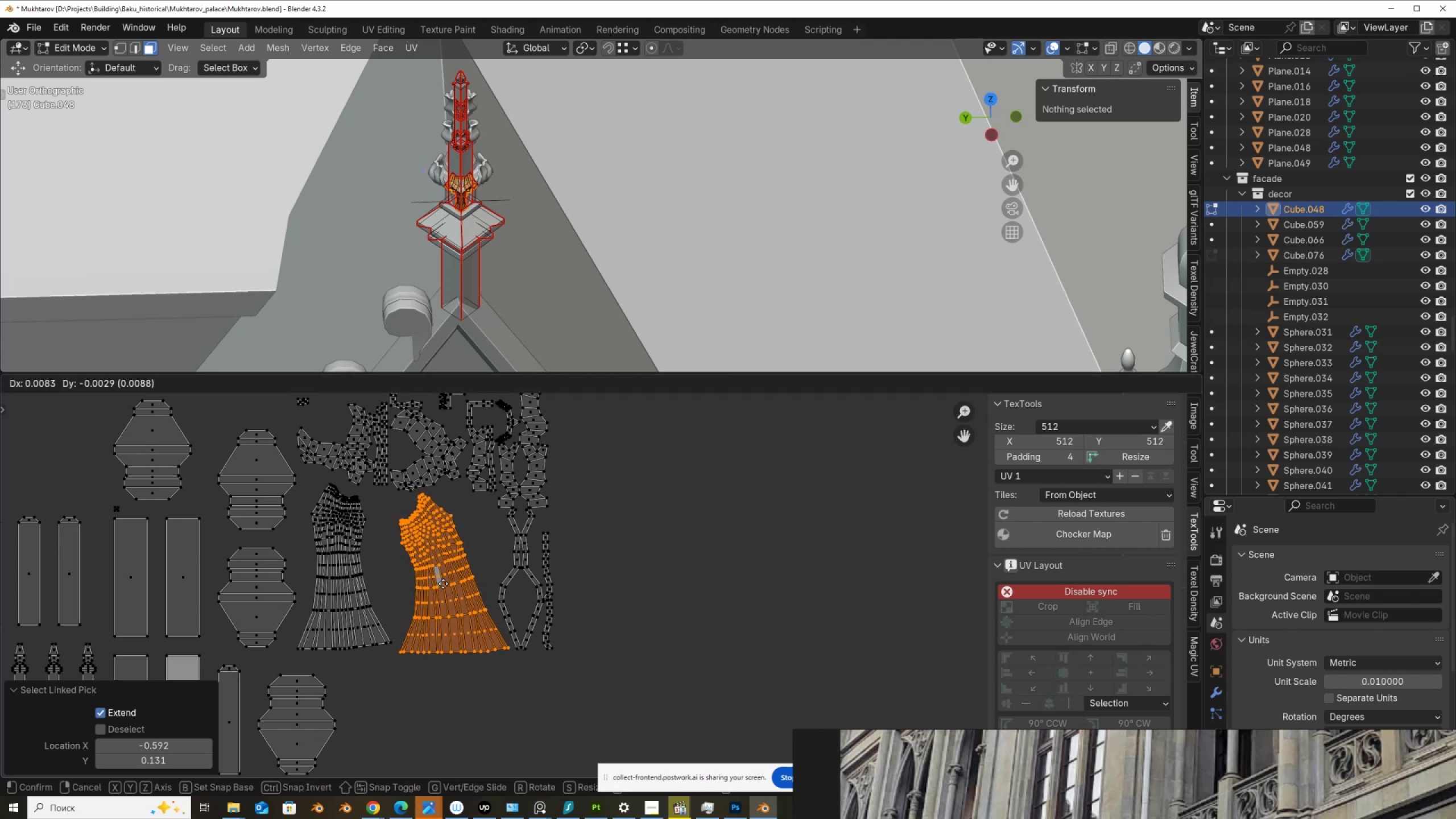 
left_click([443, 584])
 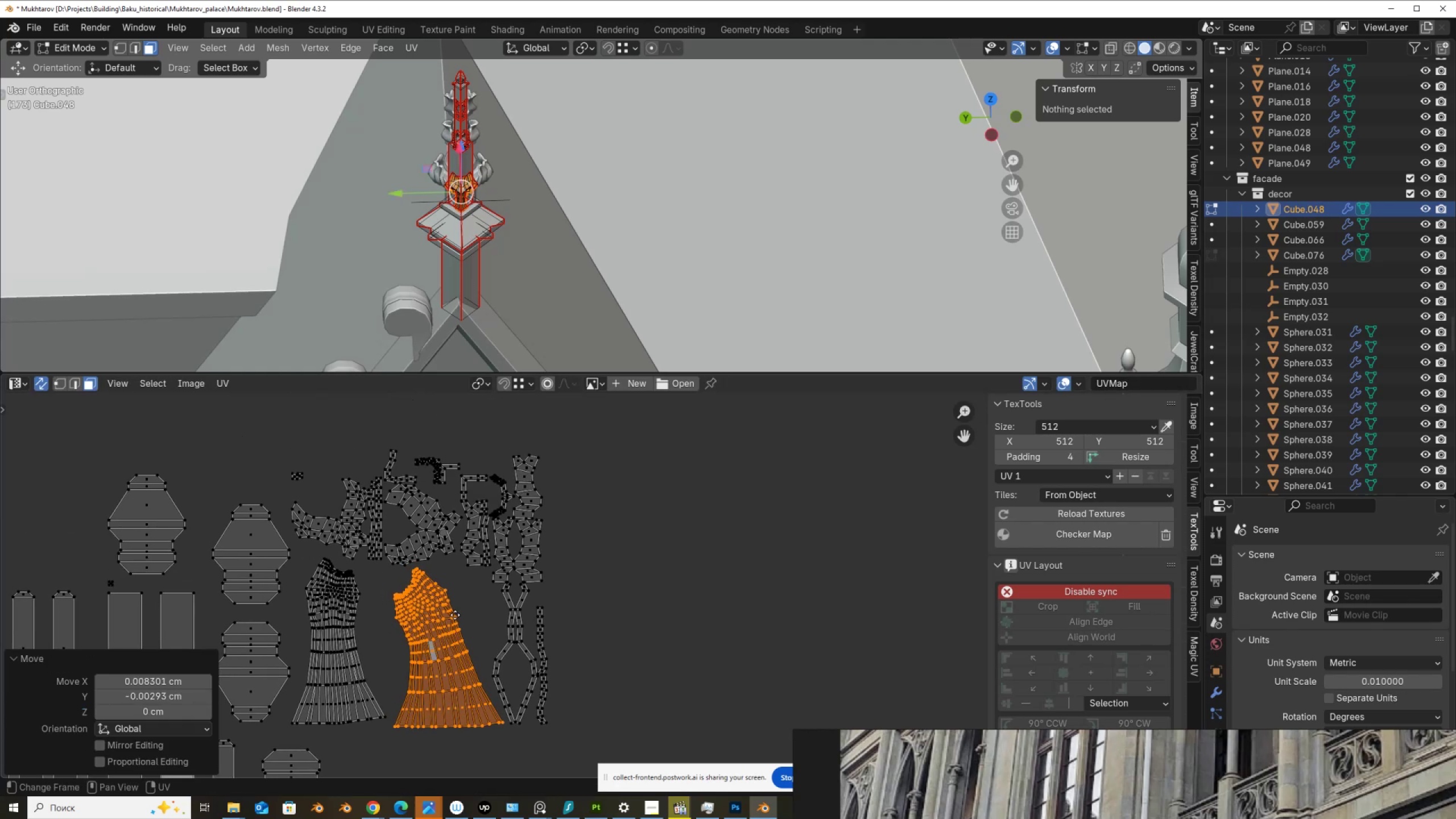 
scroll: coordinate [469, 642], scroll_direction: up, amount: 7.0
 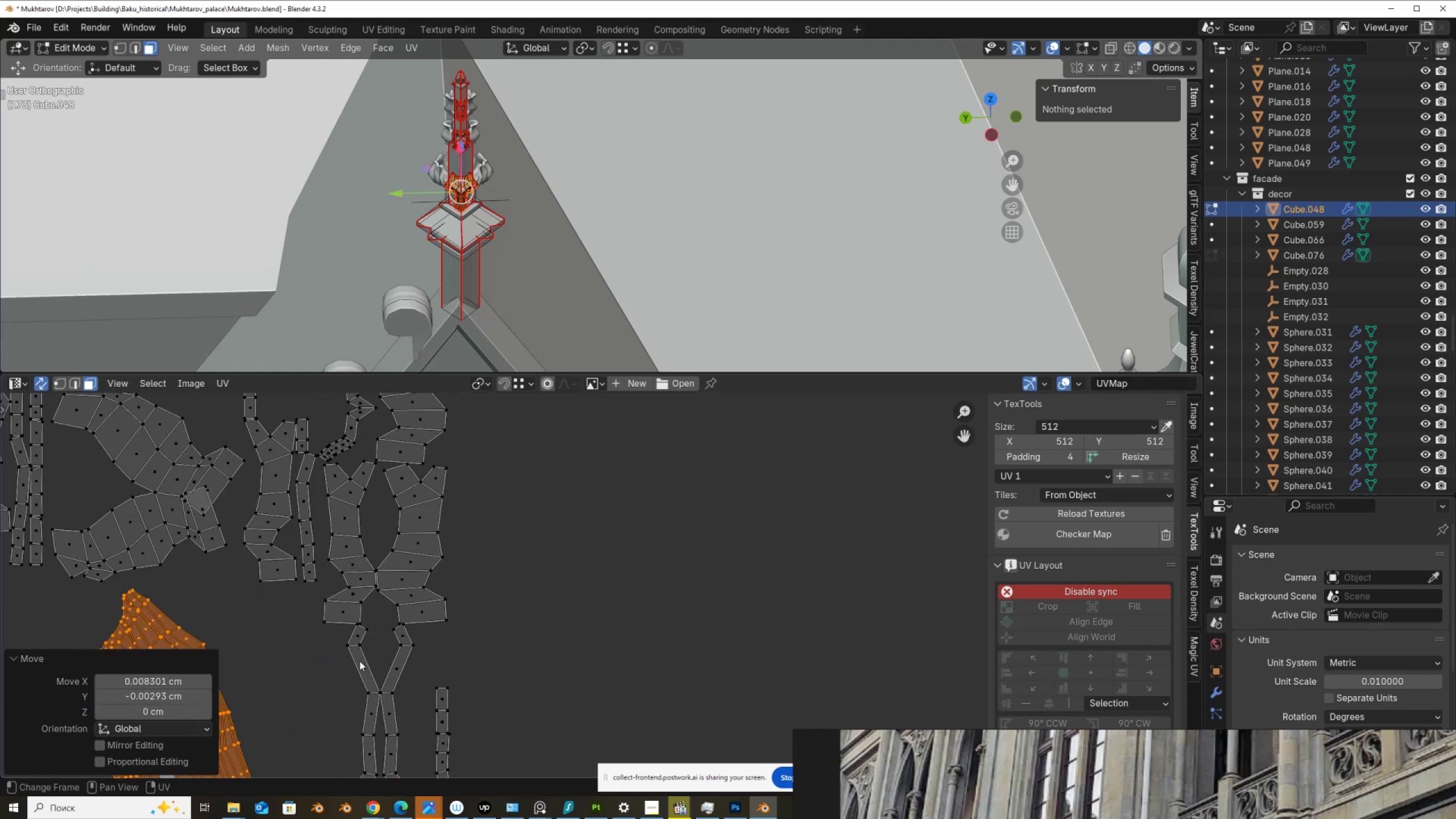 
left_click([359, 661])
 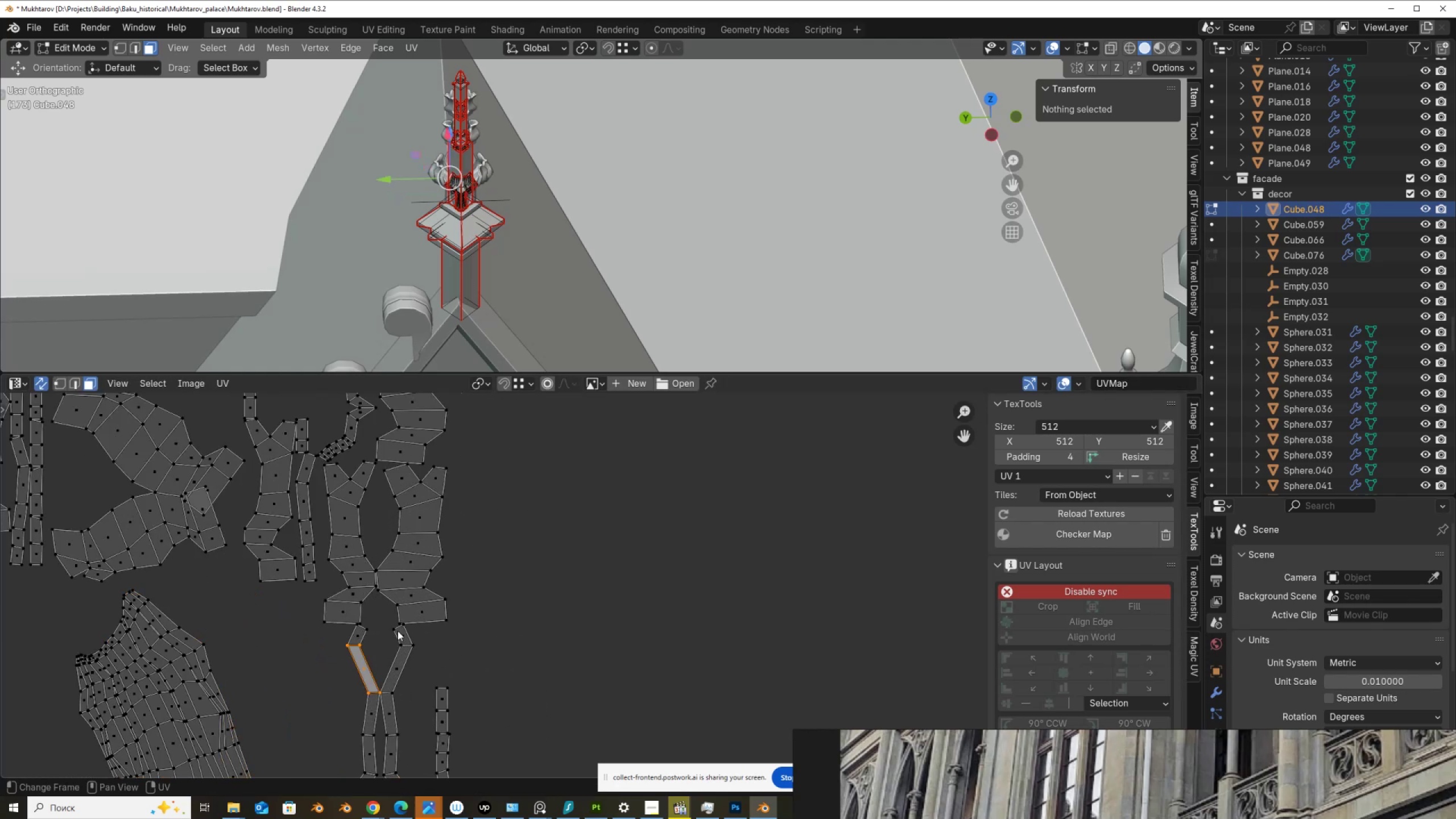 
scroll: coordinate [398, 631], scroll_direction: down, amount: 4.0
 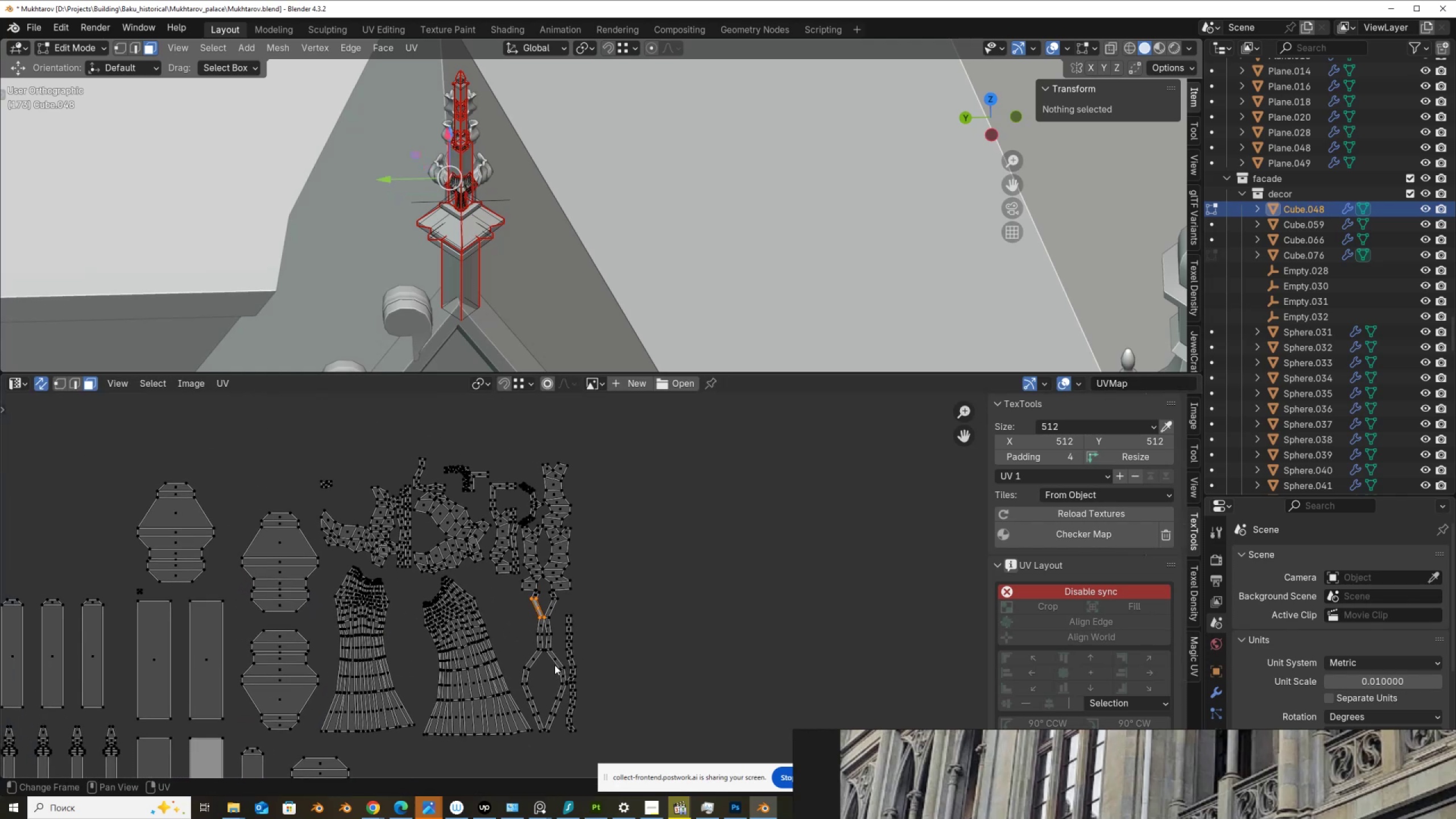 
type(lllllllll)
 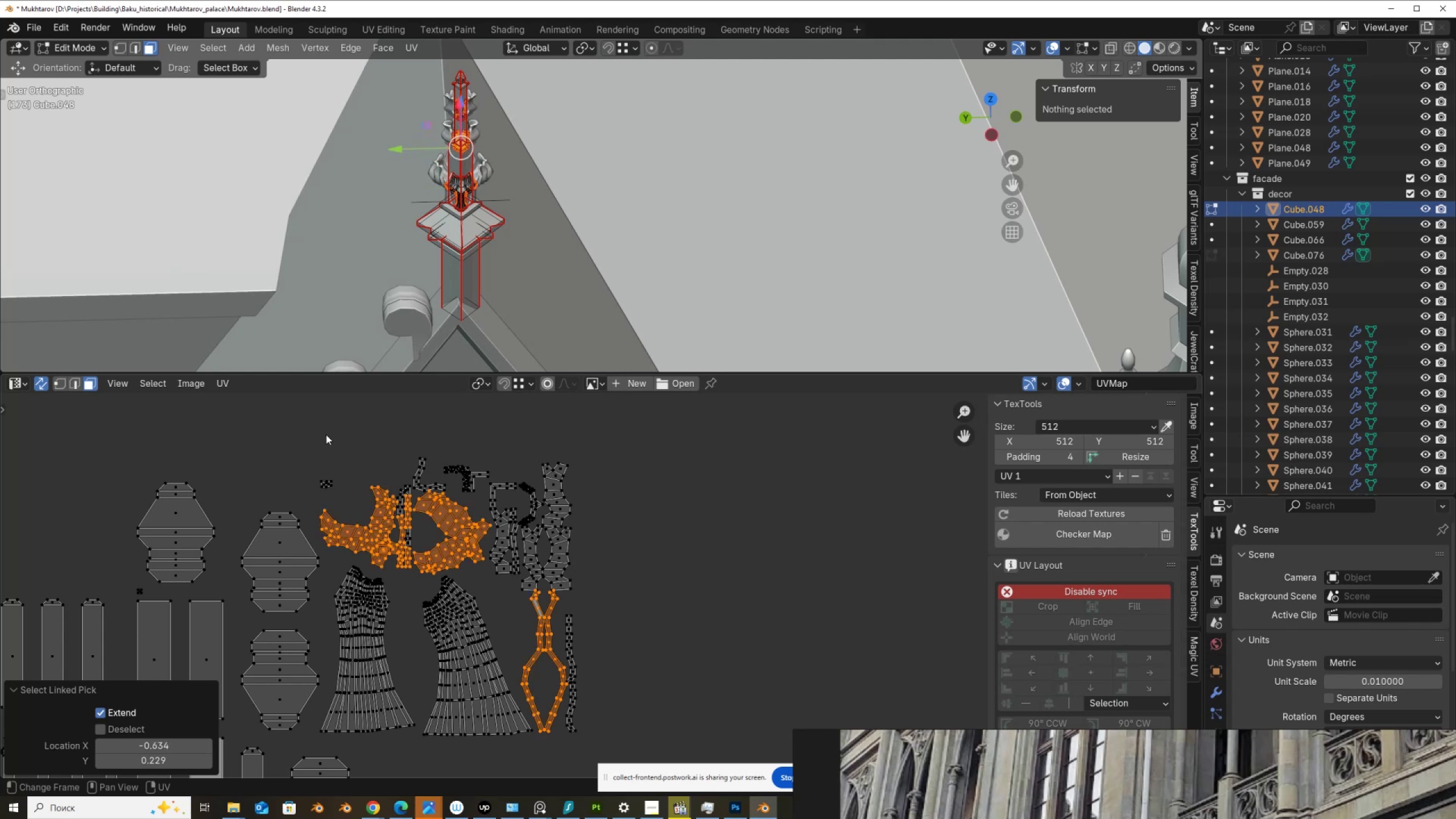 
left_click_drag(start_coordinate=[325, 433], to_coordinate=[626, 549])
 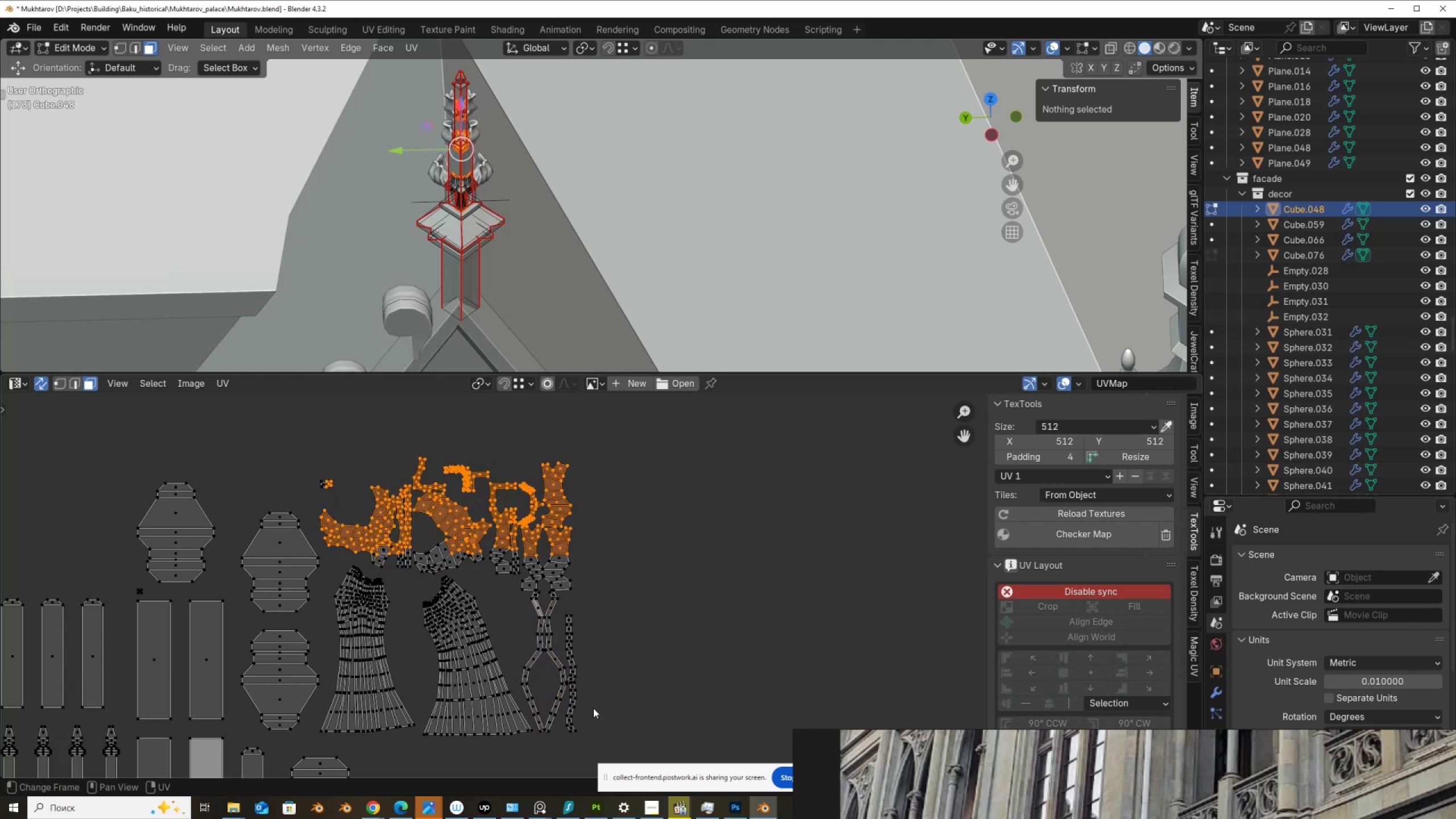 
hold_key(key=ShiftLeft, duration=0.84)
left_click_drag(start_coordinate=[594, 694], to_coordinate=[533, 556])
 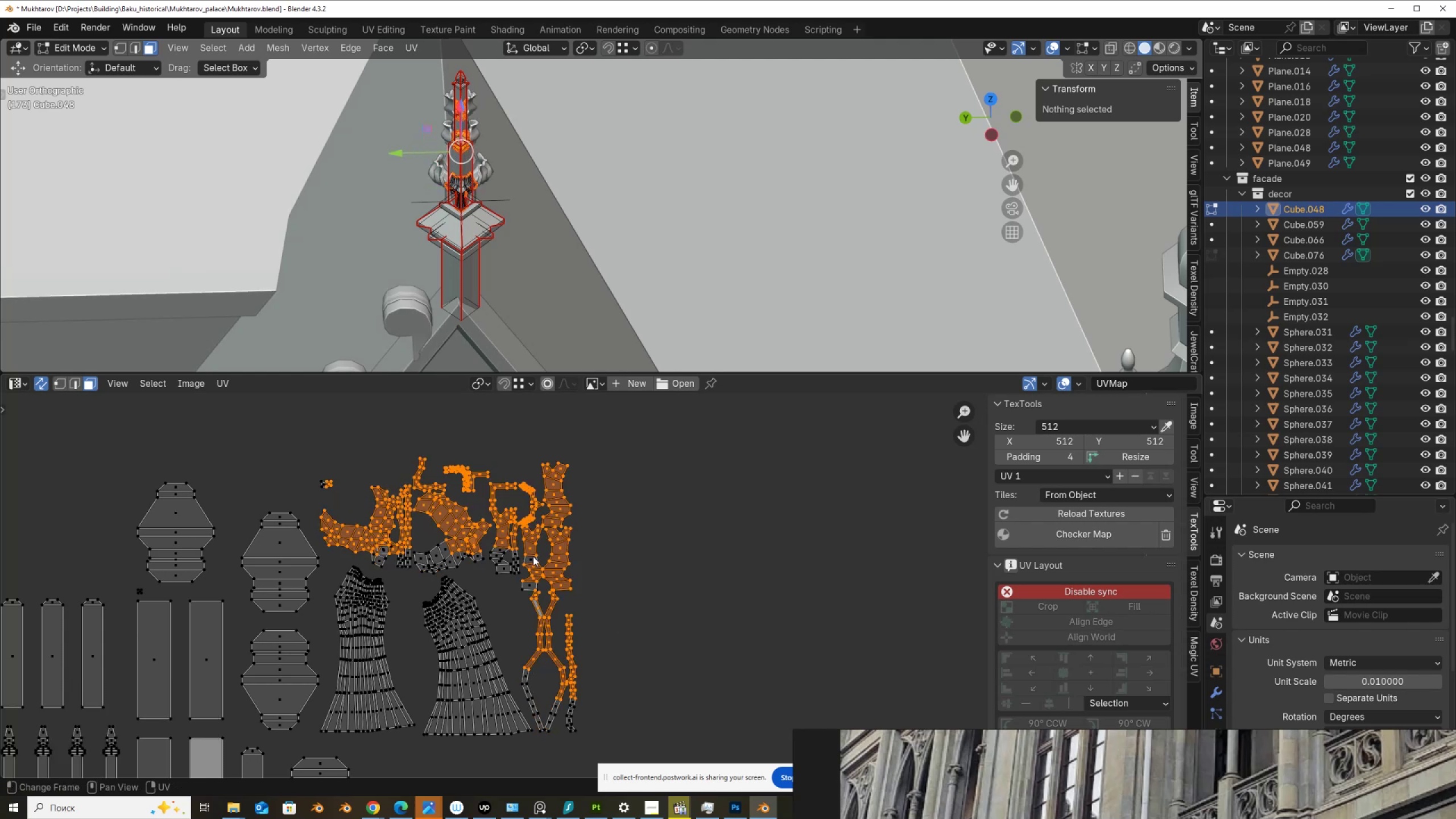 
hold_key(key=ControlLeft, duration=1.56)
 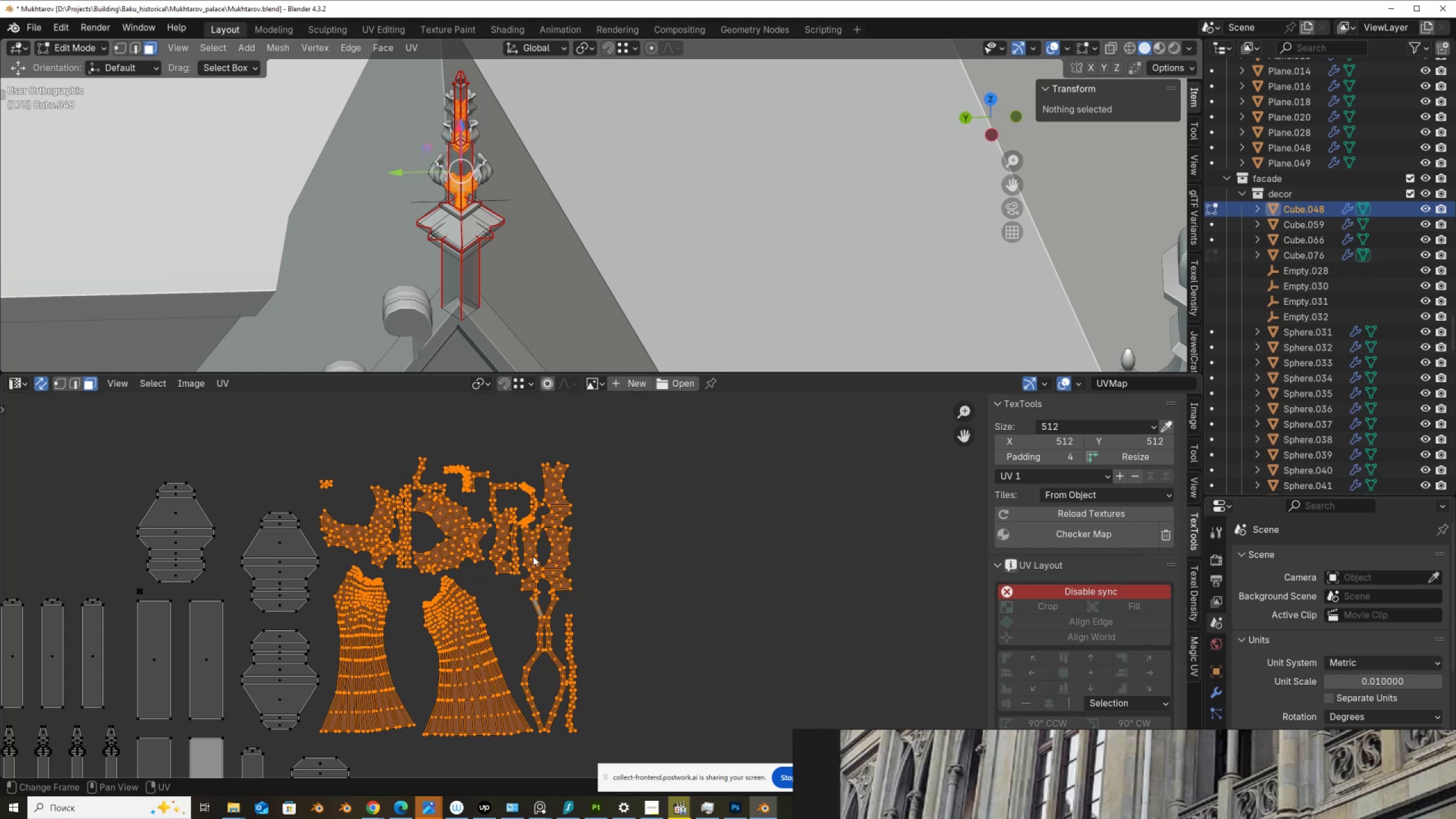 
hold_key(key=NumpadAdd, duration=1.19)
 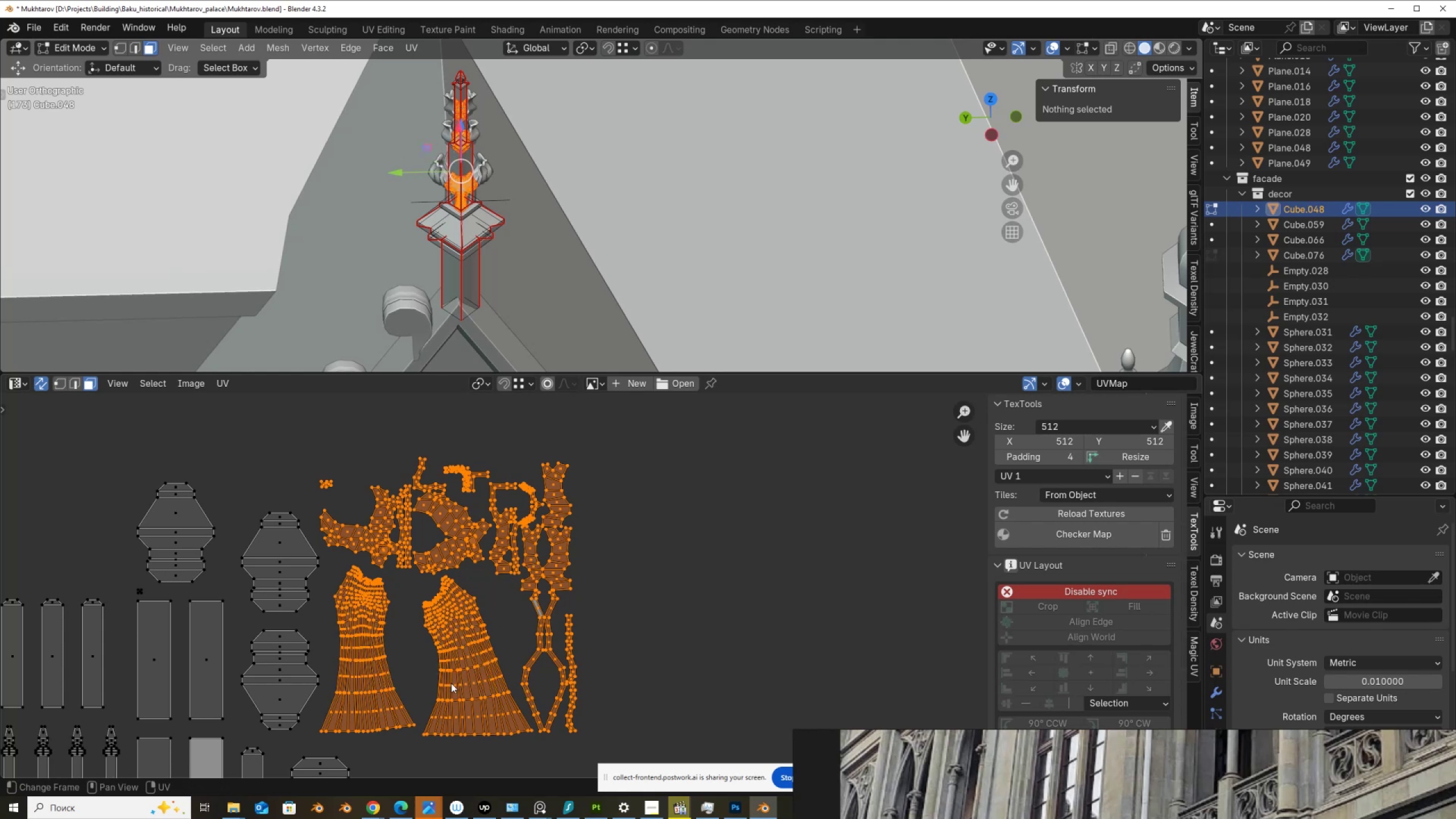 
key(L)
 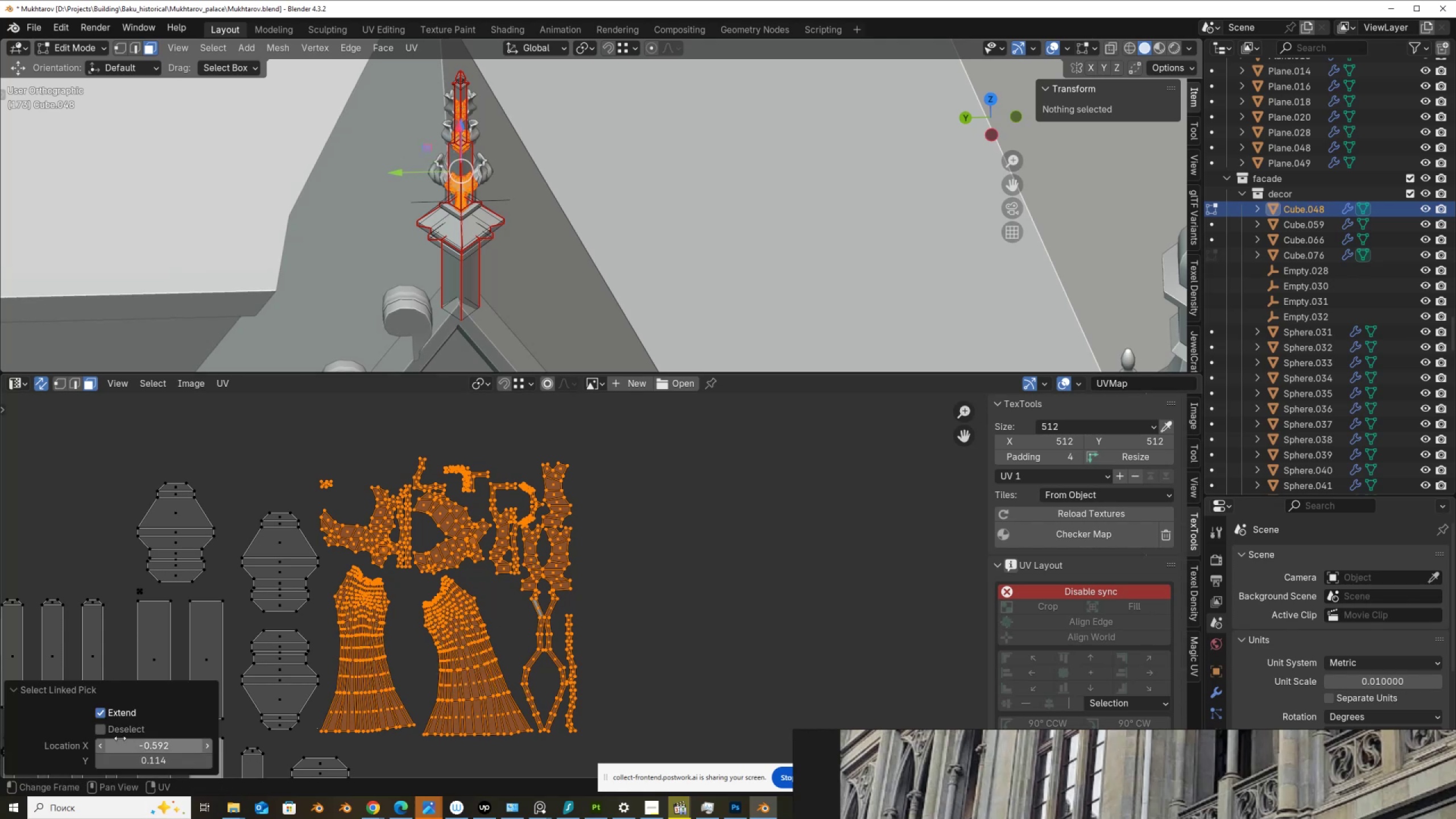 
left_click([102, 731])
 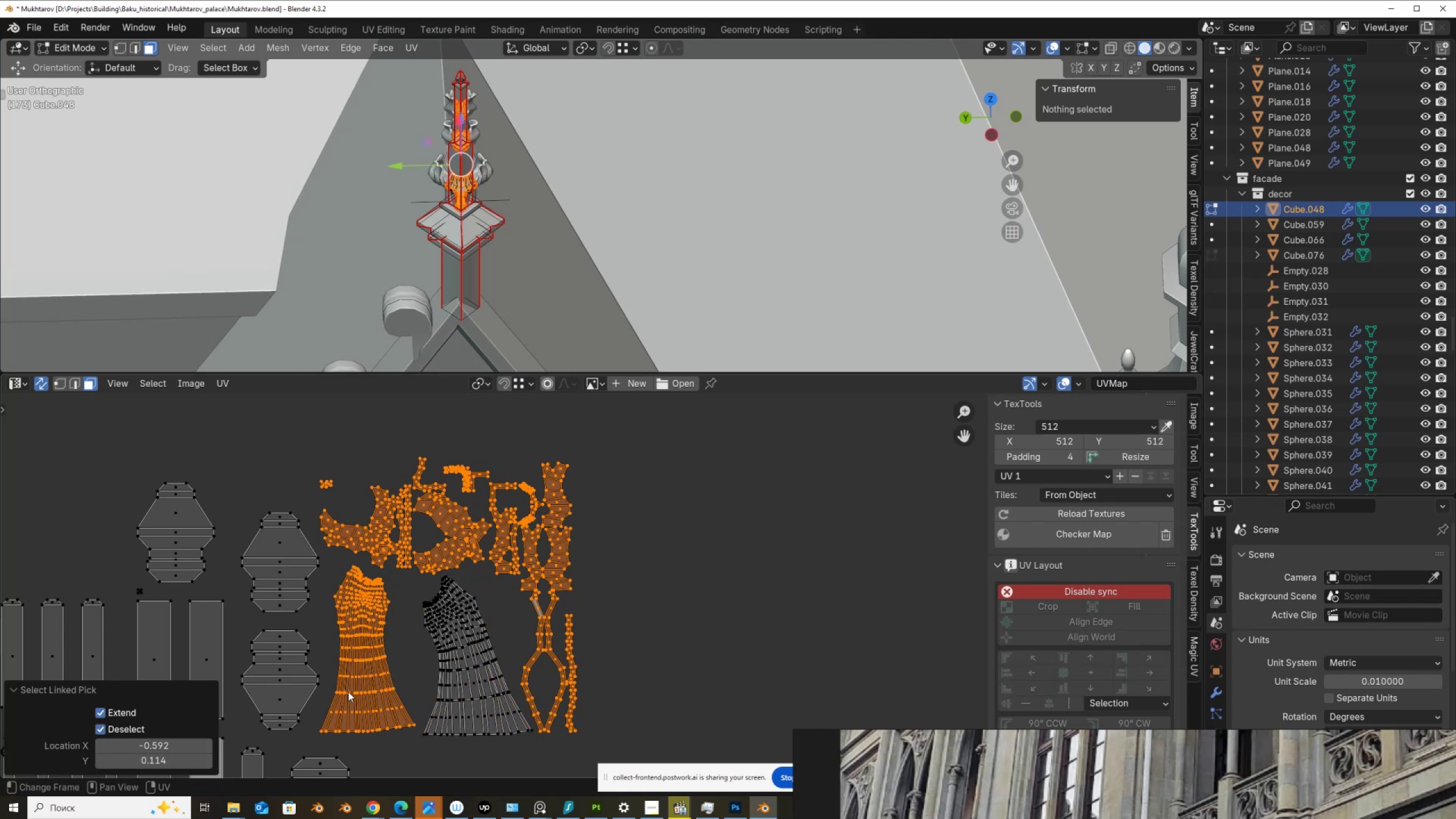 
key(L)
 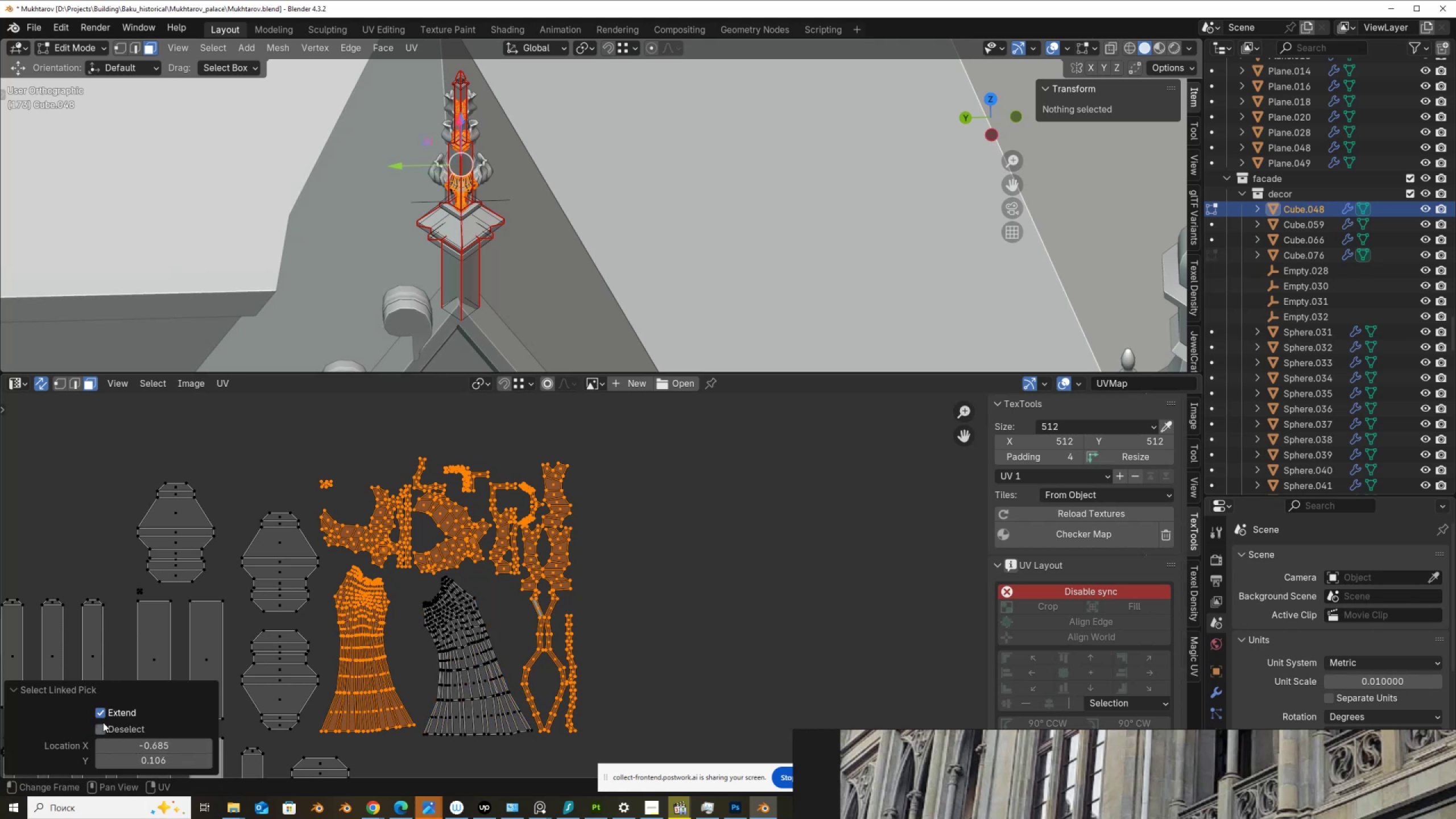 
left_click([102, 727])
 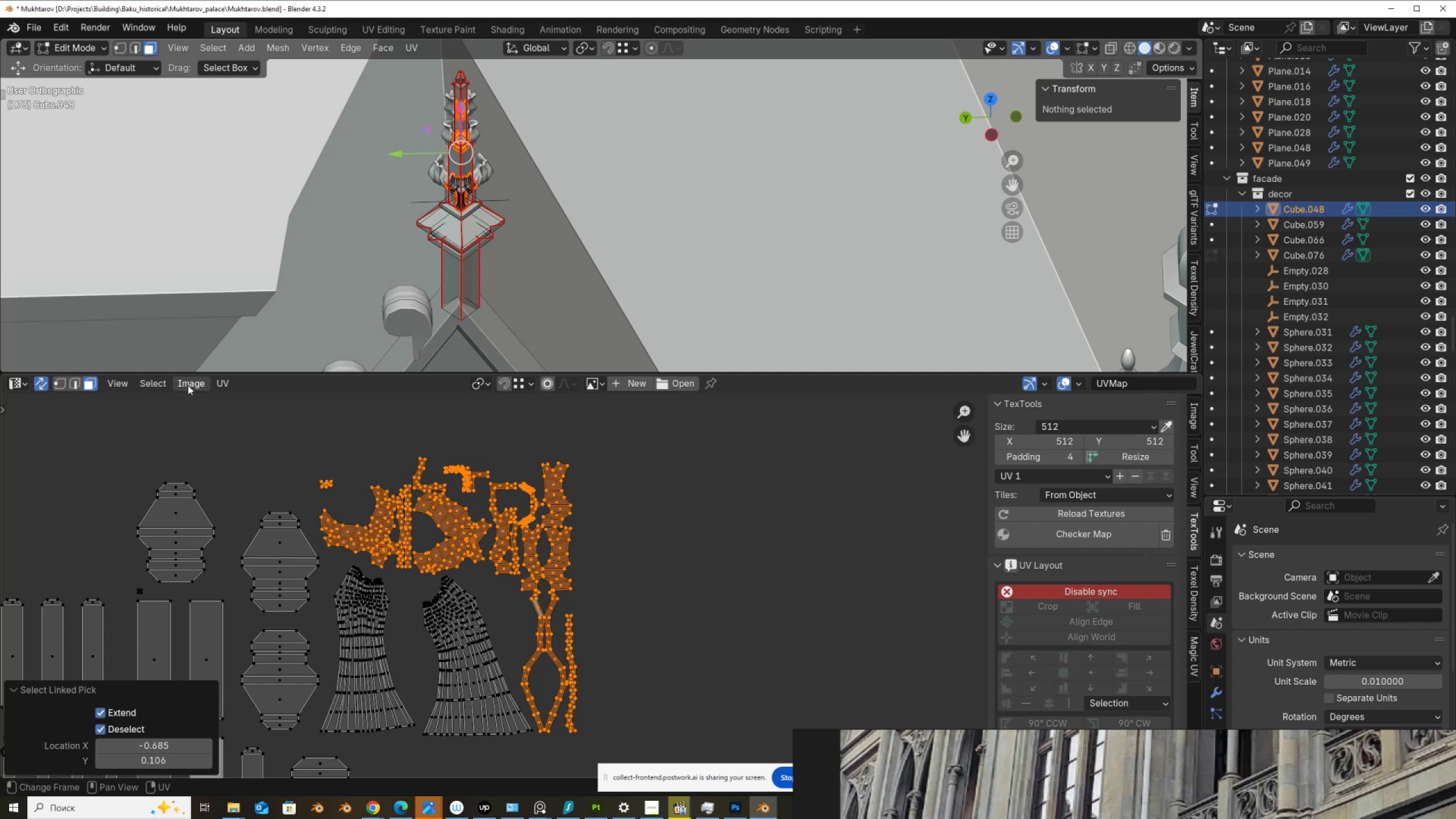 
left_click([472, 385])
 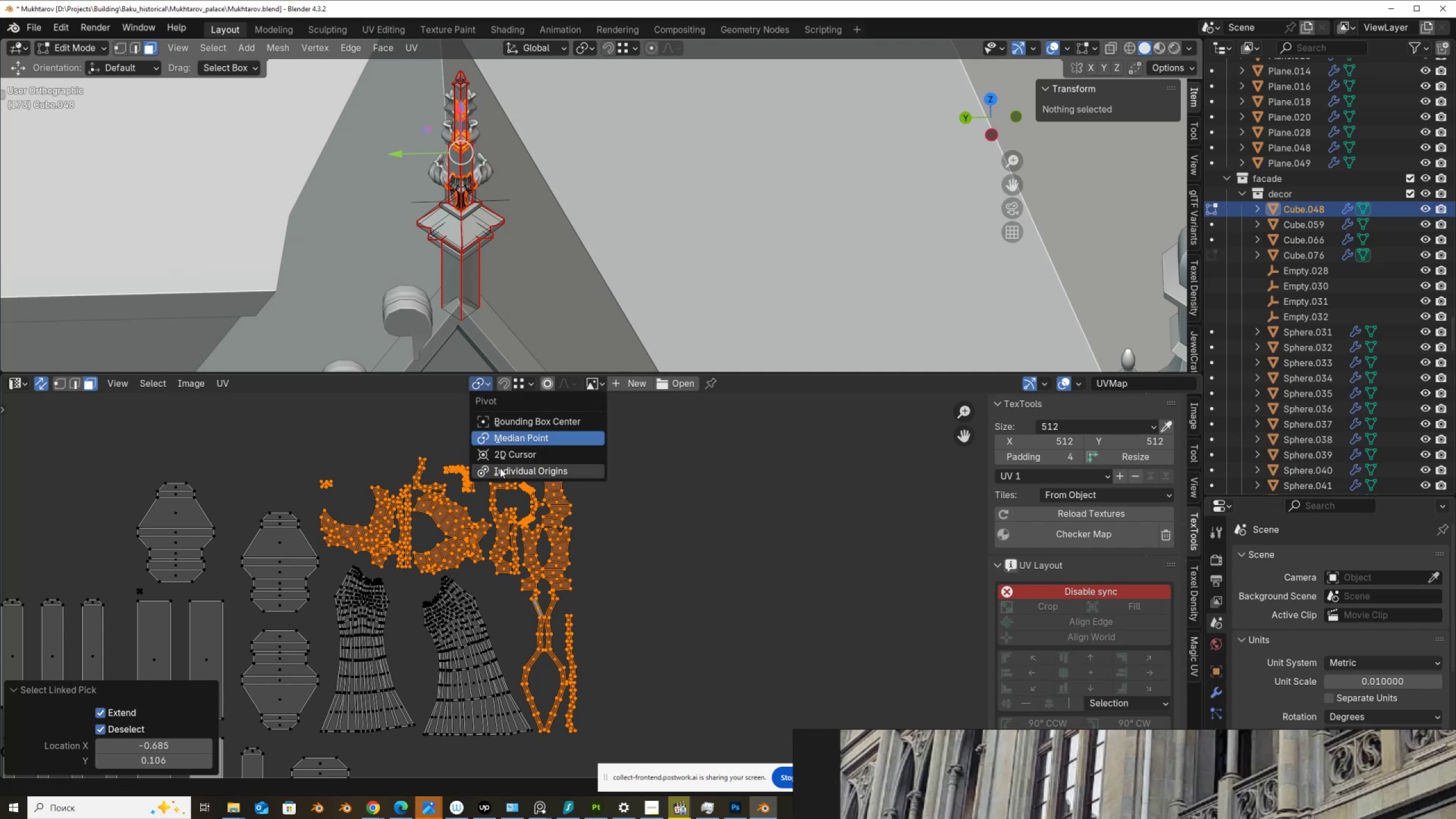 
left_click([501, 474])
 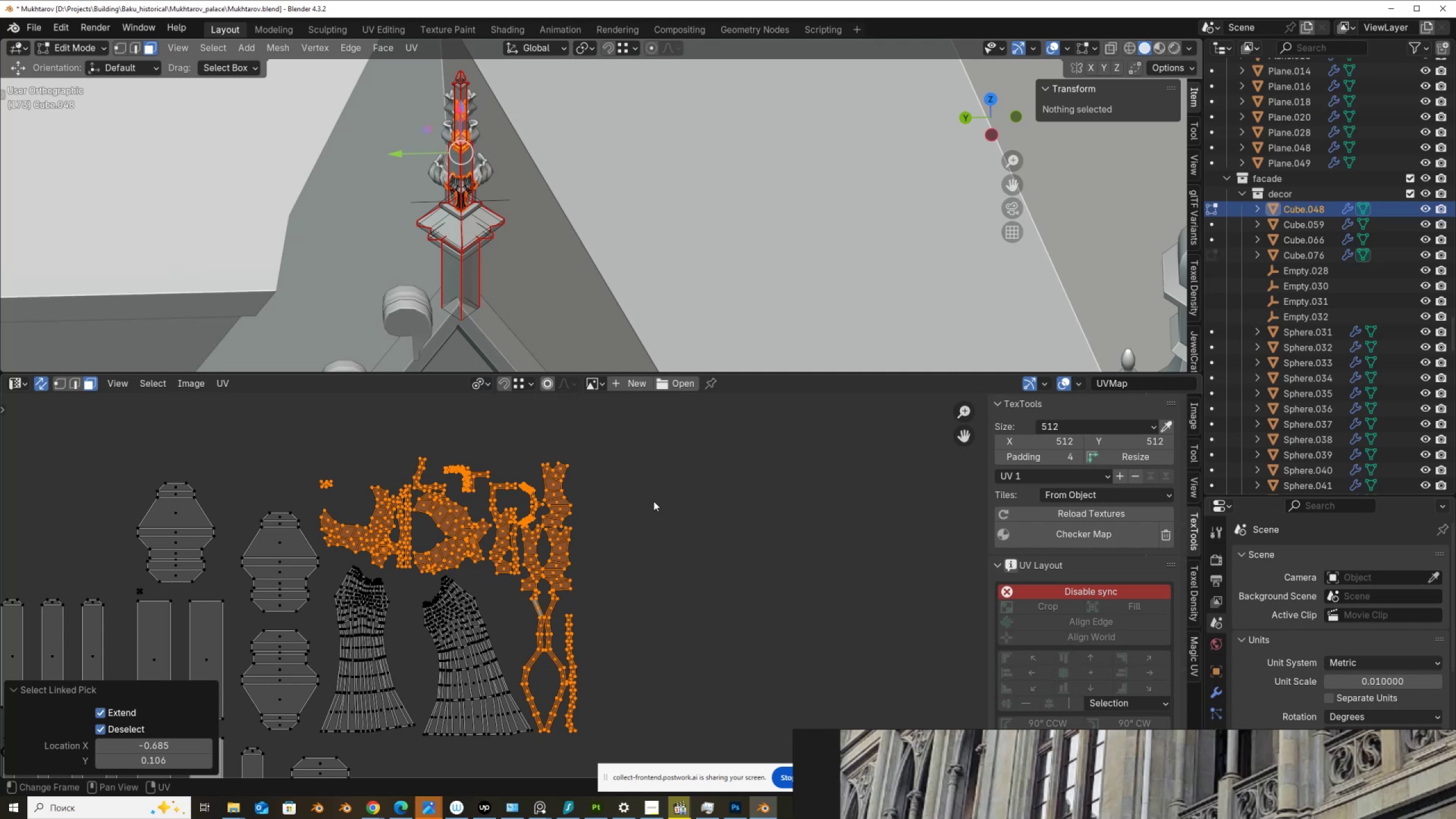 
key(S)
 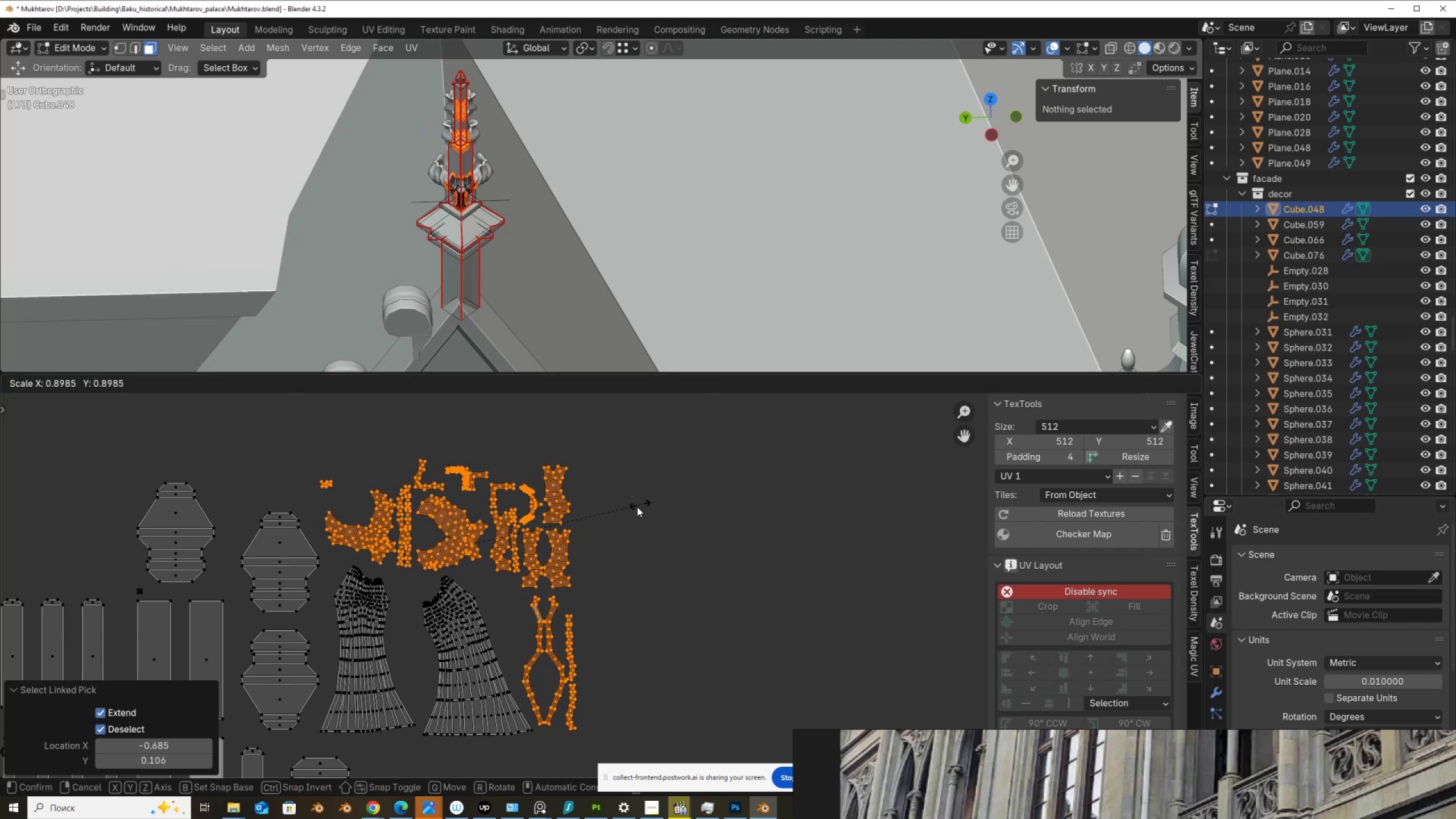 
left_click([634, 510])
 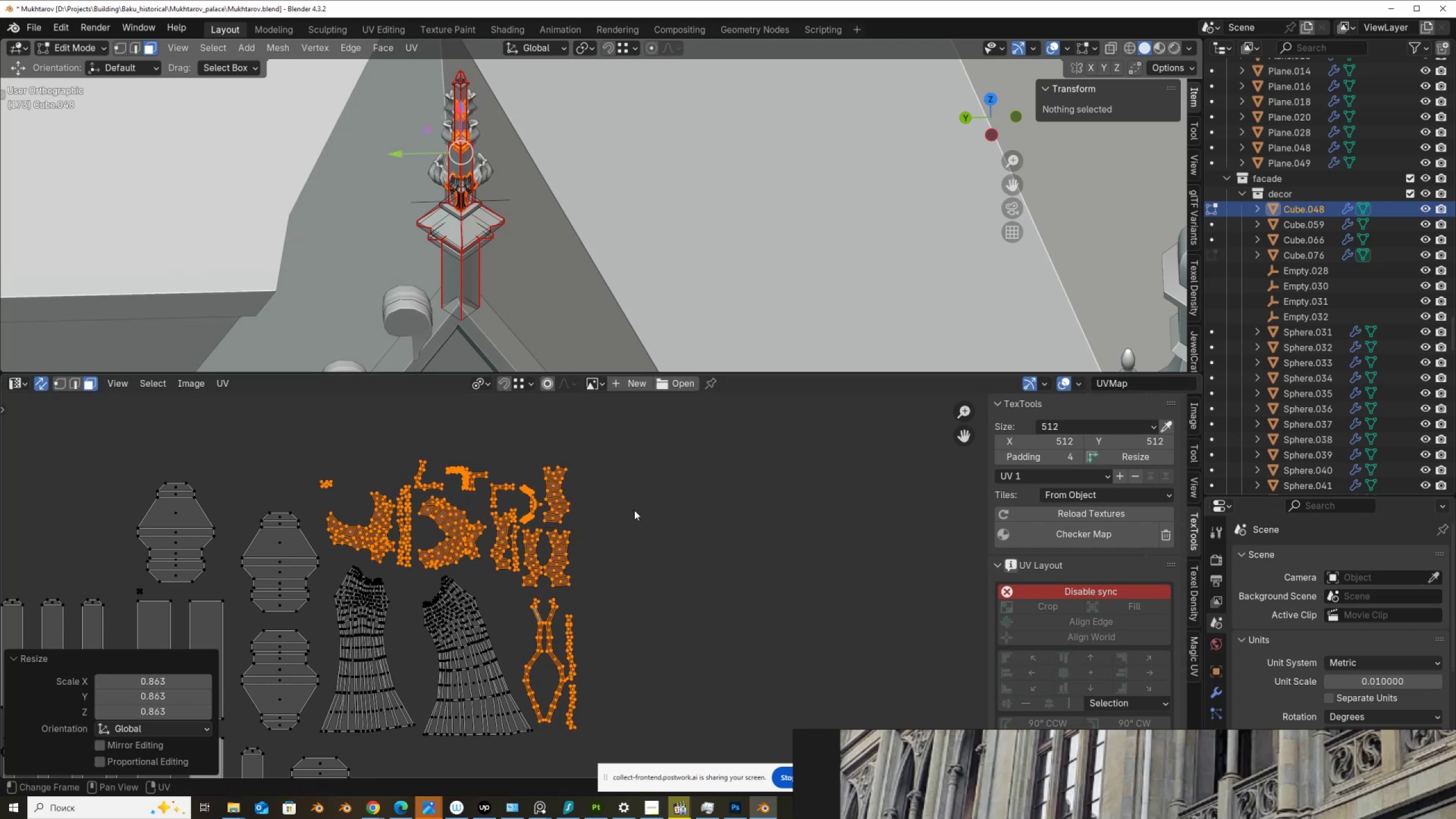 
scroll: coordinate [634, 510], scroll_direction: up, amount: 1.0
 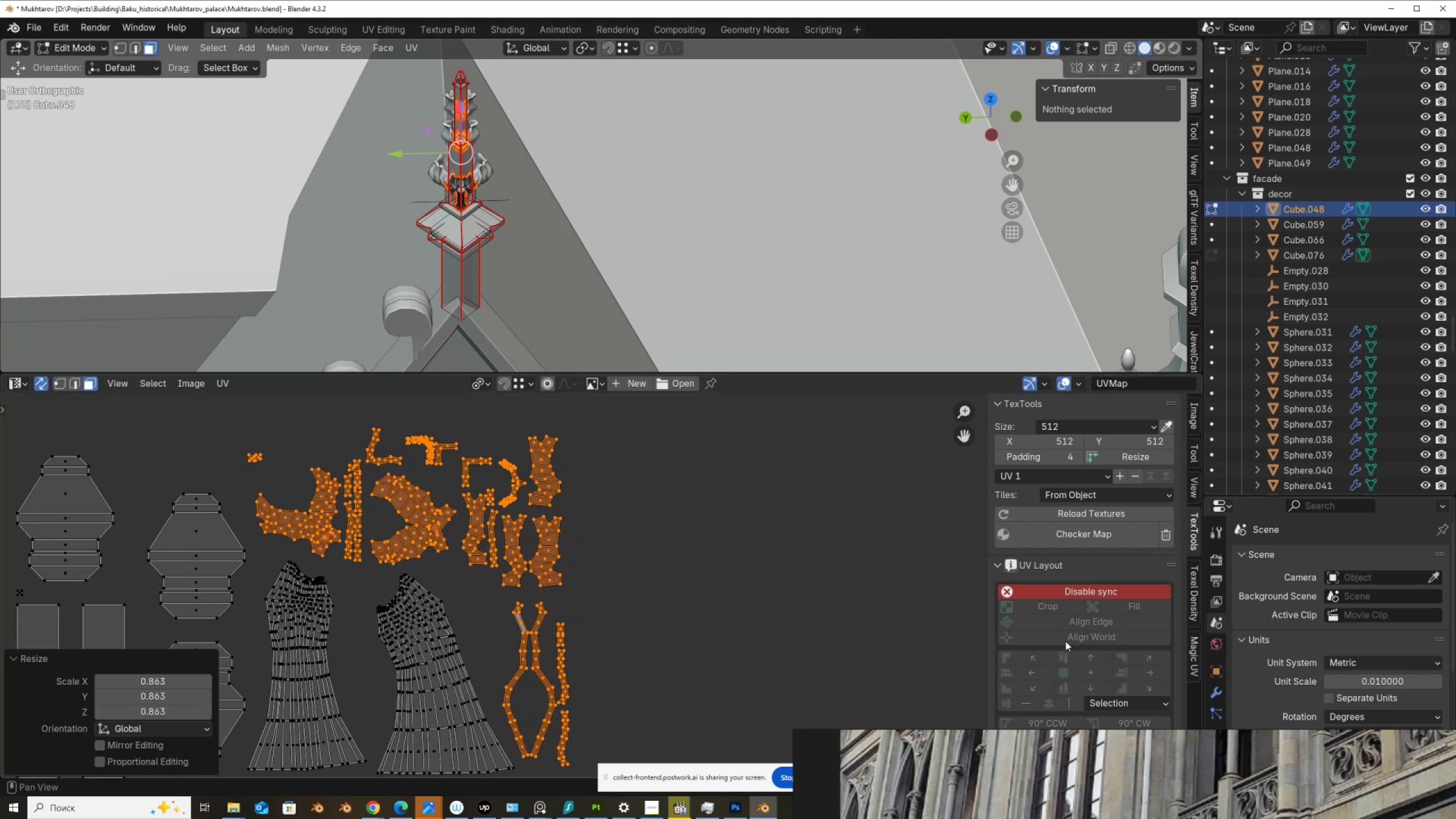 
left_click([1062, 589])
 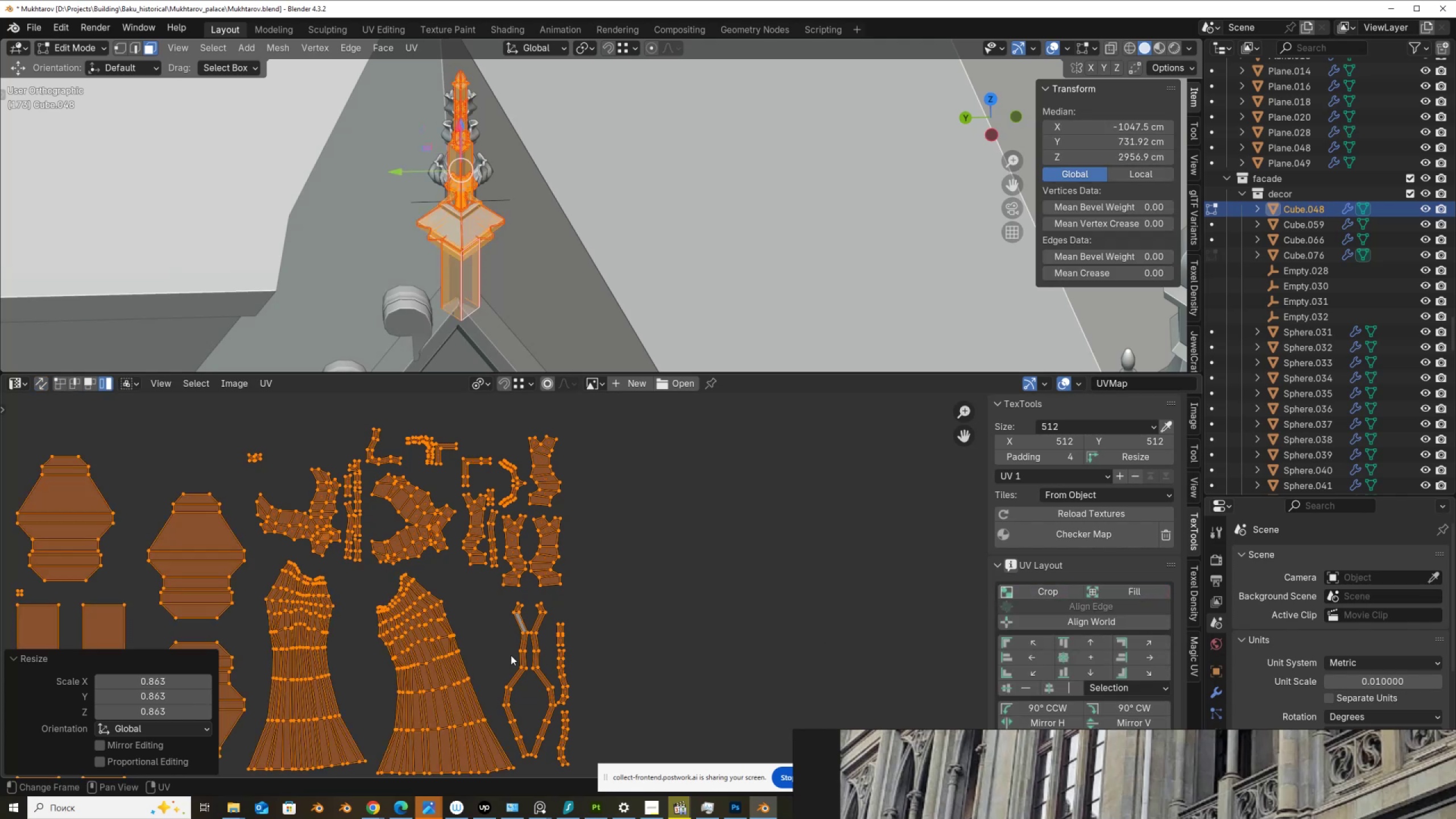 
left_click([516, 660])
 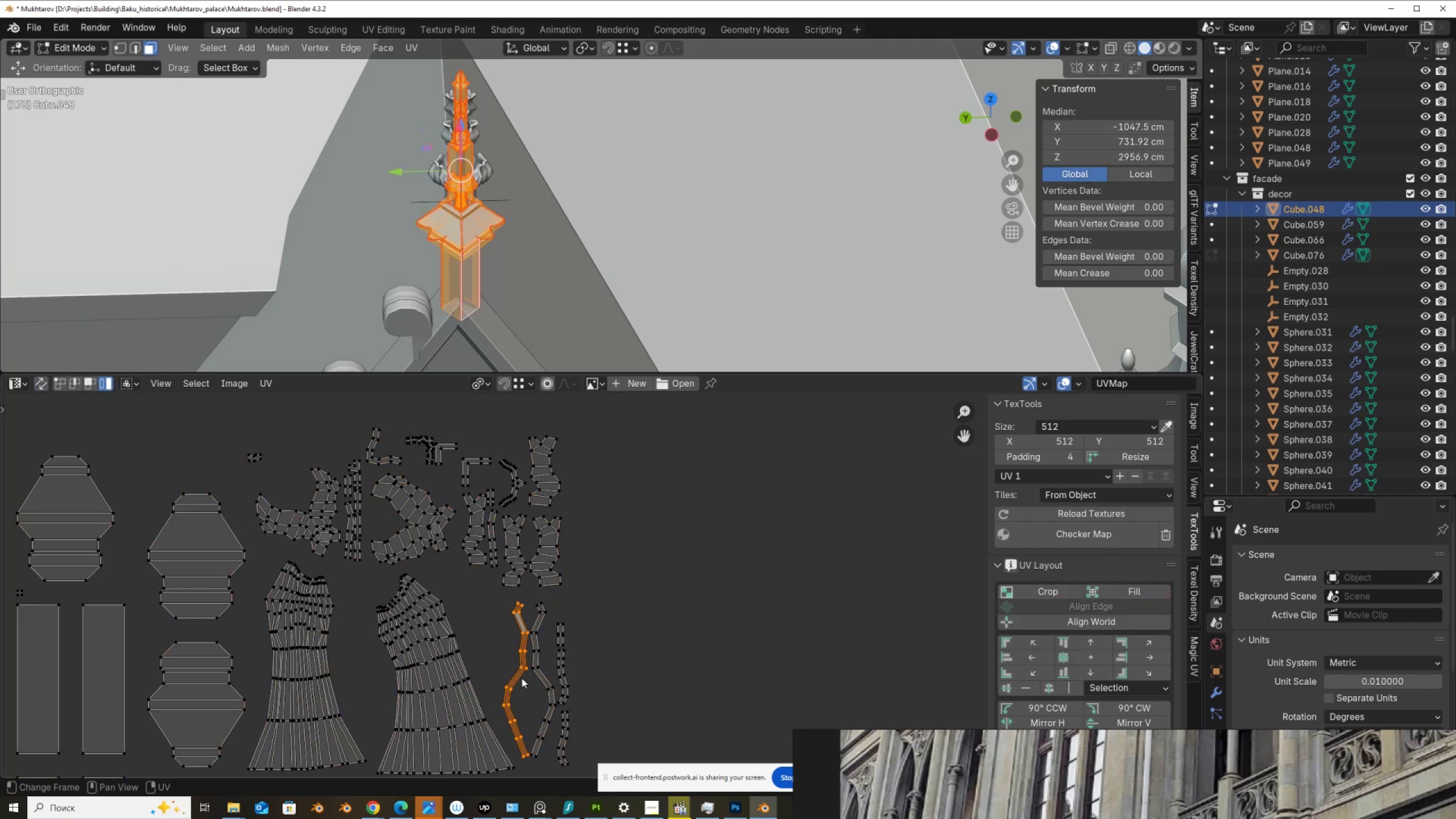 
key(G)
 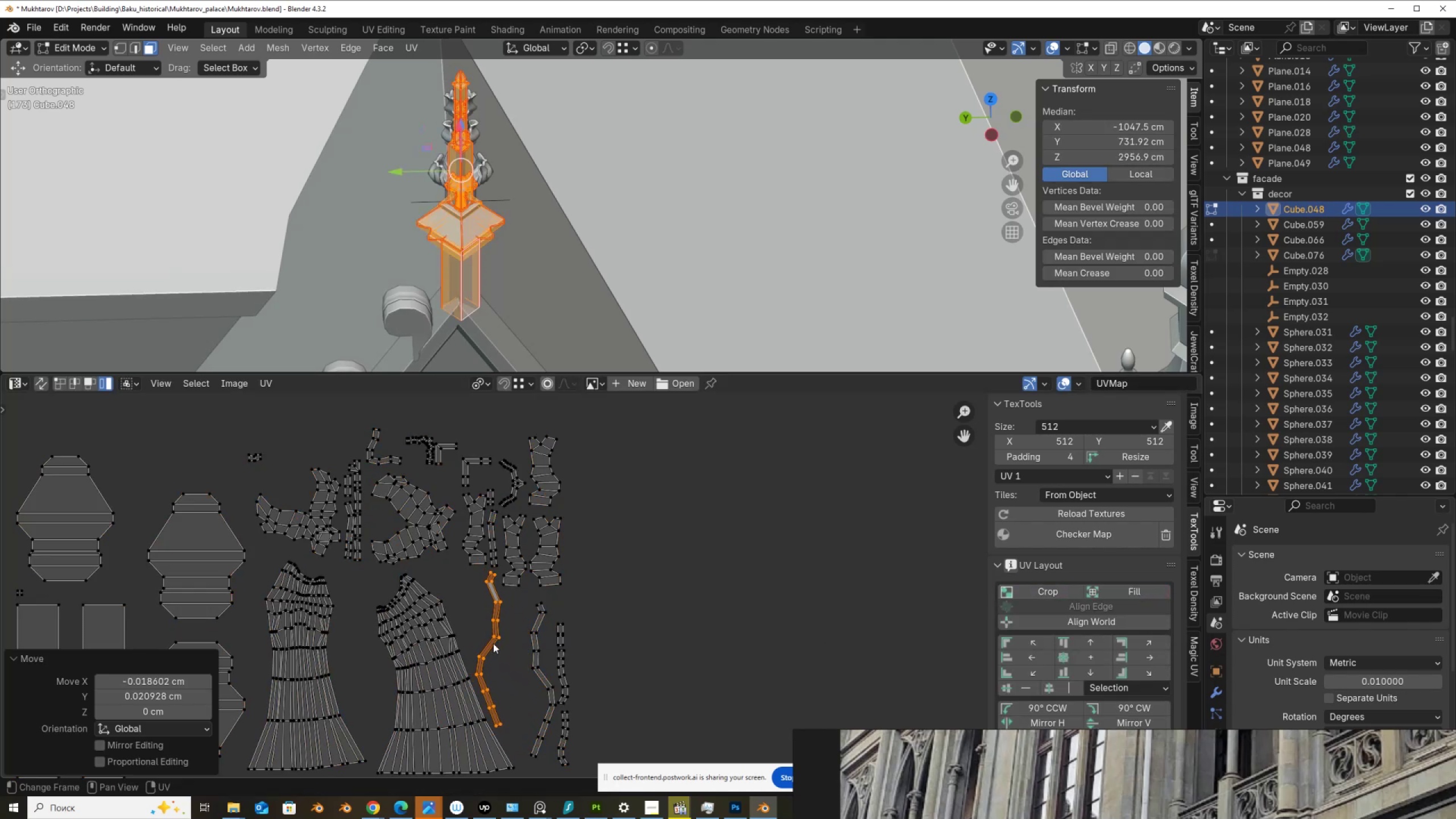 
double_click([541, 684])
 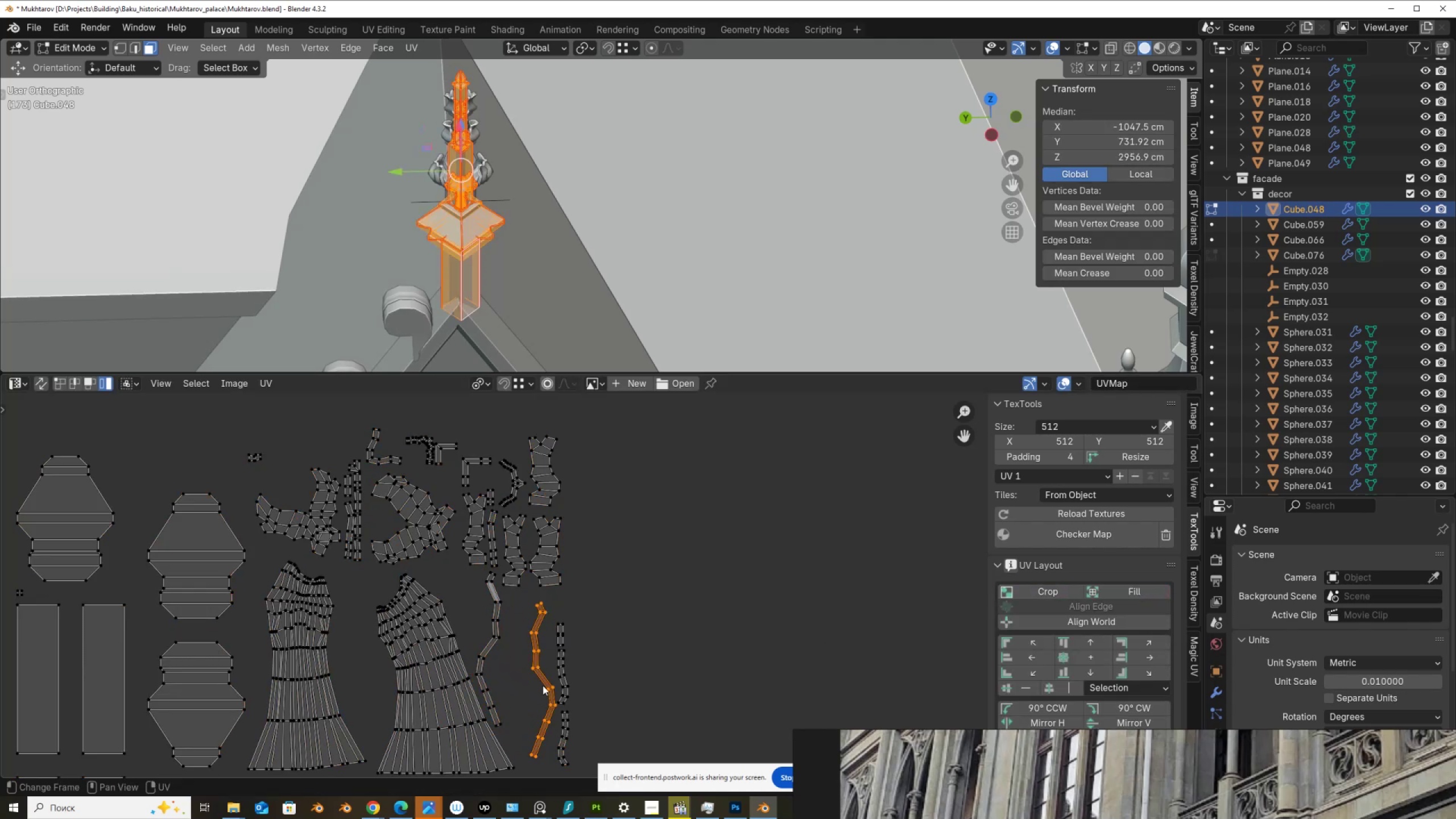 
key(G)
 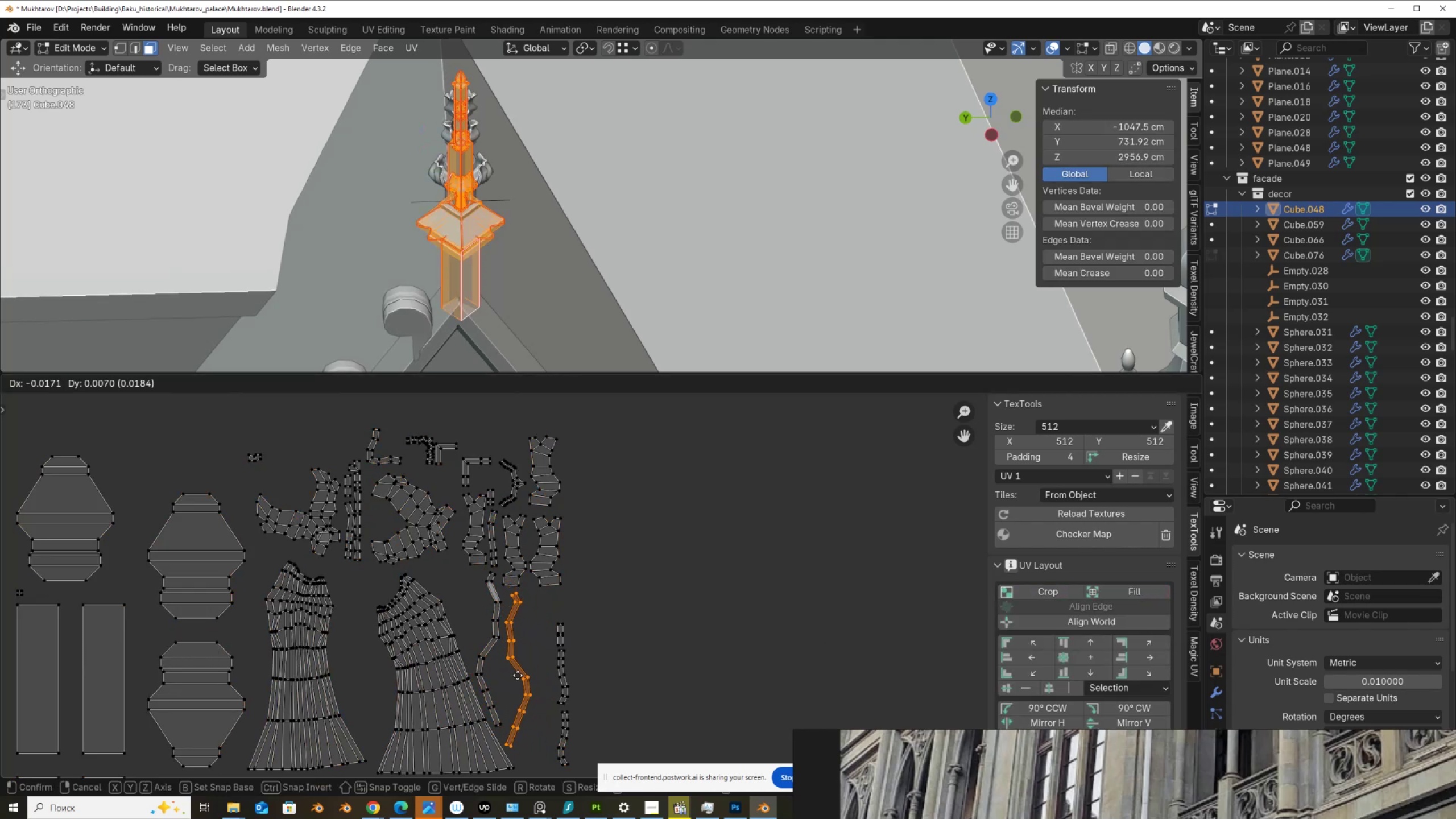 
left_click([518, 675])
 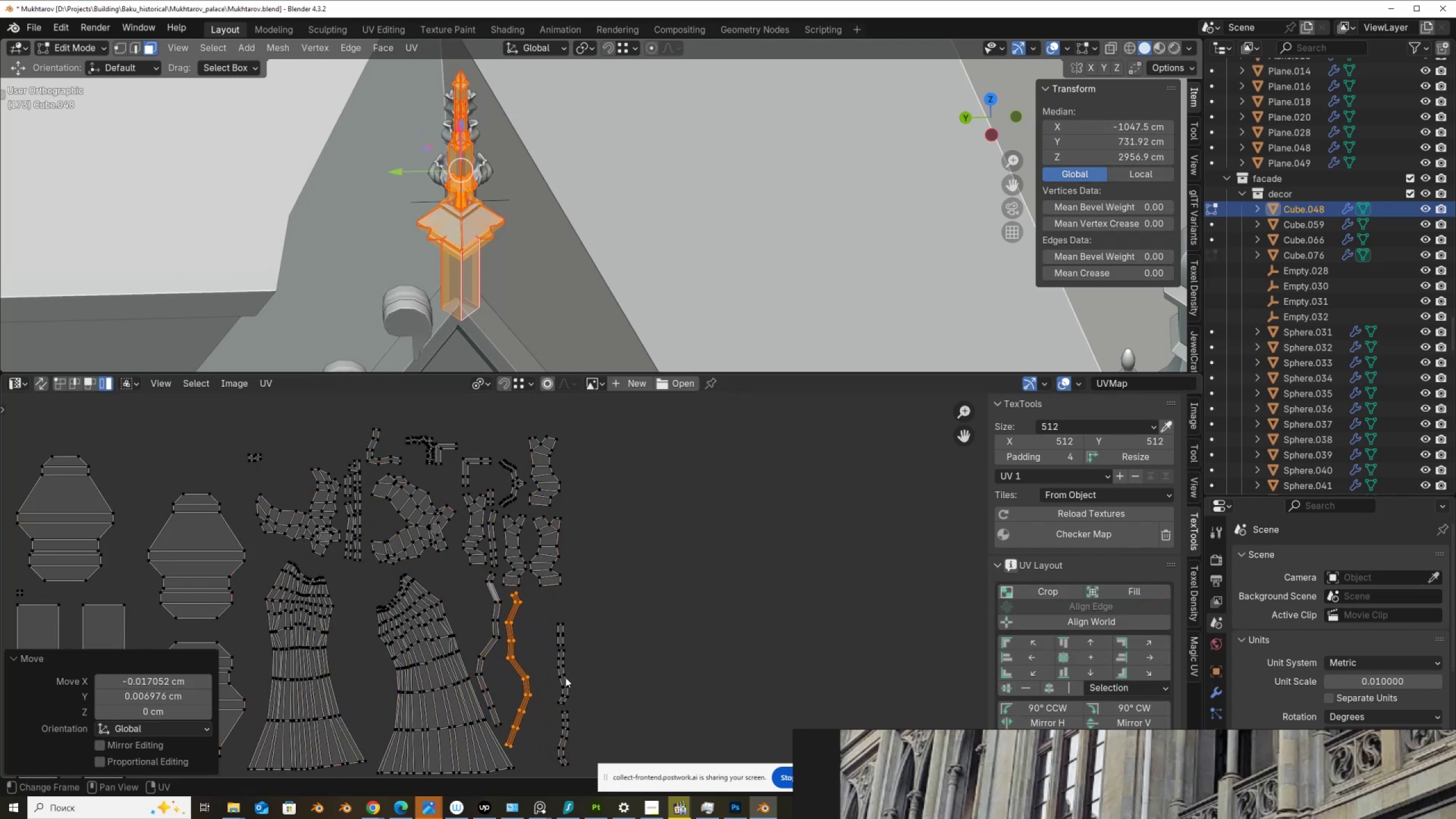 
double_click([565, 677])
 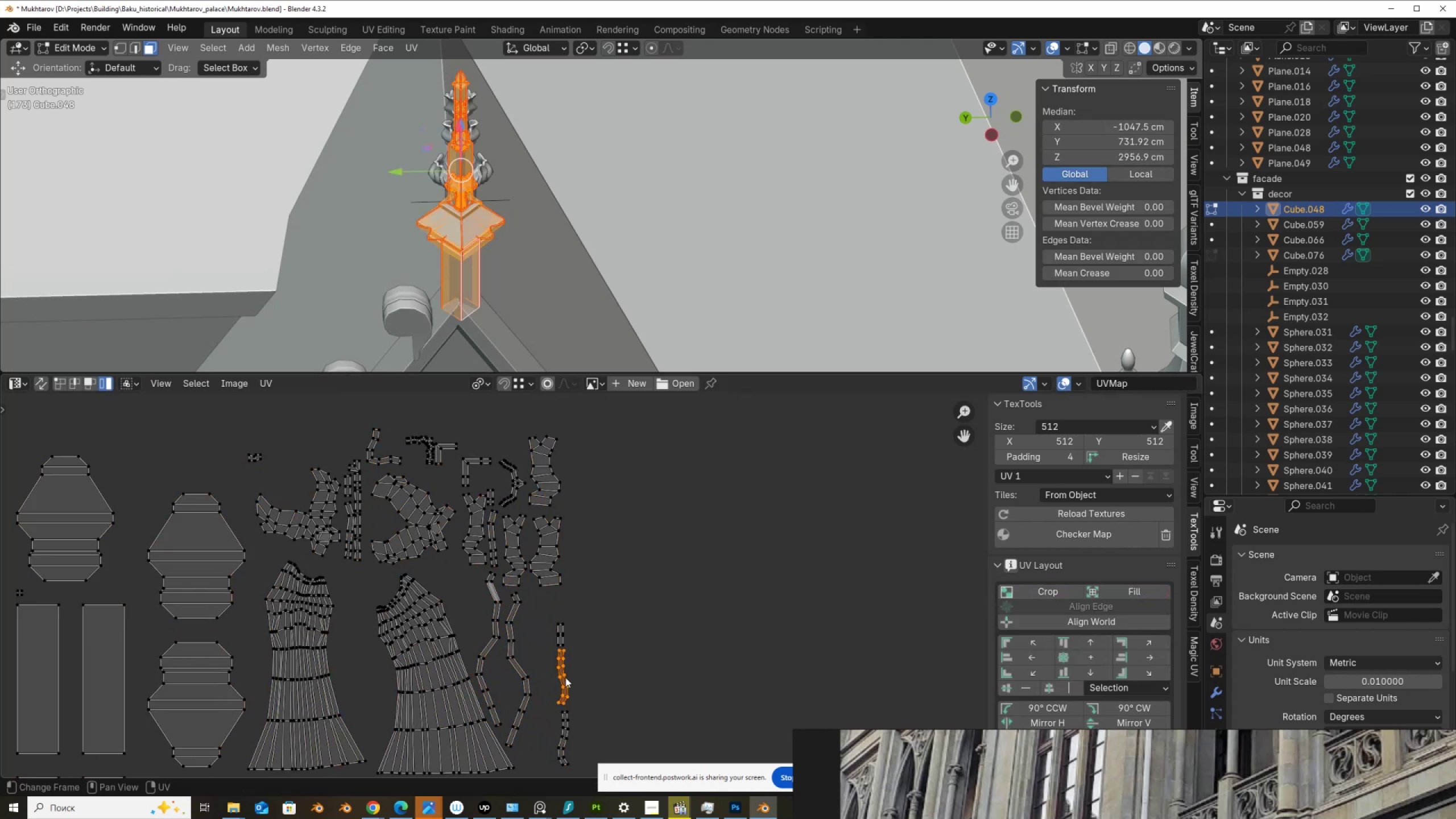 
key(G)
 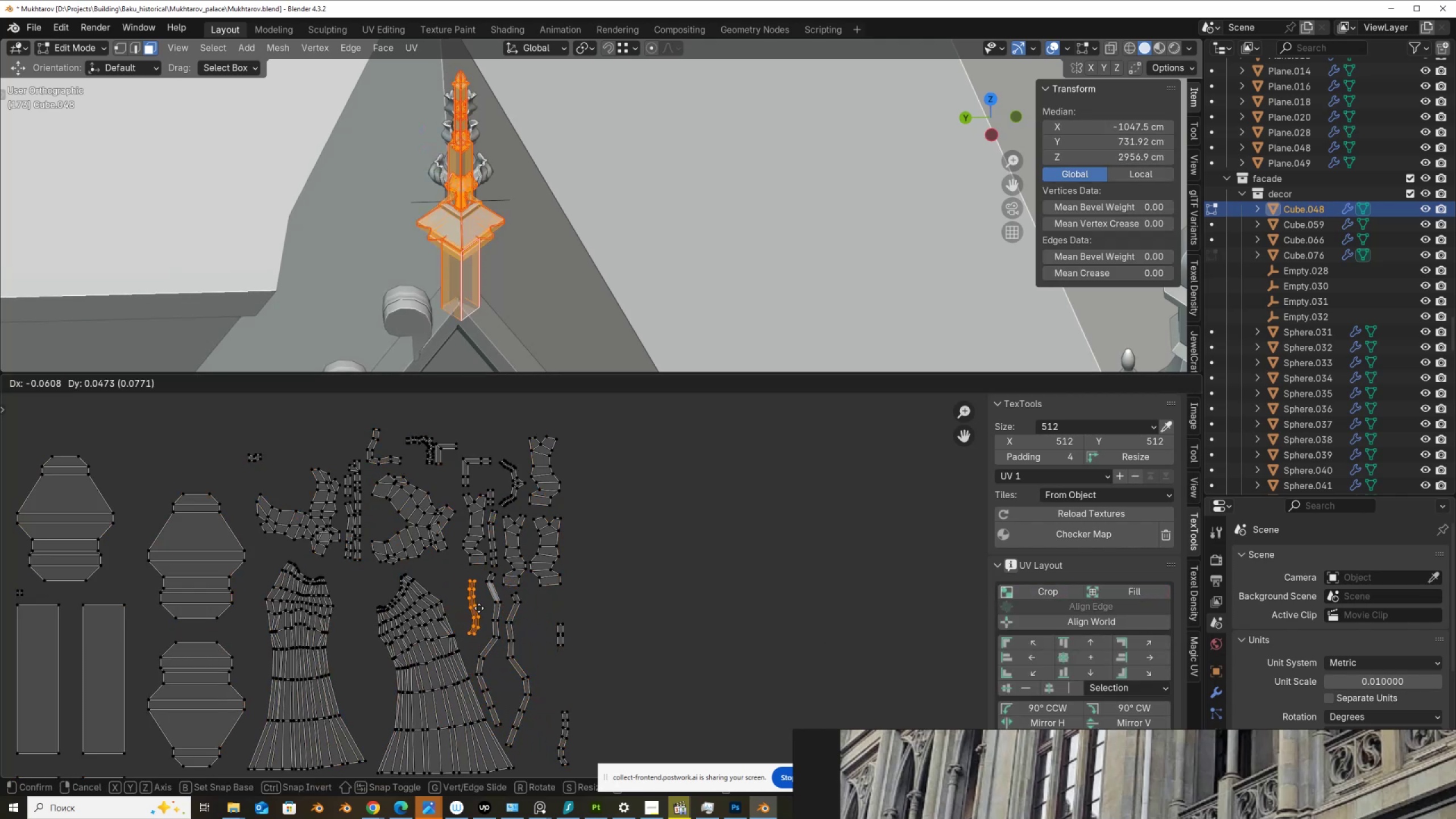 
left_click([481, 605])
 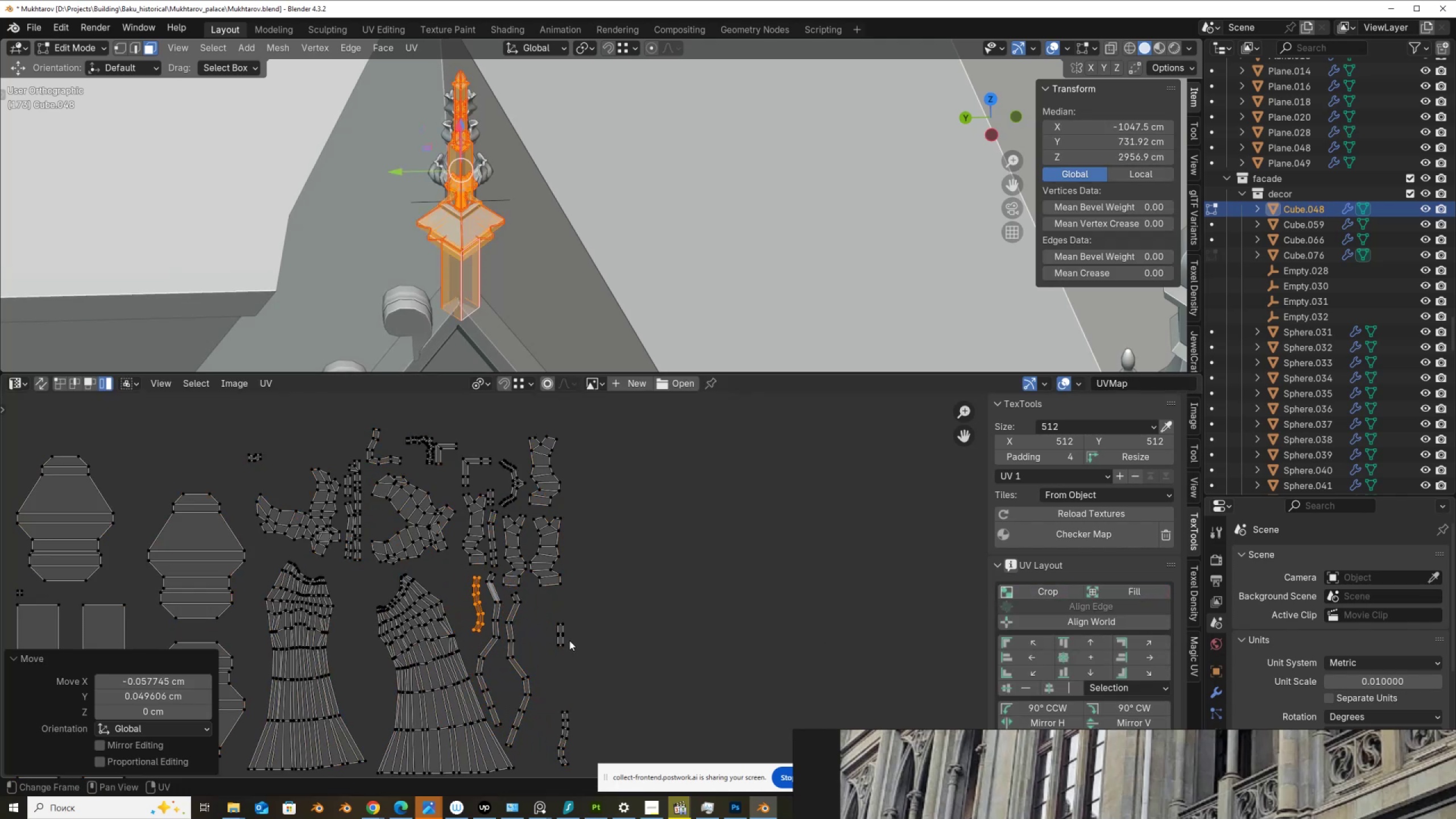 
left_click([569, 640])
 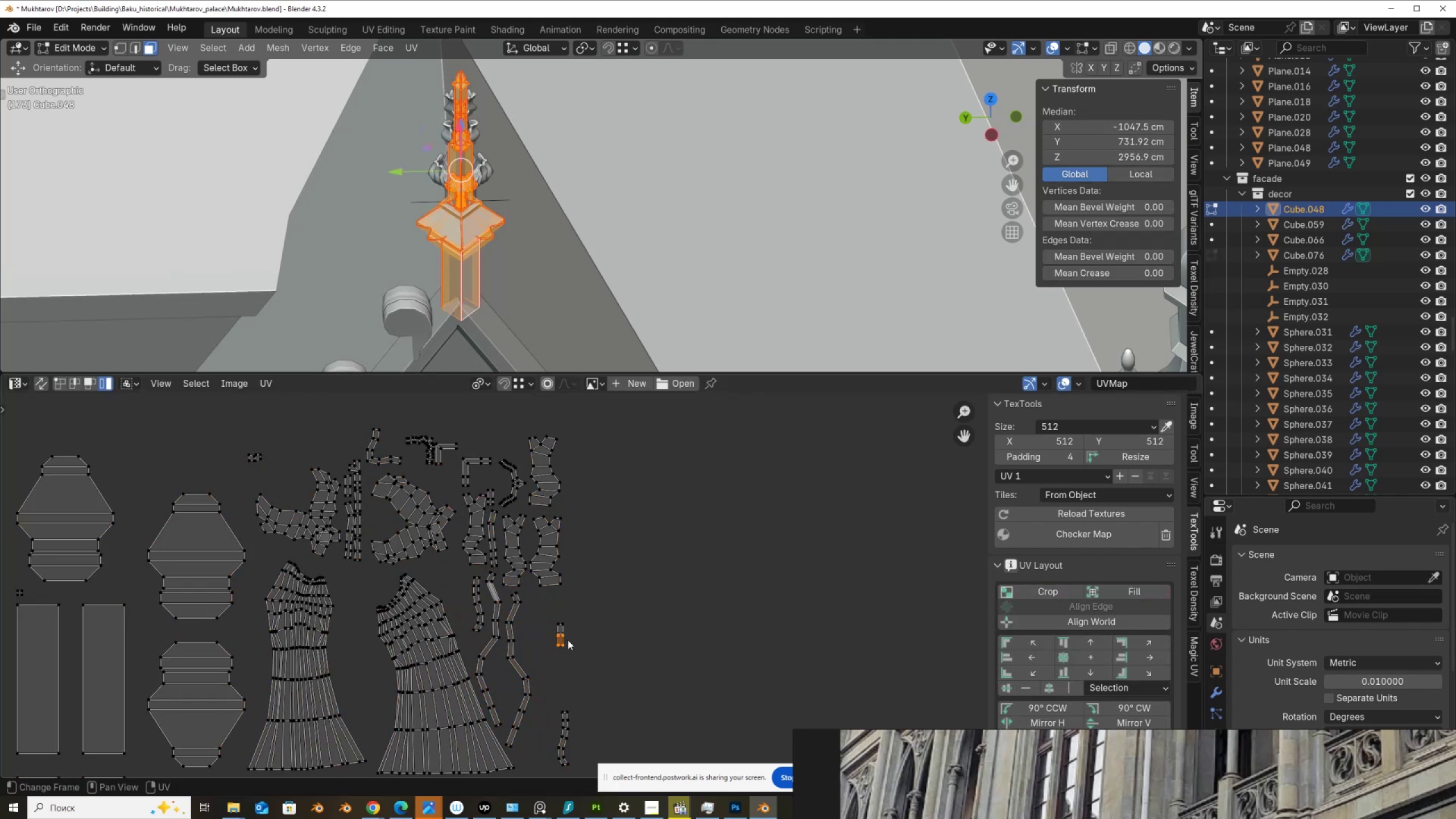 
key(G)
 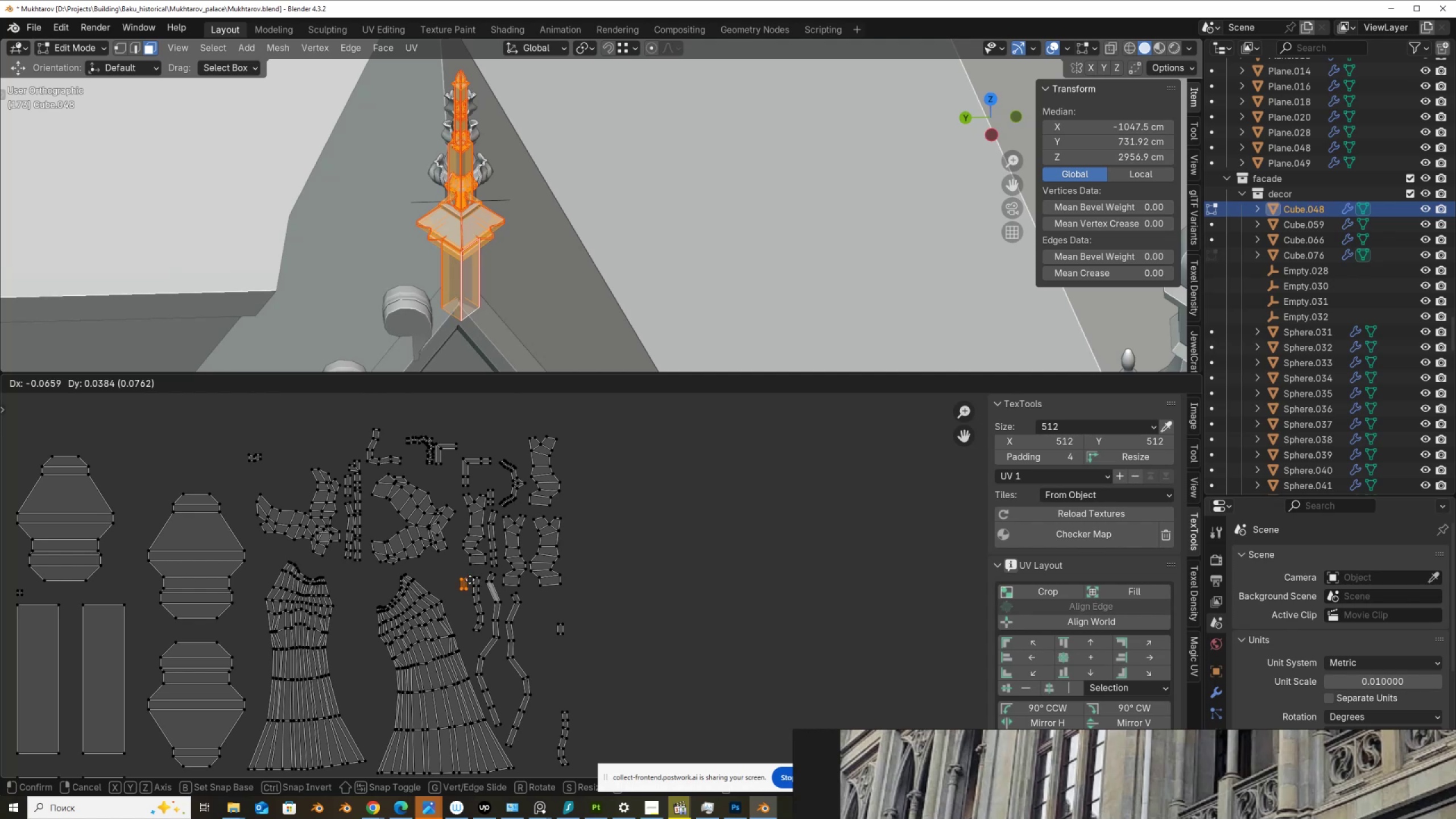 
left_click([471, 578])
 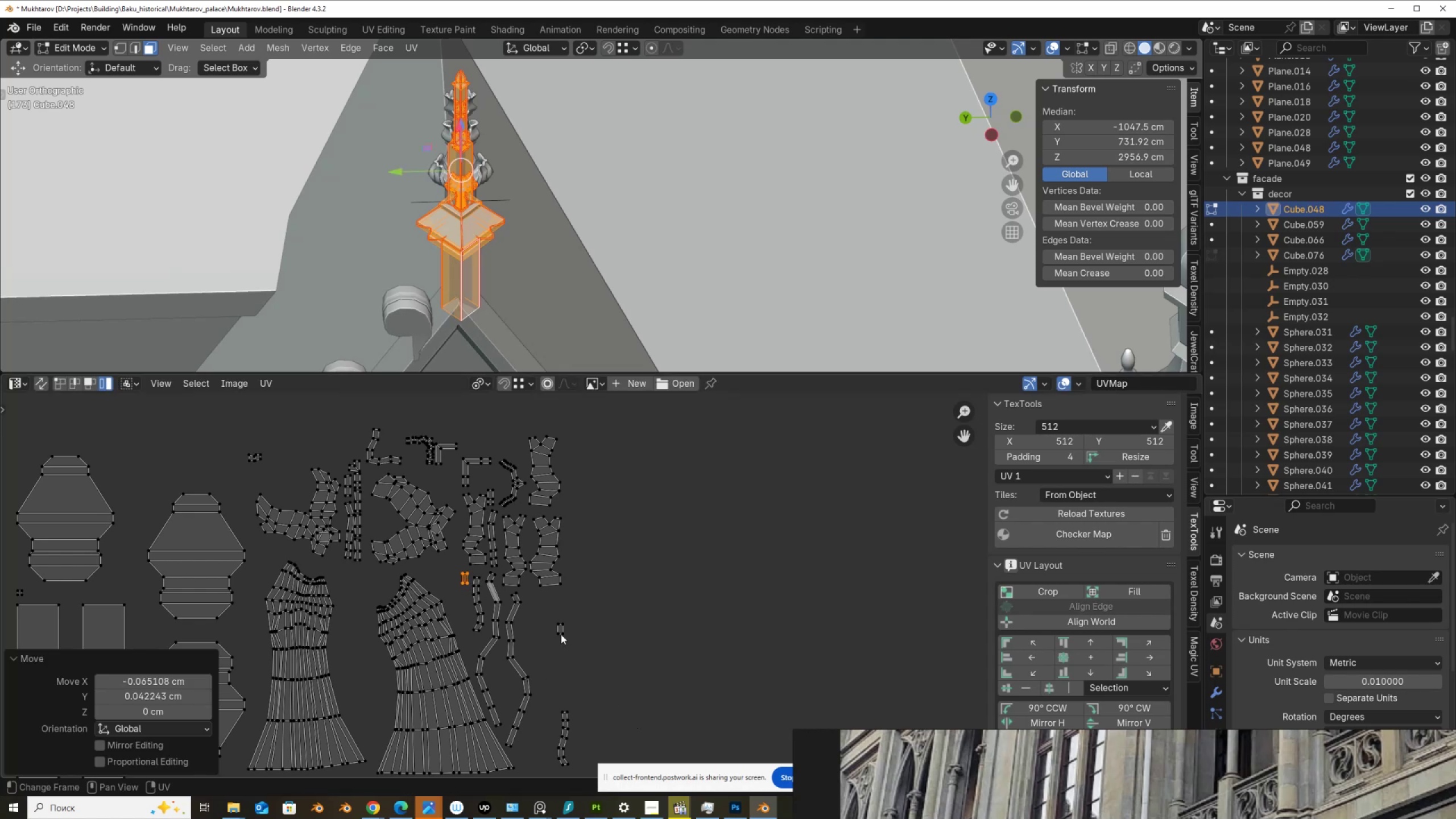 
left_click([561, 634])
 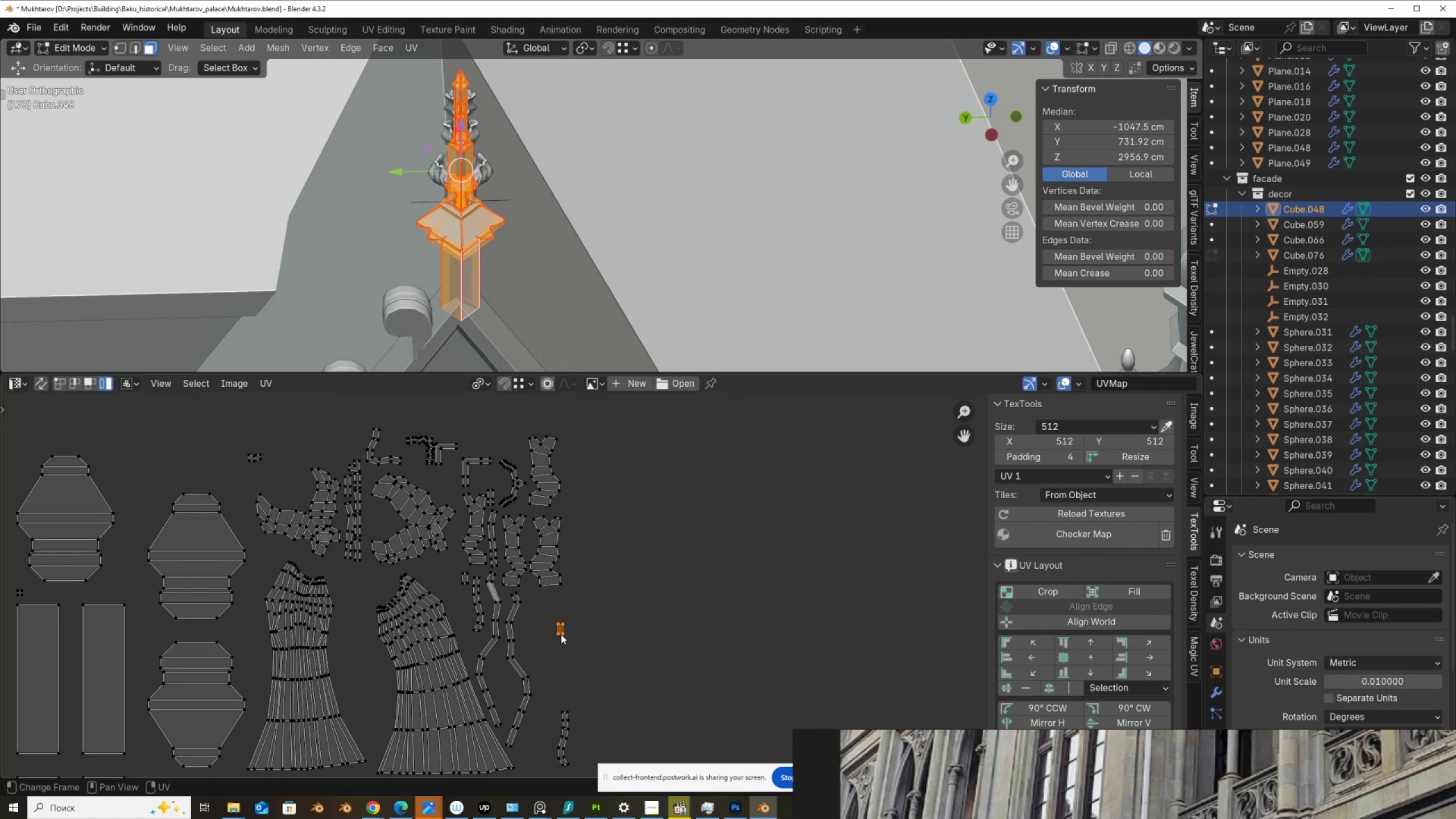 
key(G)
 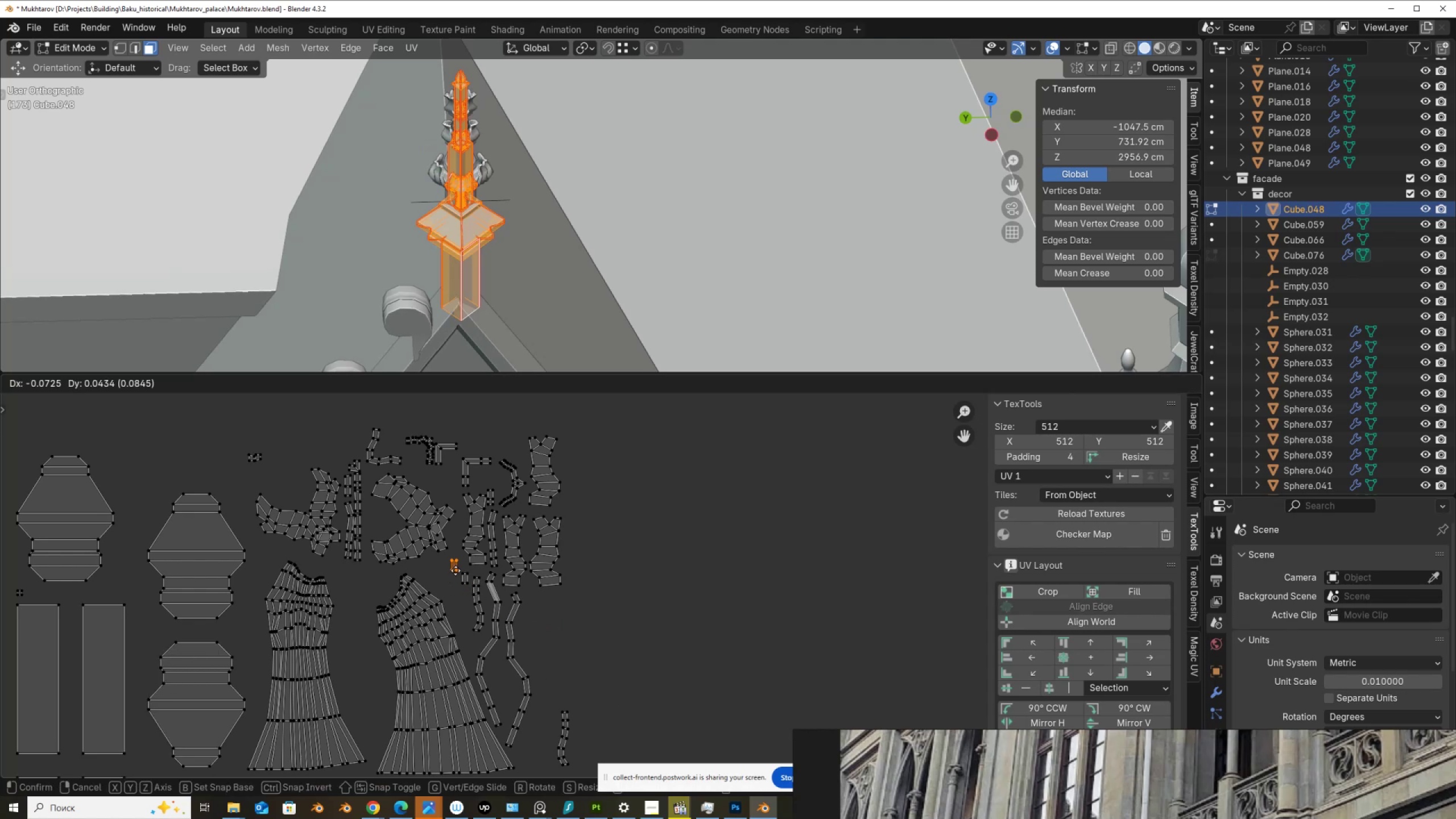 
left_click([456, 570])
 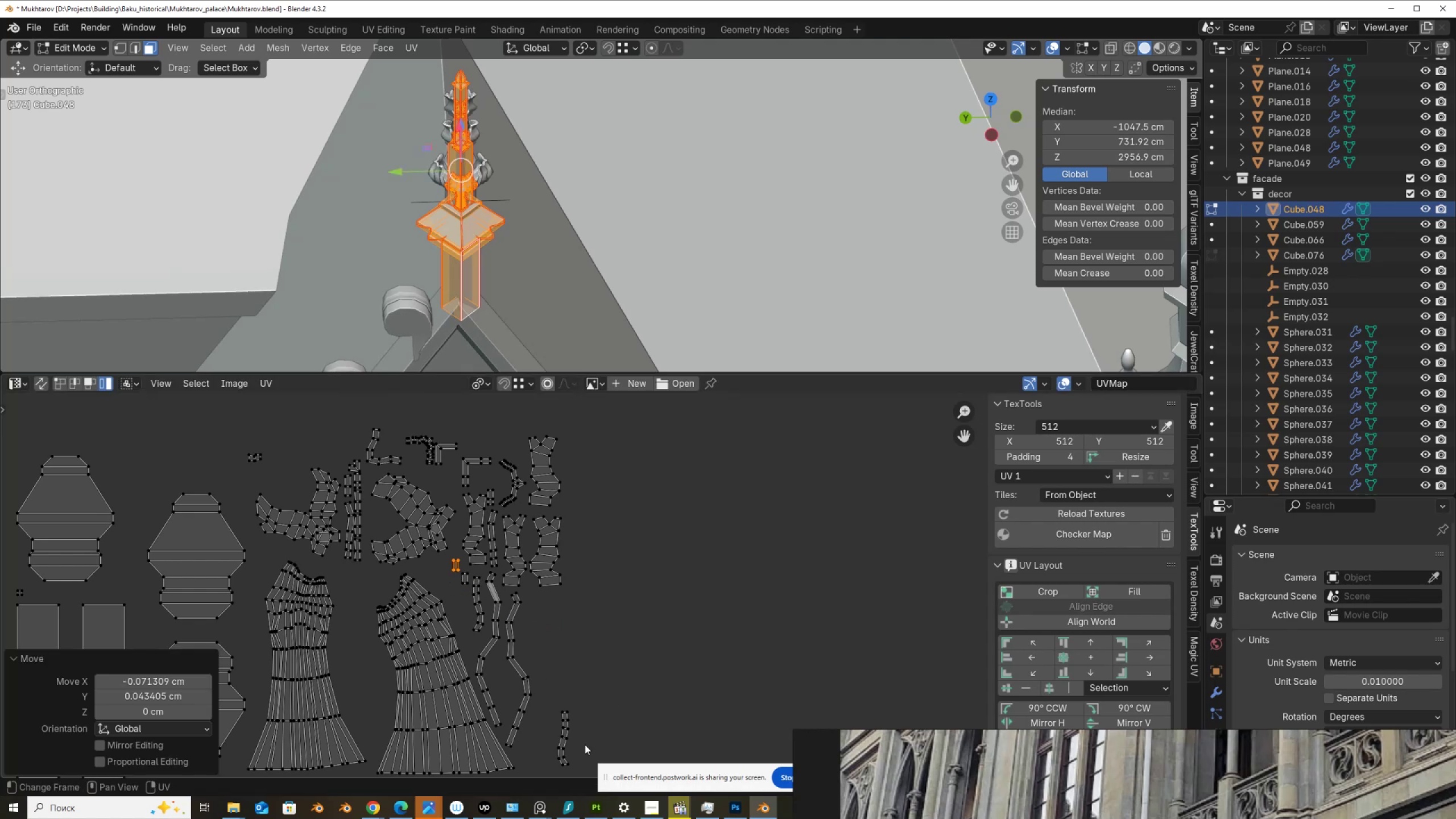 
left_click([585, 744])
 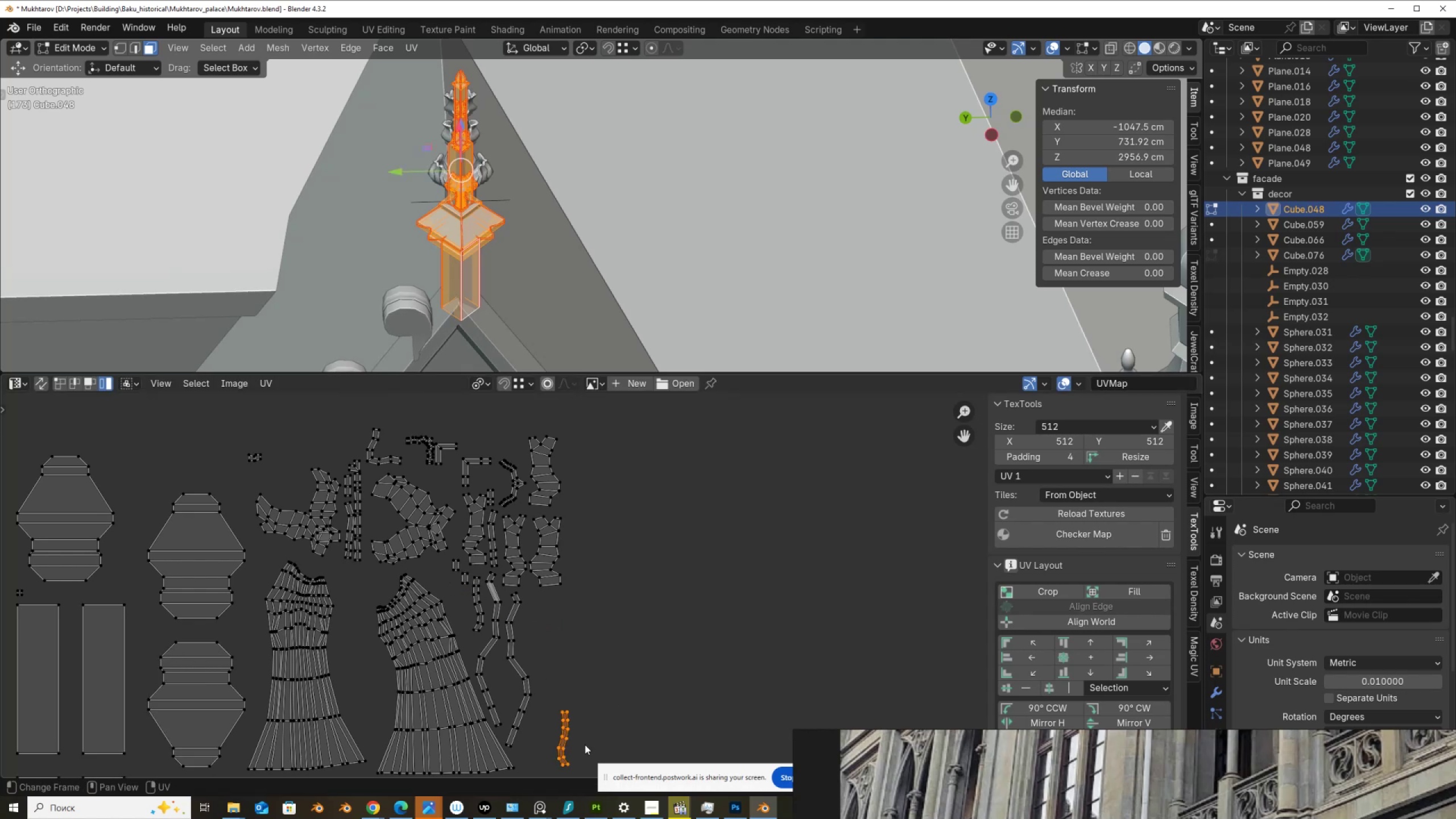 
key(G)
 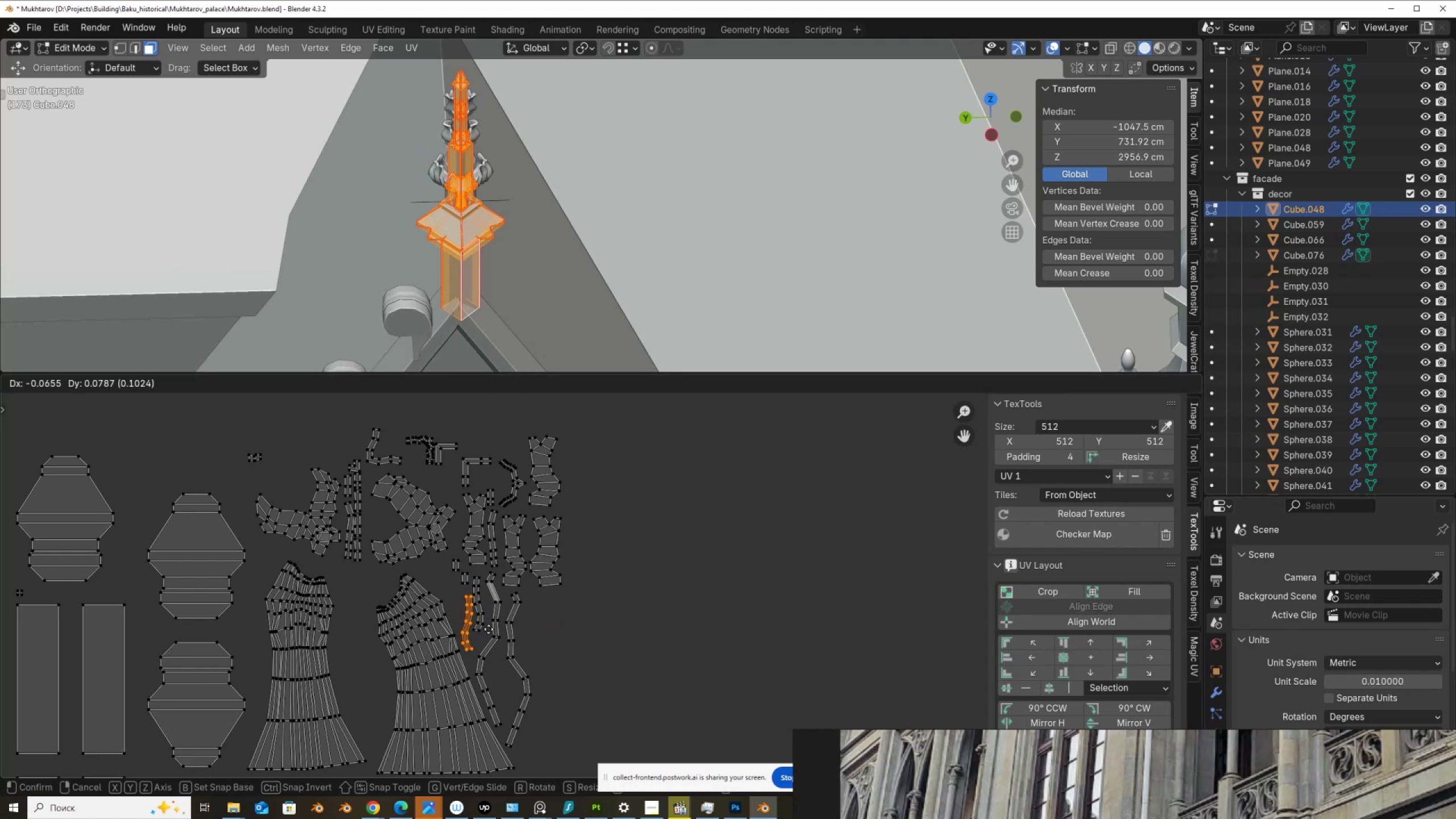 
left_click([487, 630])
 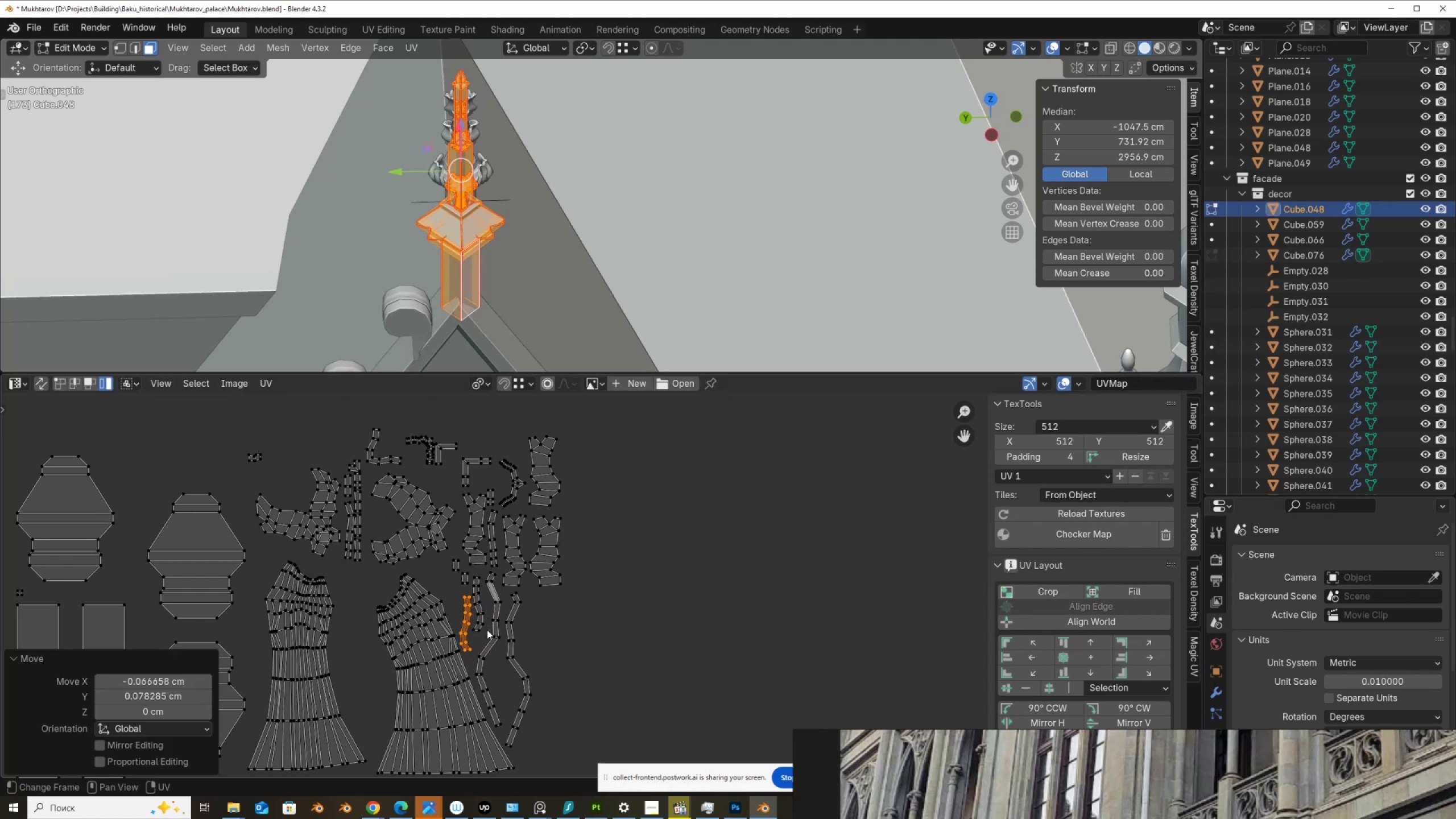 
scroll: coordinate [361, 543], scroll_direction: down, amount: 7.0
 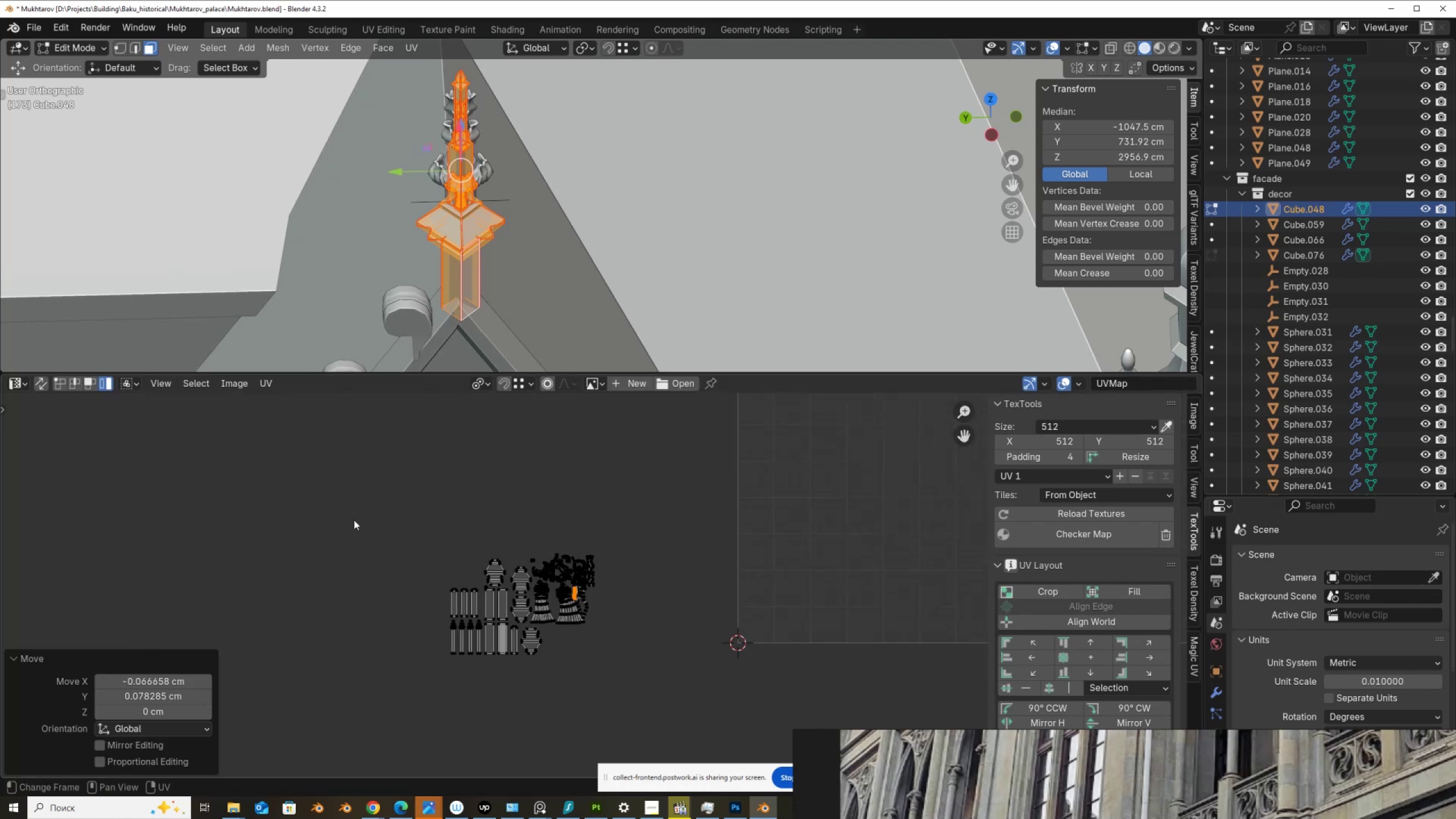 
left_click_drag(start_coordinate=[354, 519], to_coordinate=[698, 677])
 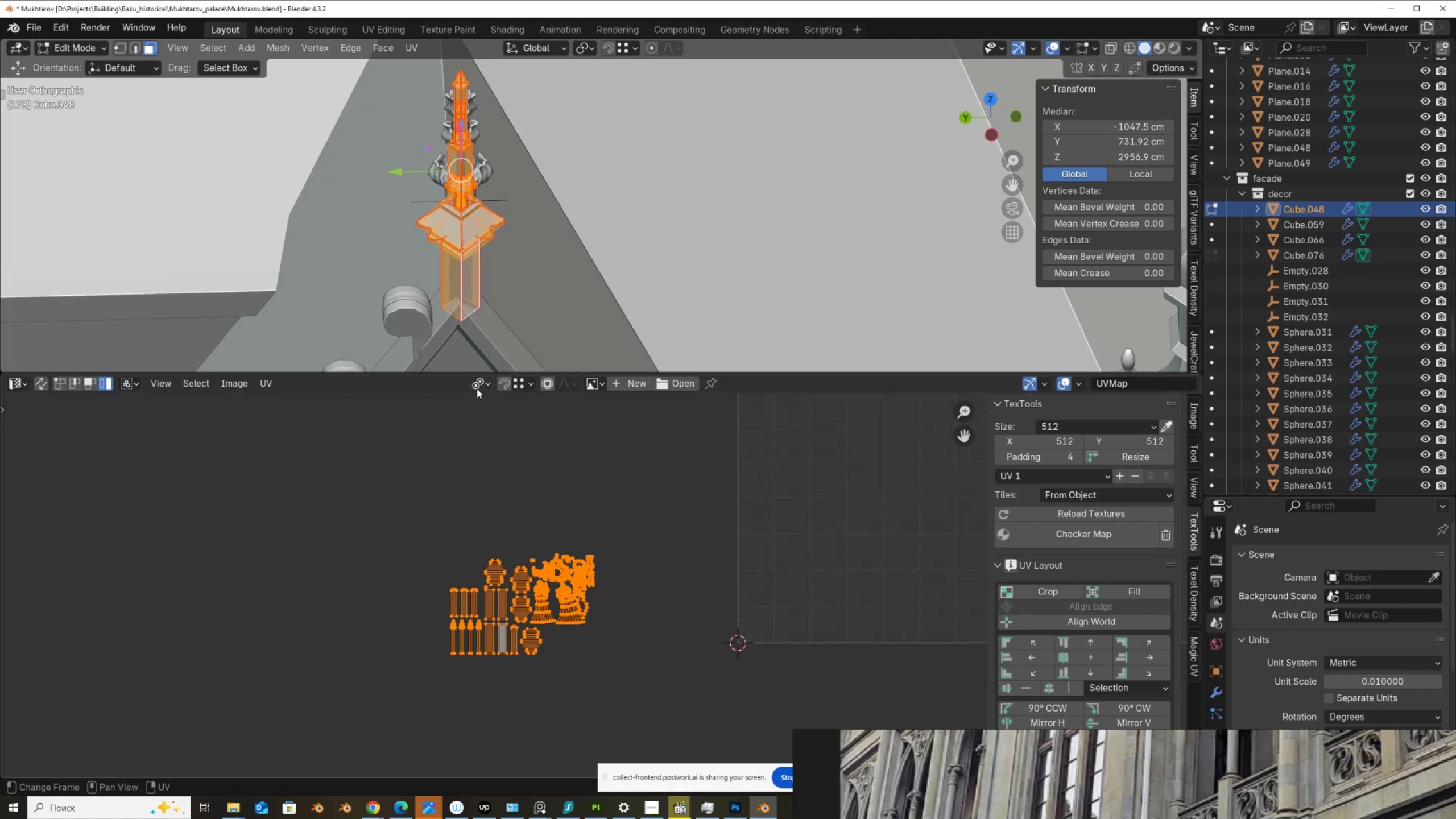 
left_click([481, 383])
 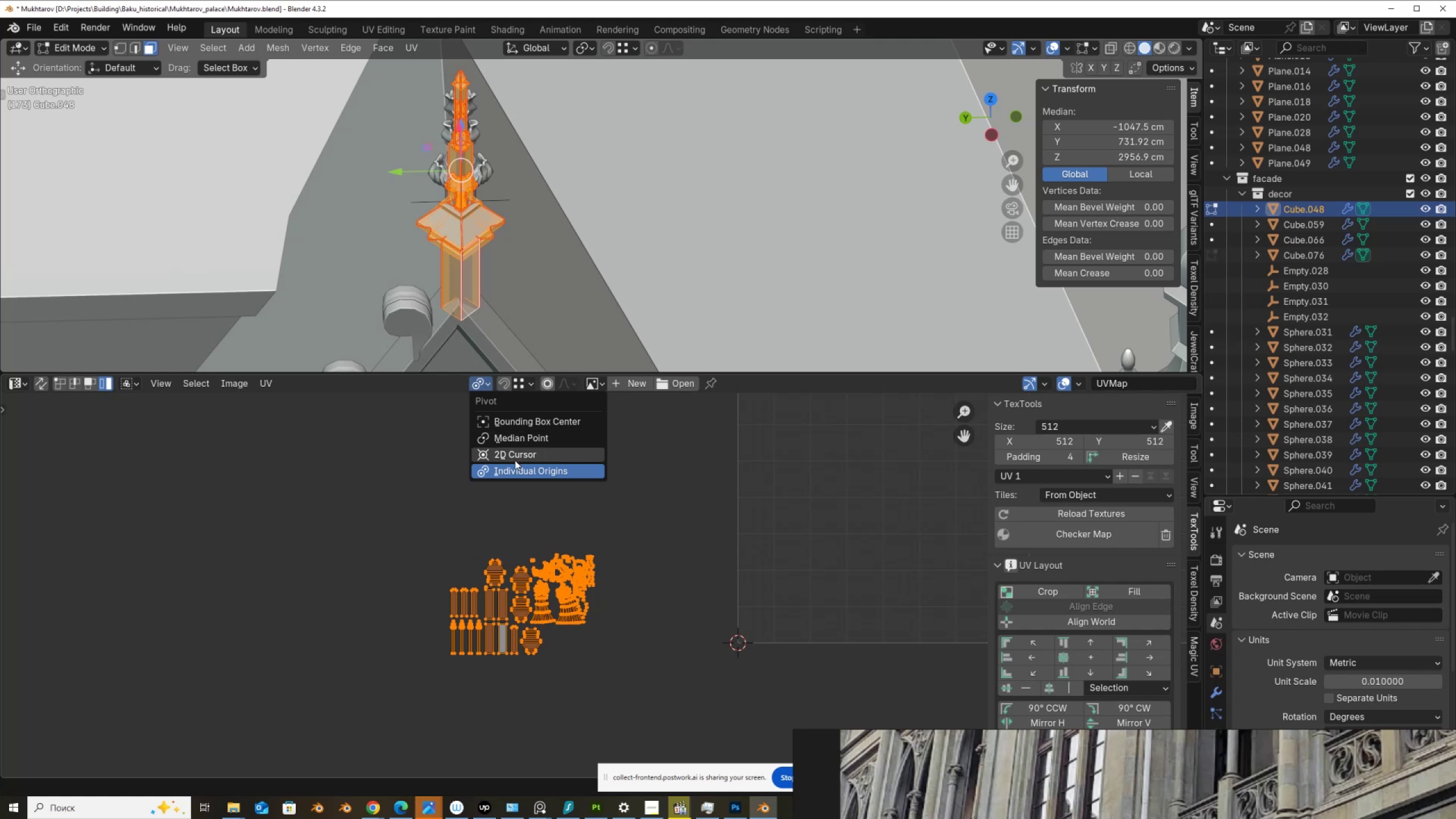 
left_click([515, 460])
 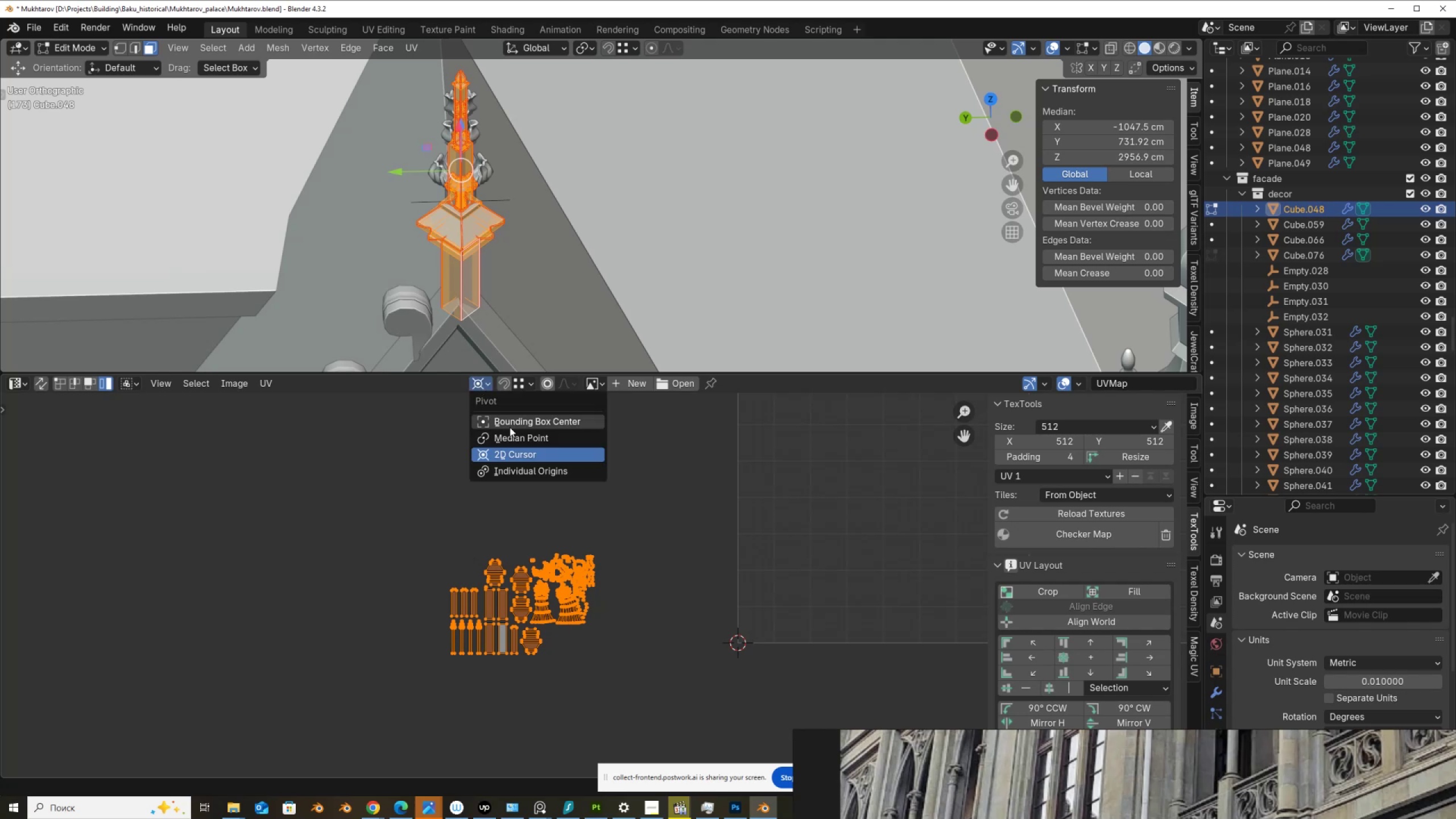 
left_click([511, 432])
 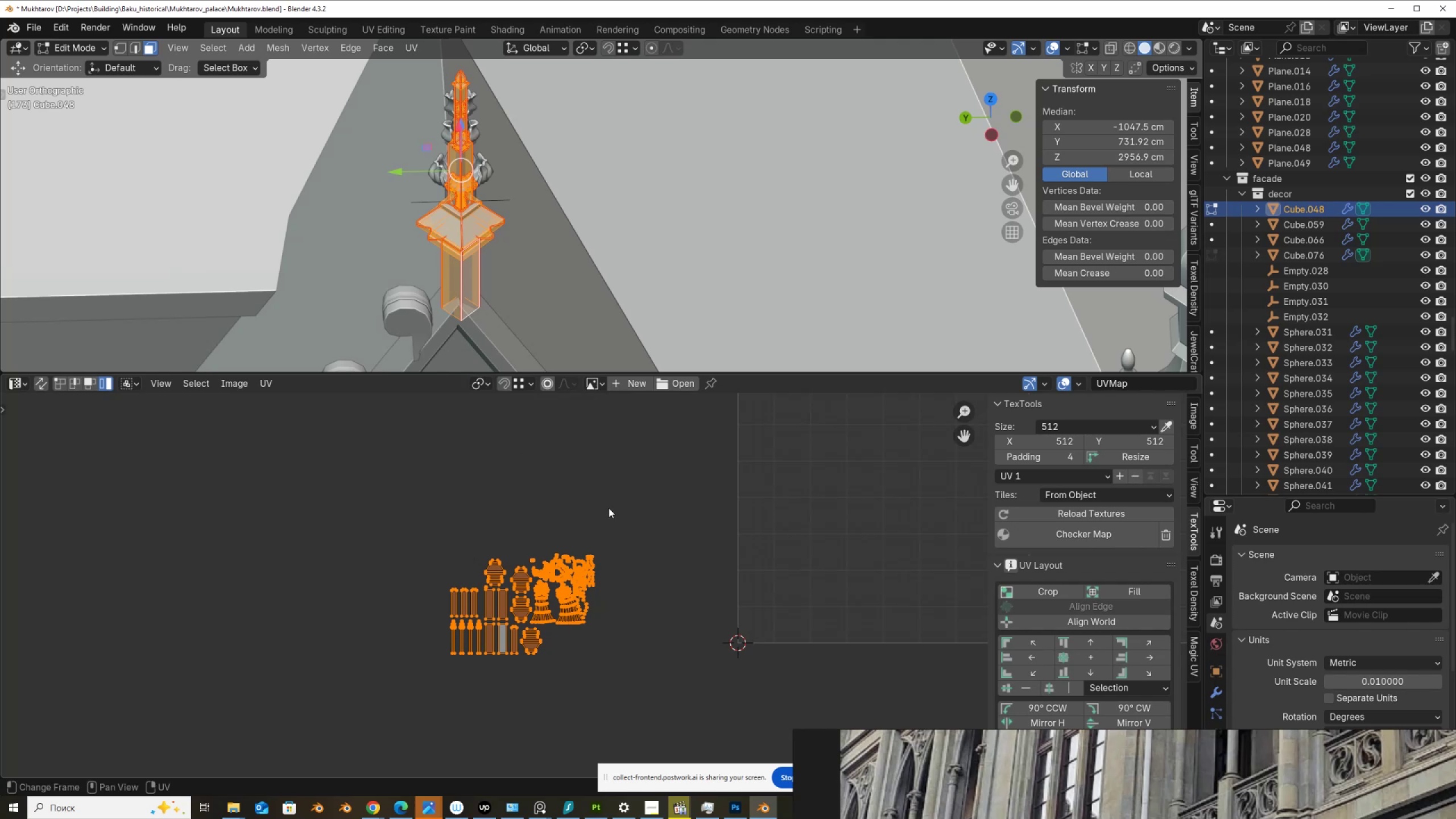 
key(S)
 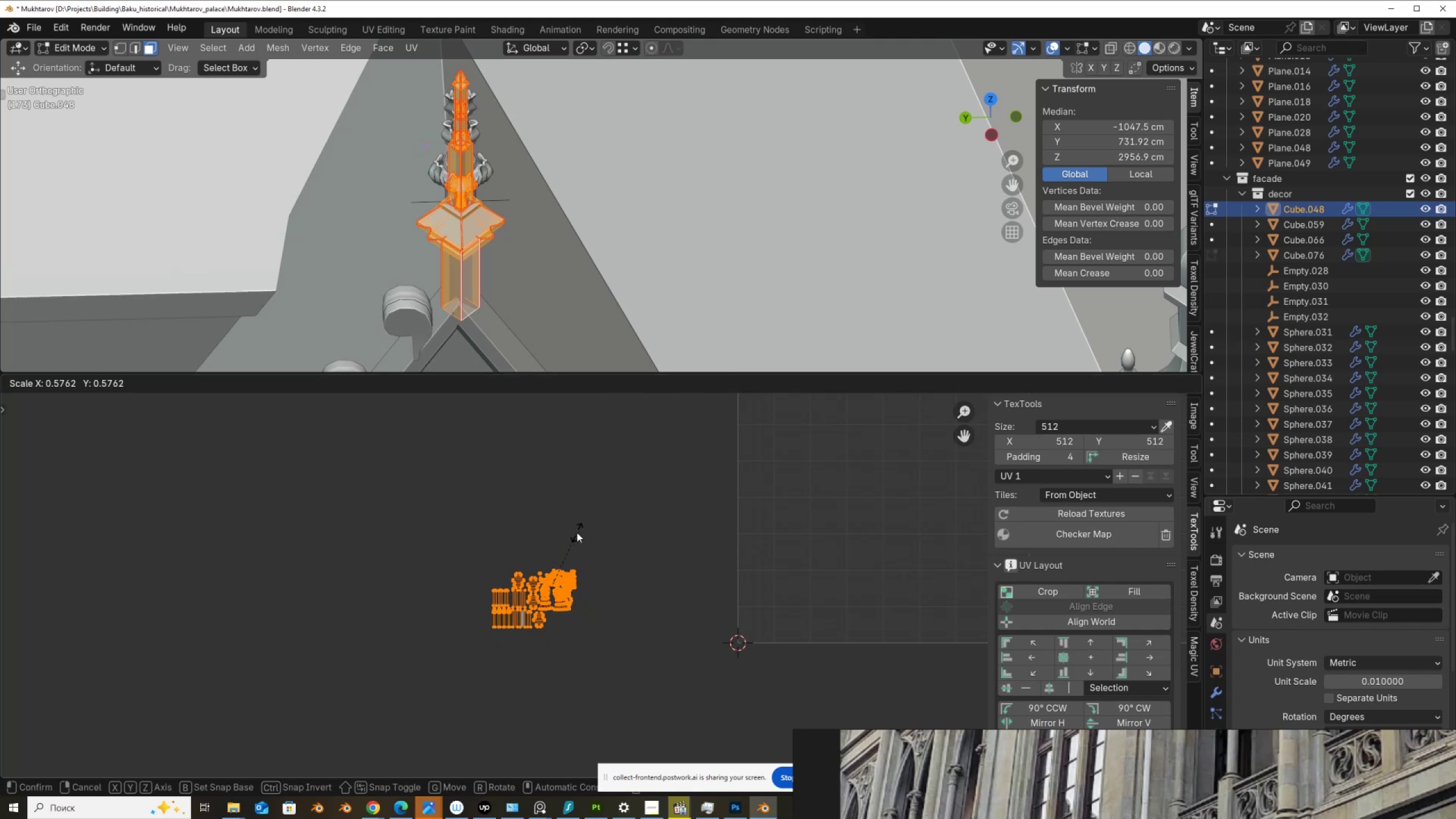 
left_click([577, 532])
 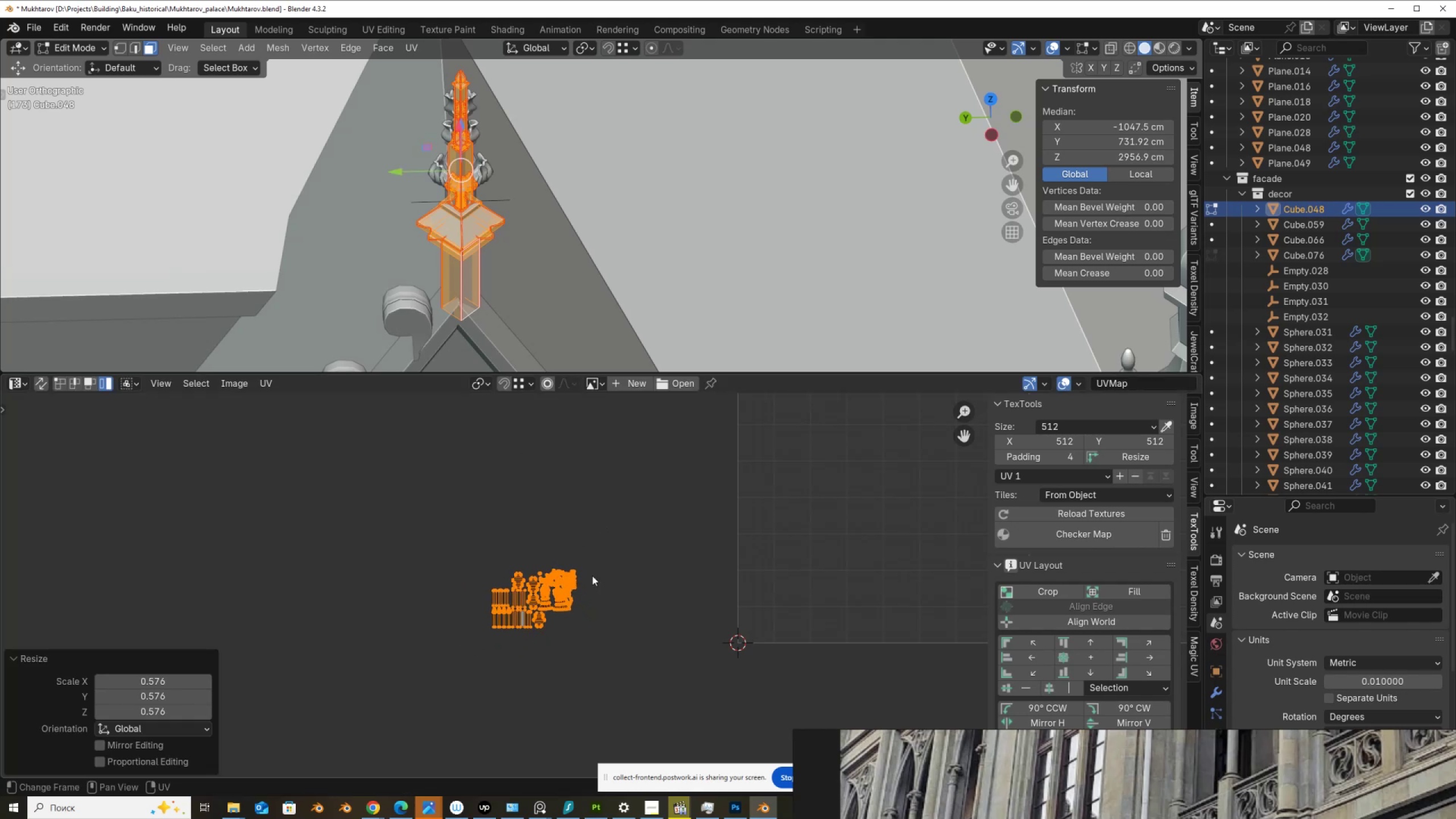 
key(G)
 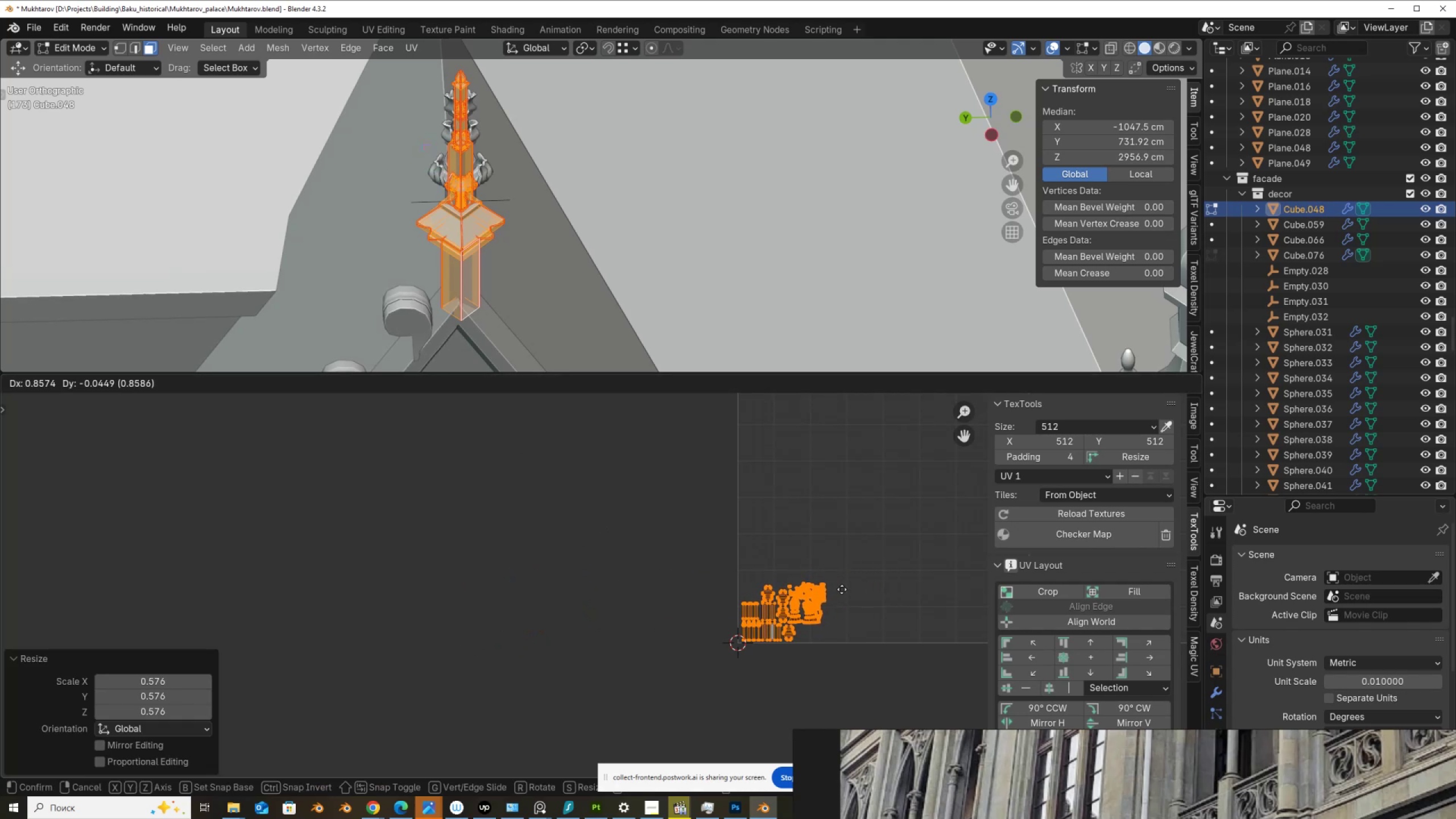 
left_click([842, 590])
 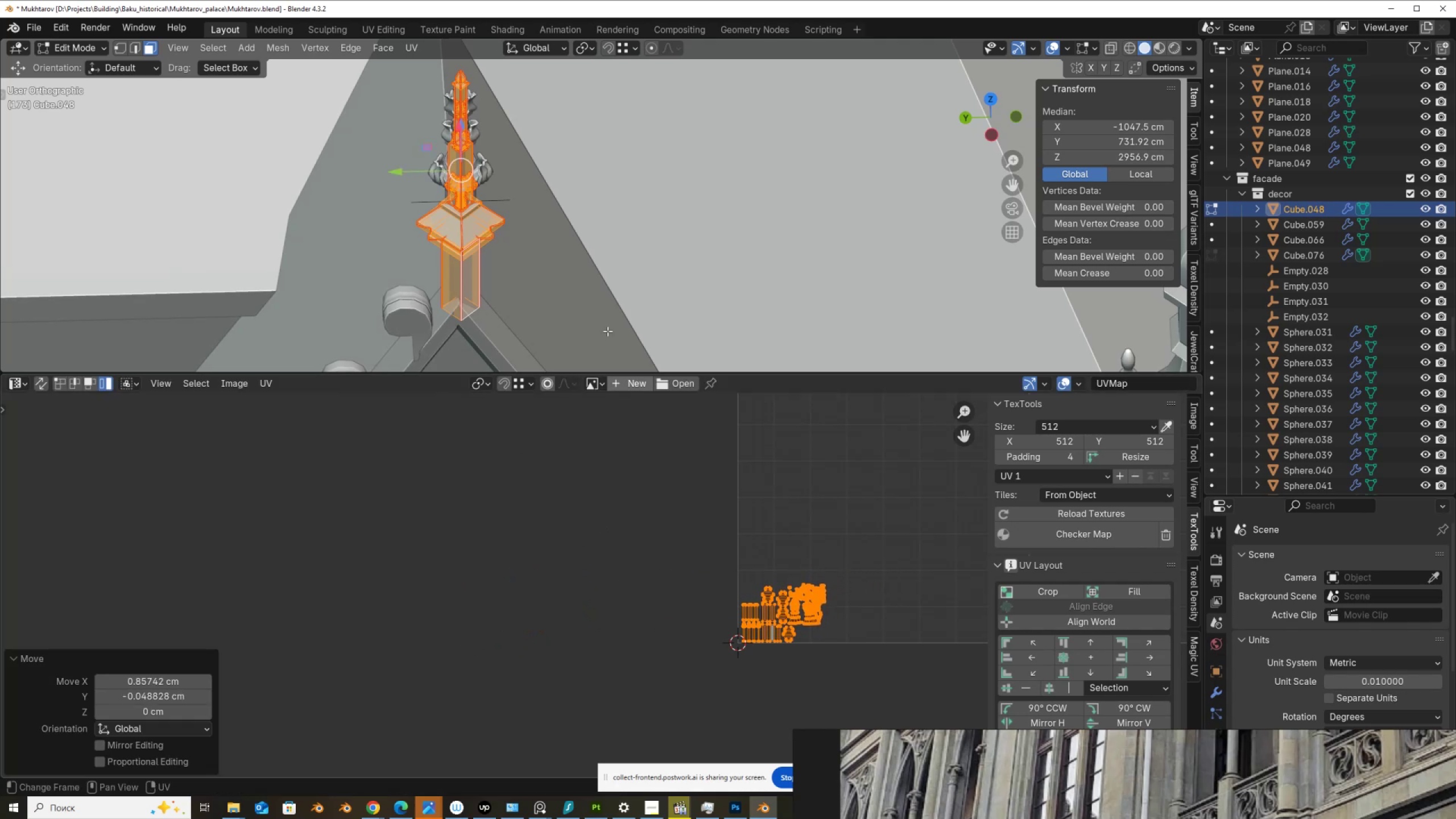 
scroll: coordinate [519, 206], scroll_direction: down, amount: 4.0
 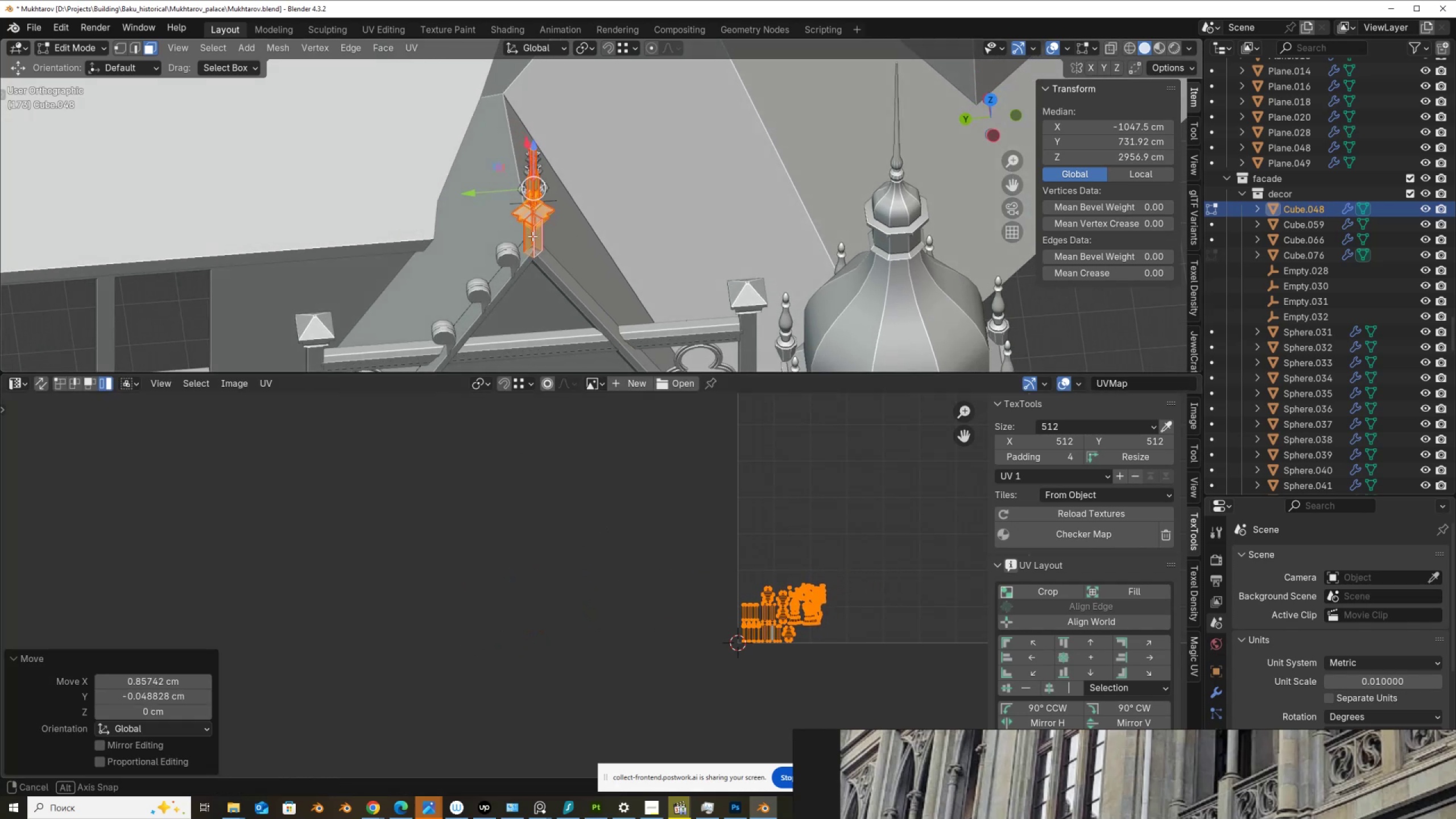 
scroll: coordinate [535, 237], scroll_direction: up, amount: 2.0
 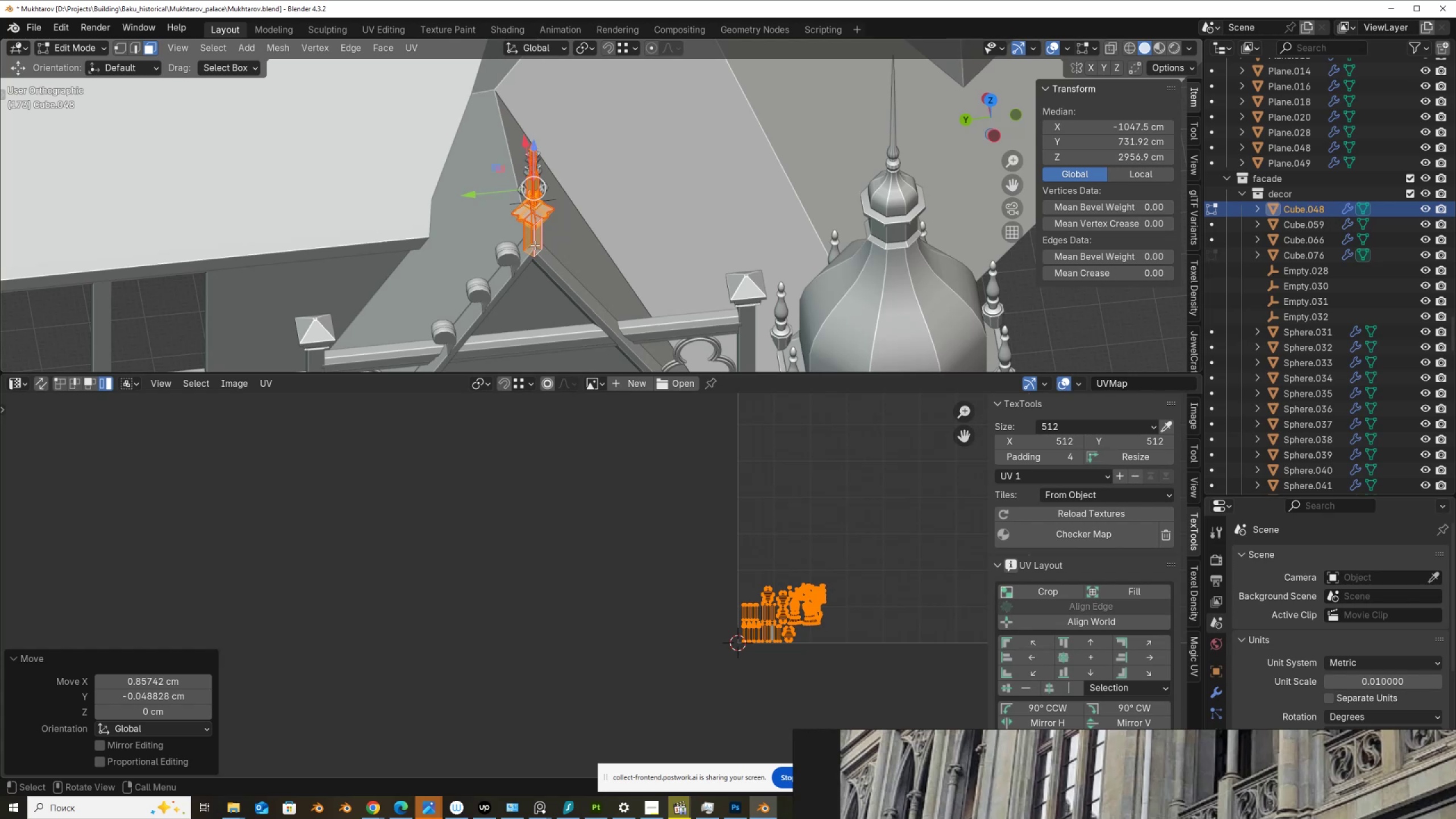 
key(Tab)
 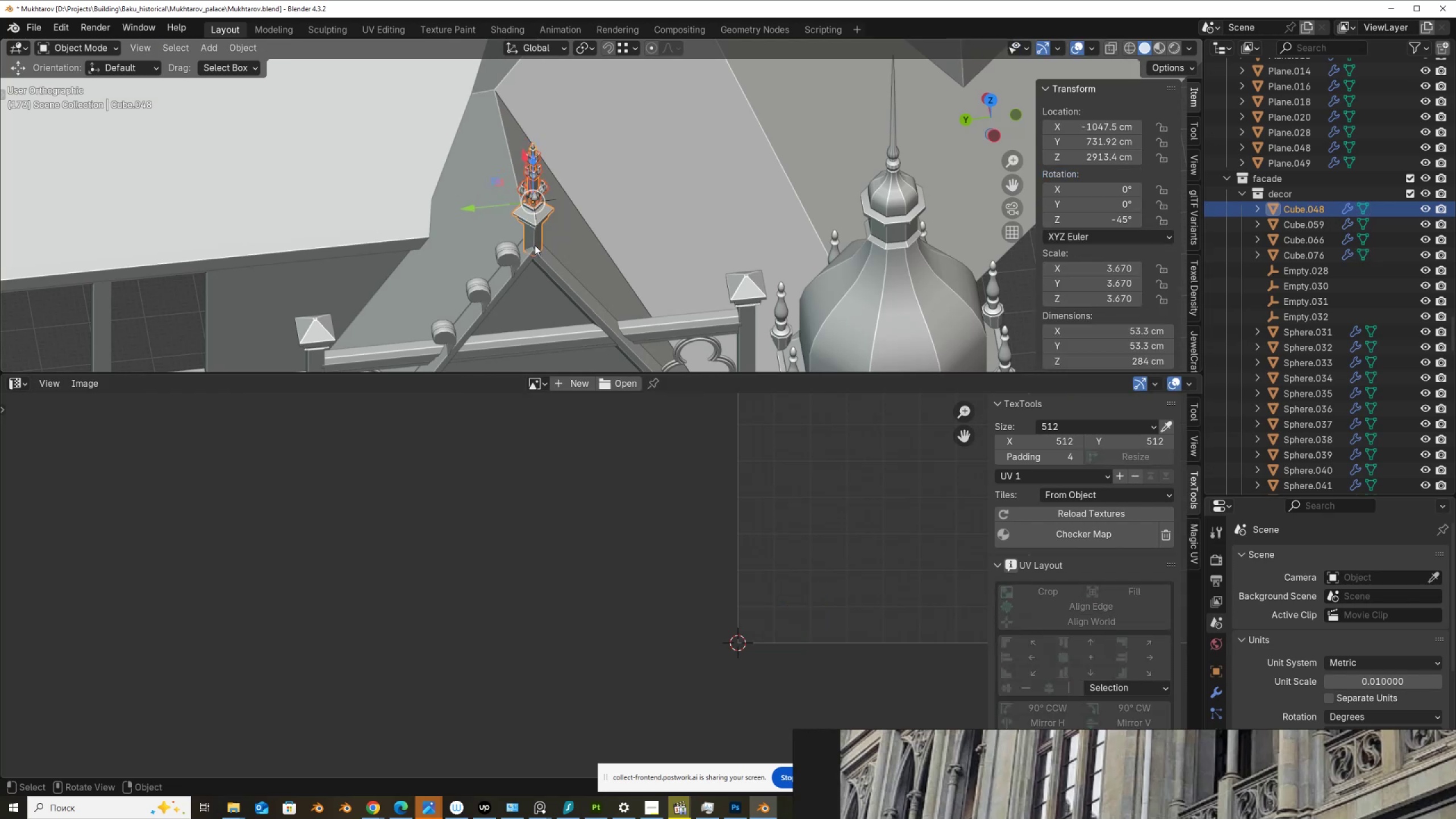 
key(Tab)
 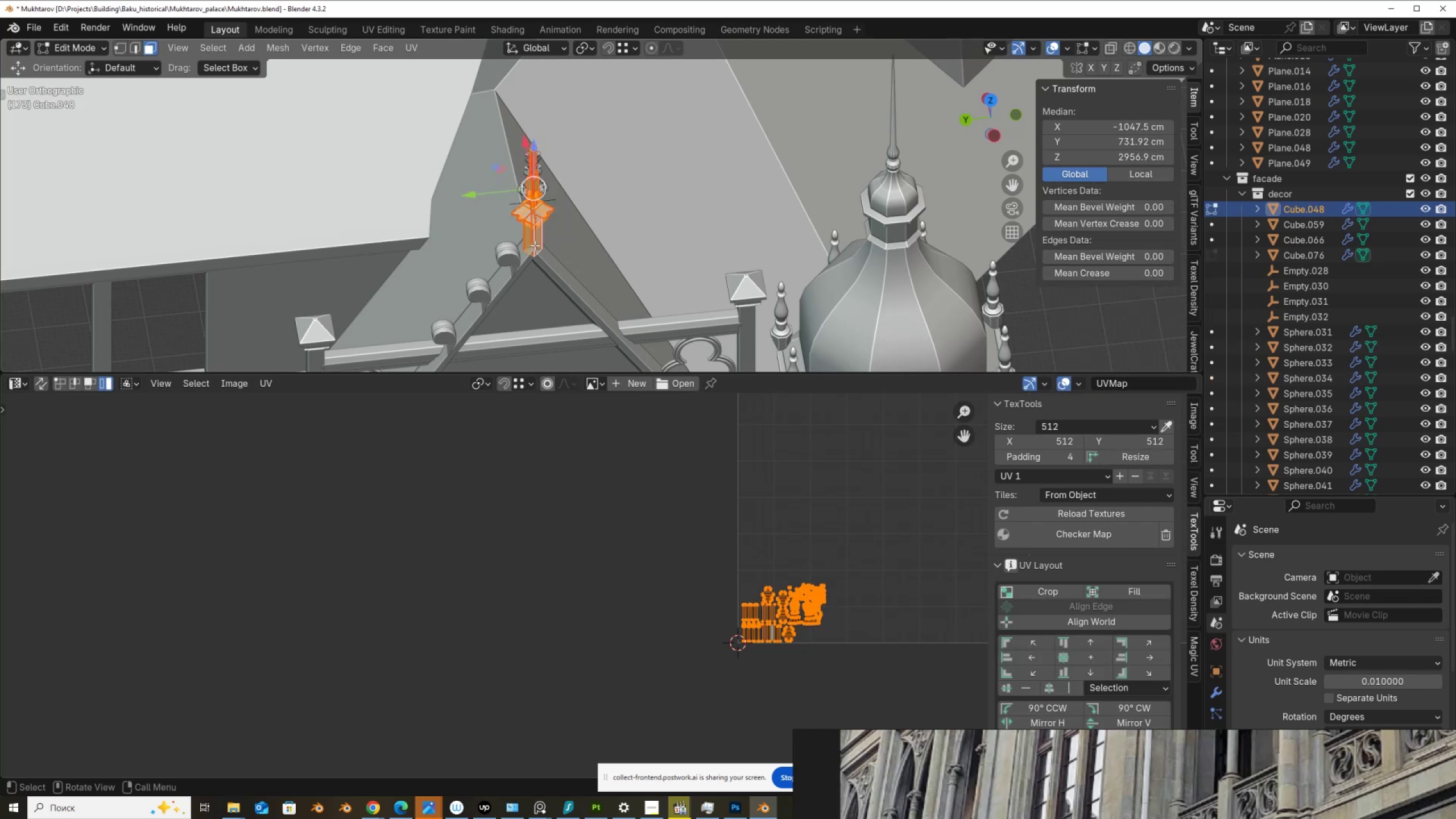 
scroll: coordinate [601, 523], scroll_direction: down, amount: 2.0
 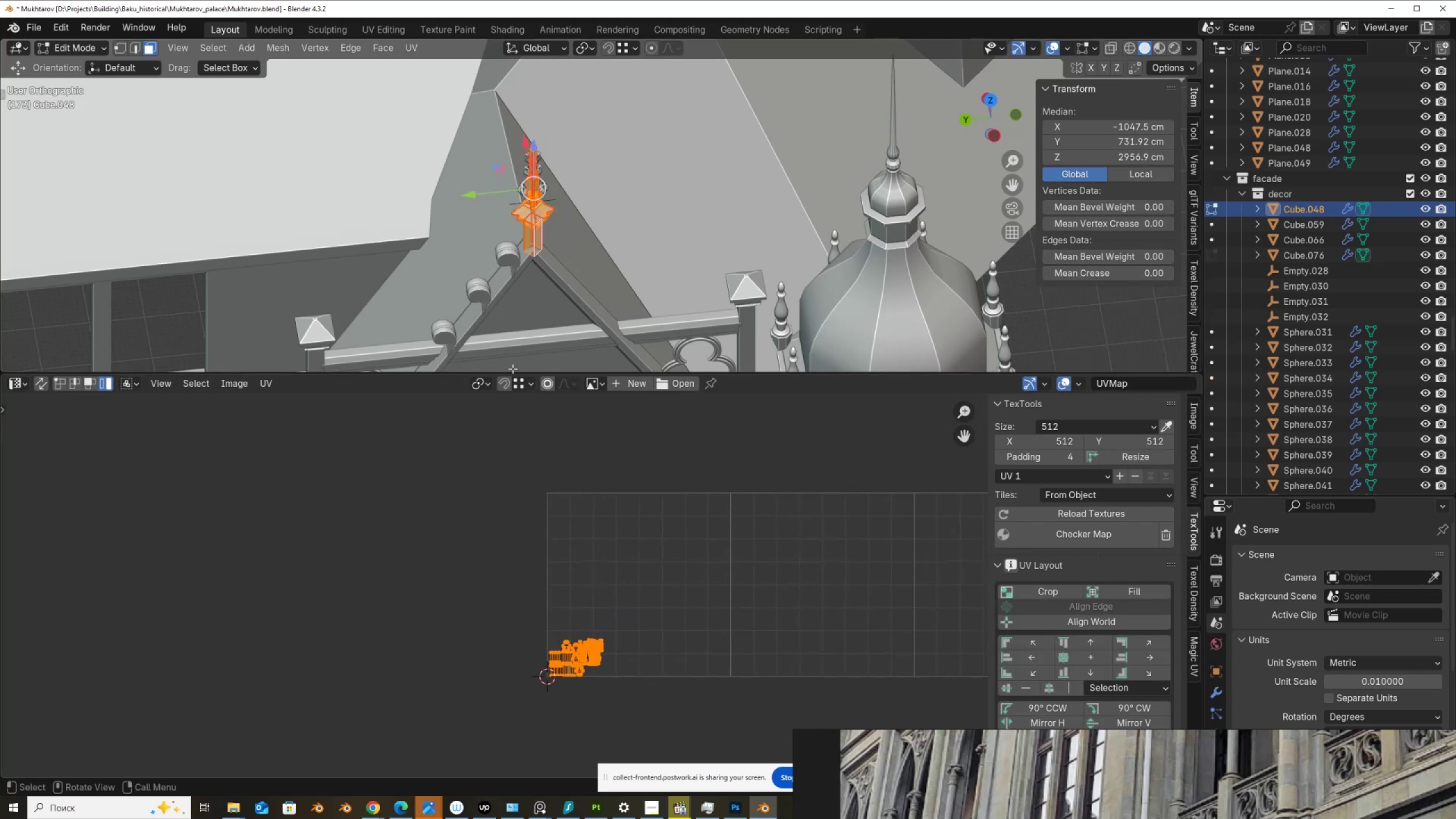 
left_click_drag(start_coordinate=[514, 375], to_coordinate=[482, 551])
 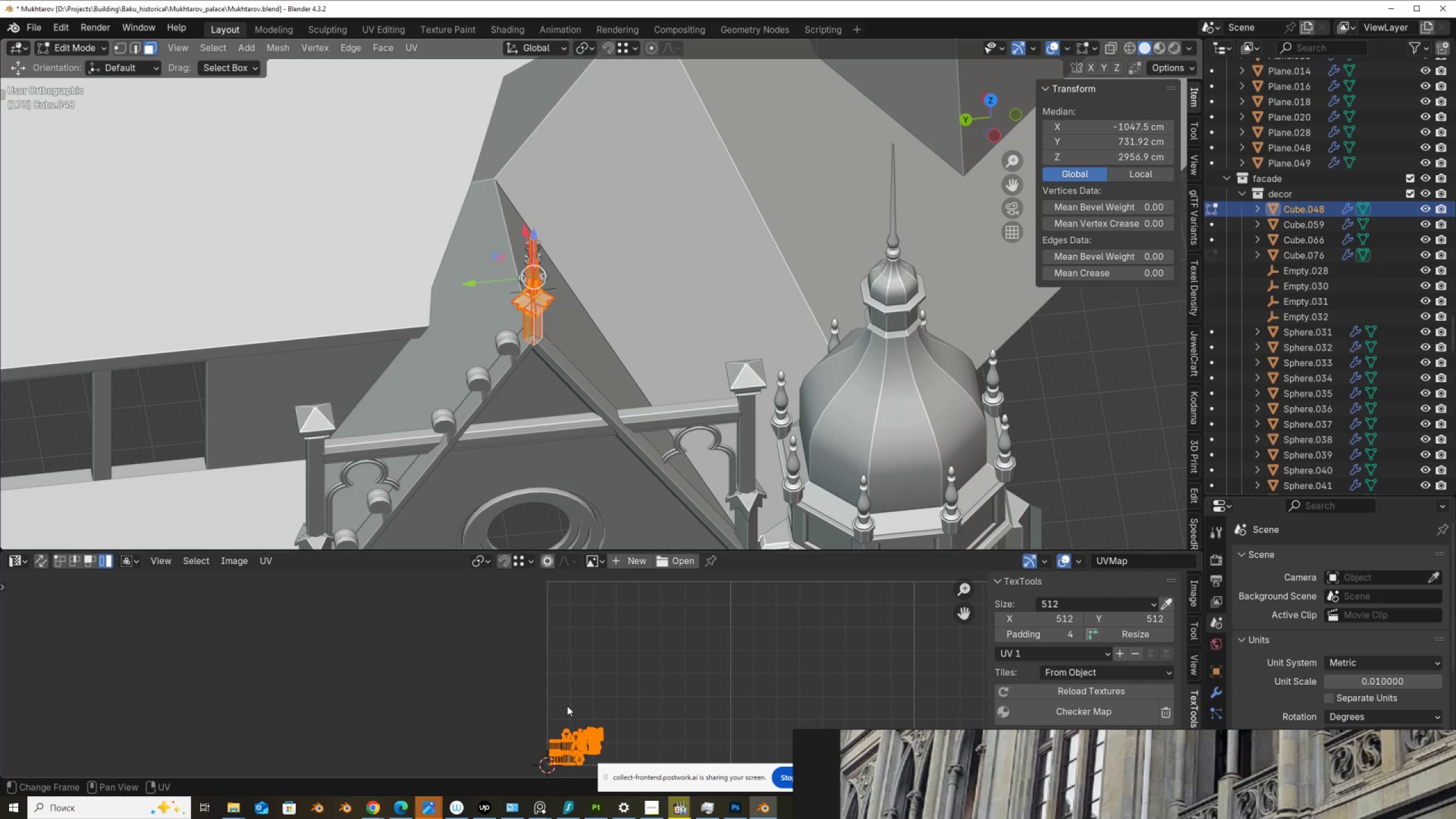 
scroll: coordinate [574, 701], scroll_direction: down, amount: 3.0
 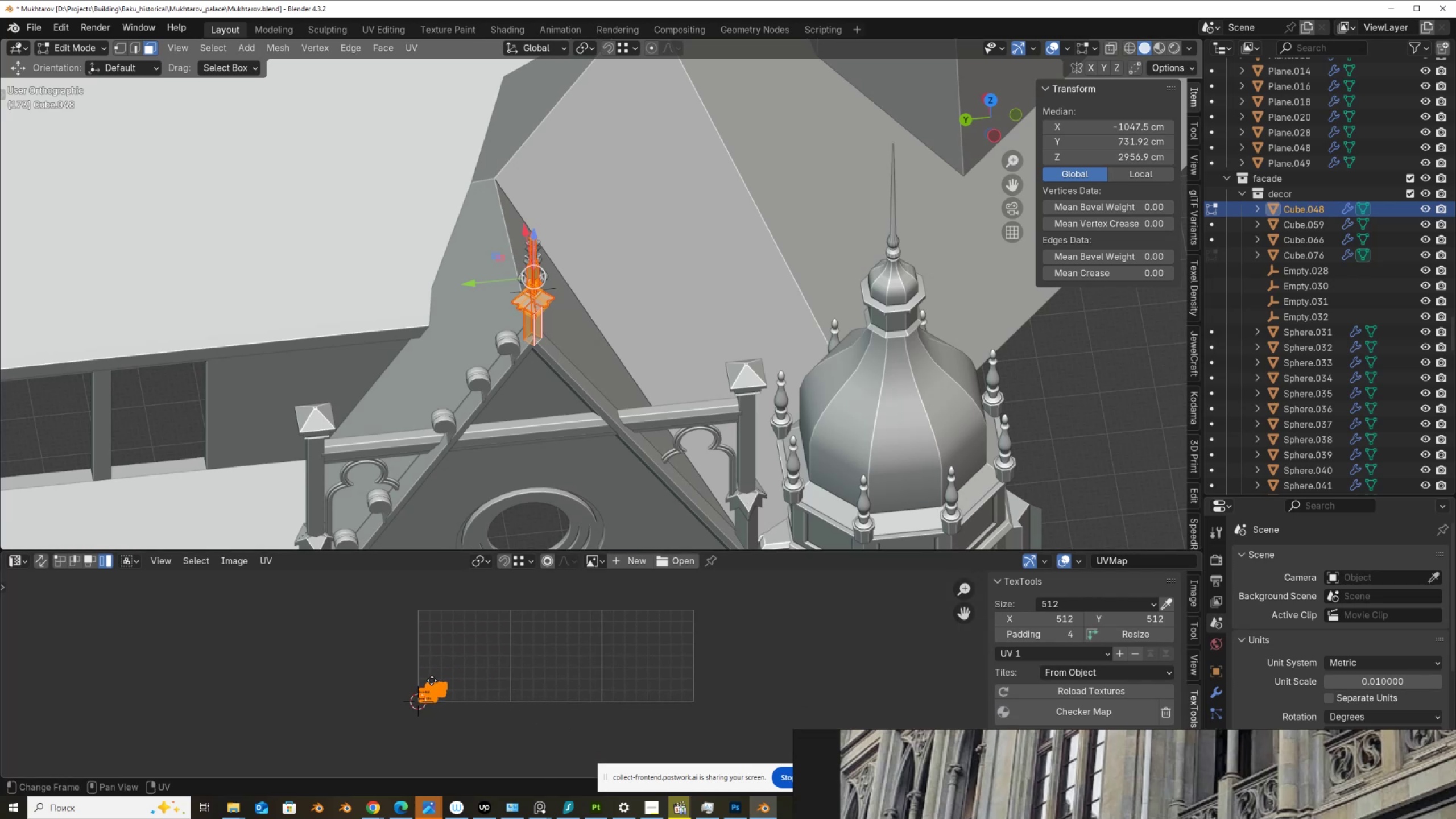 
scroll: coordinate [465, 387], scroll_direction: up, amount: 6.0
 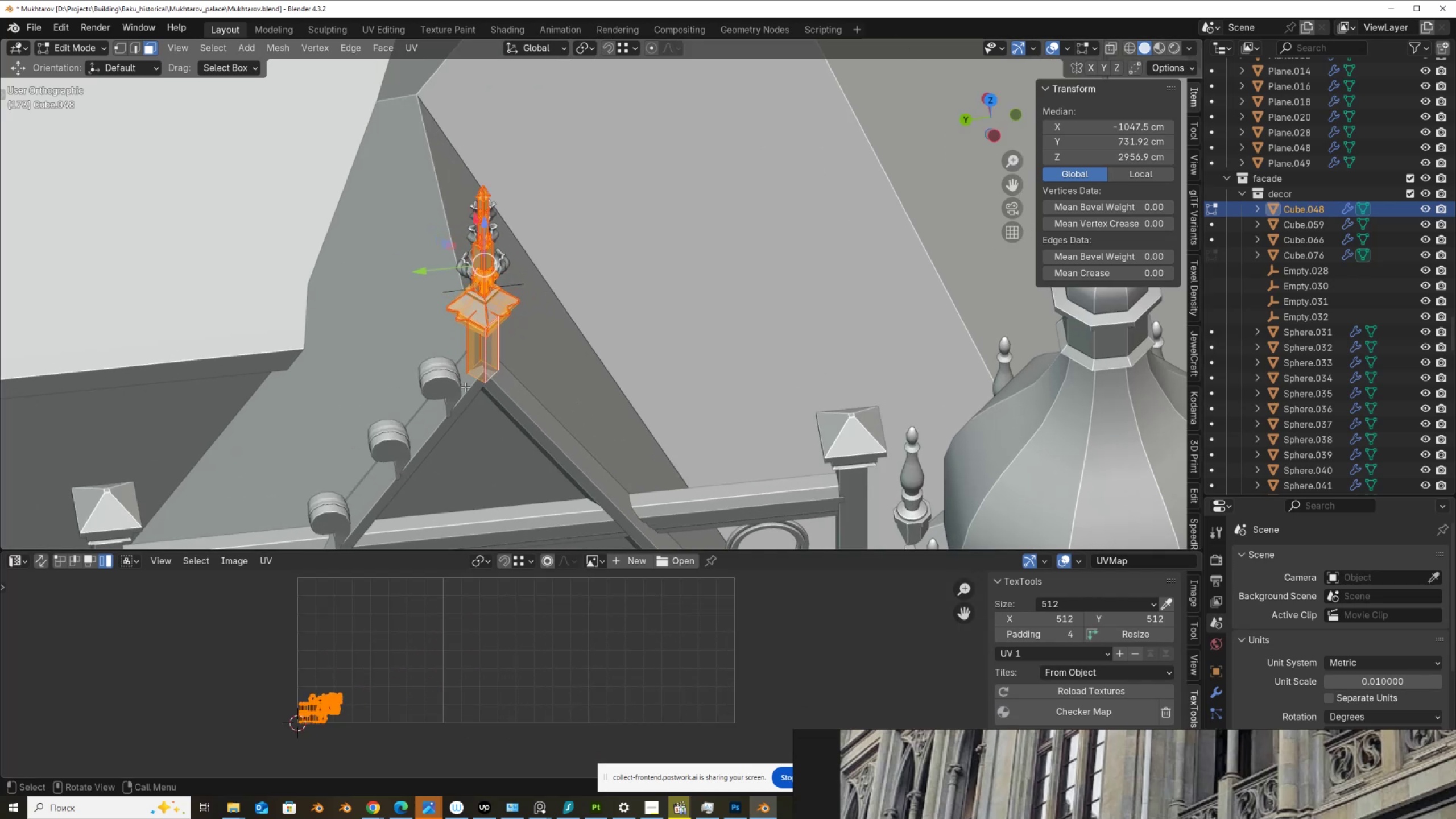 
scroll: coordinate [531, 318], scroll_direction: down, amount: 2.0
 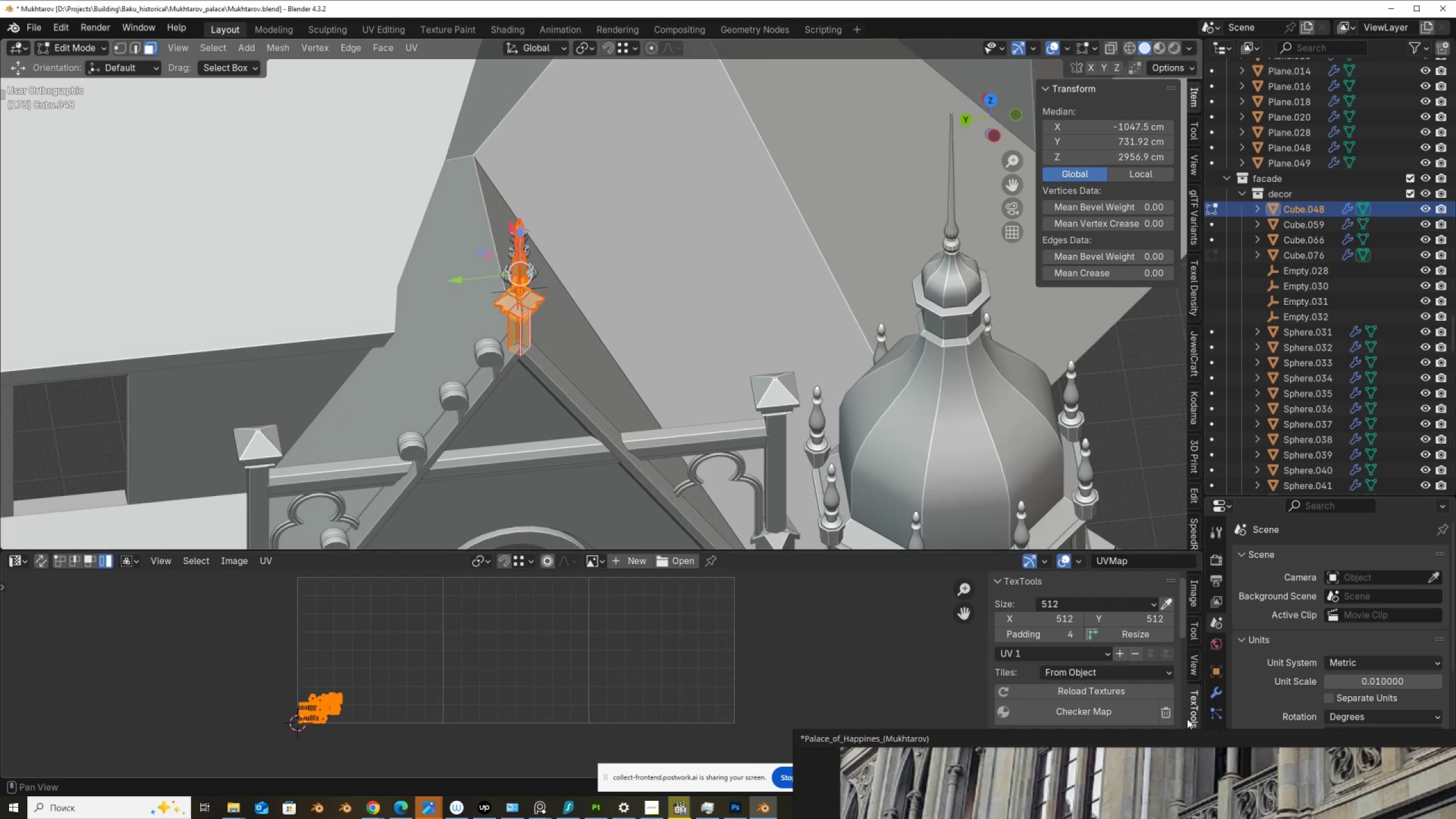 
left_click([1195, 702])
 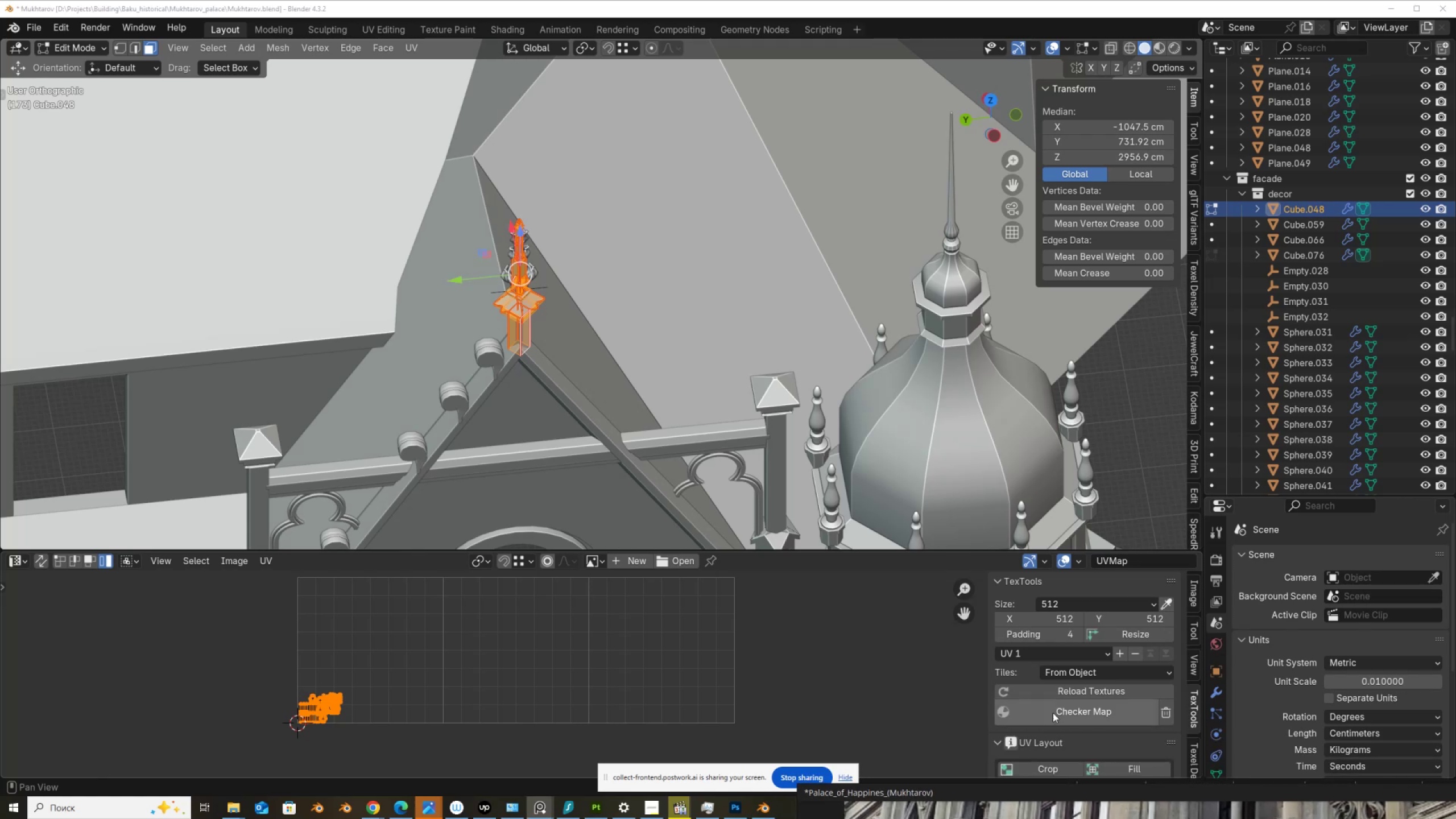 
scroll: coordinate [544, 646], scroll_direction: up, amount: 9.0
 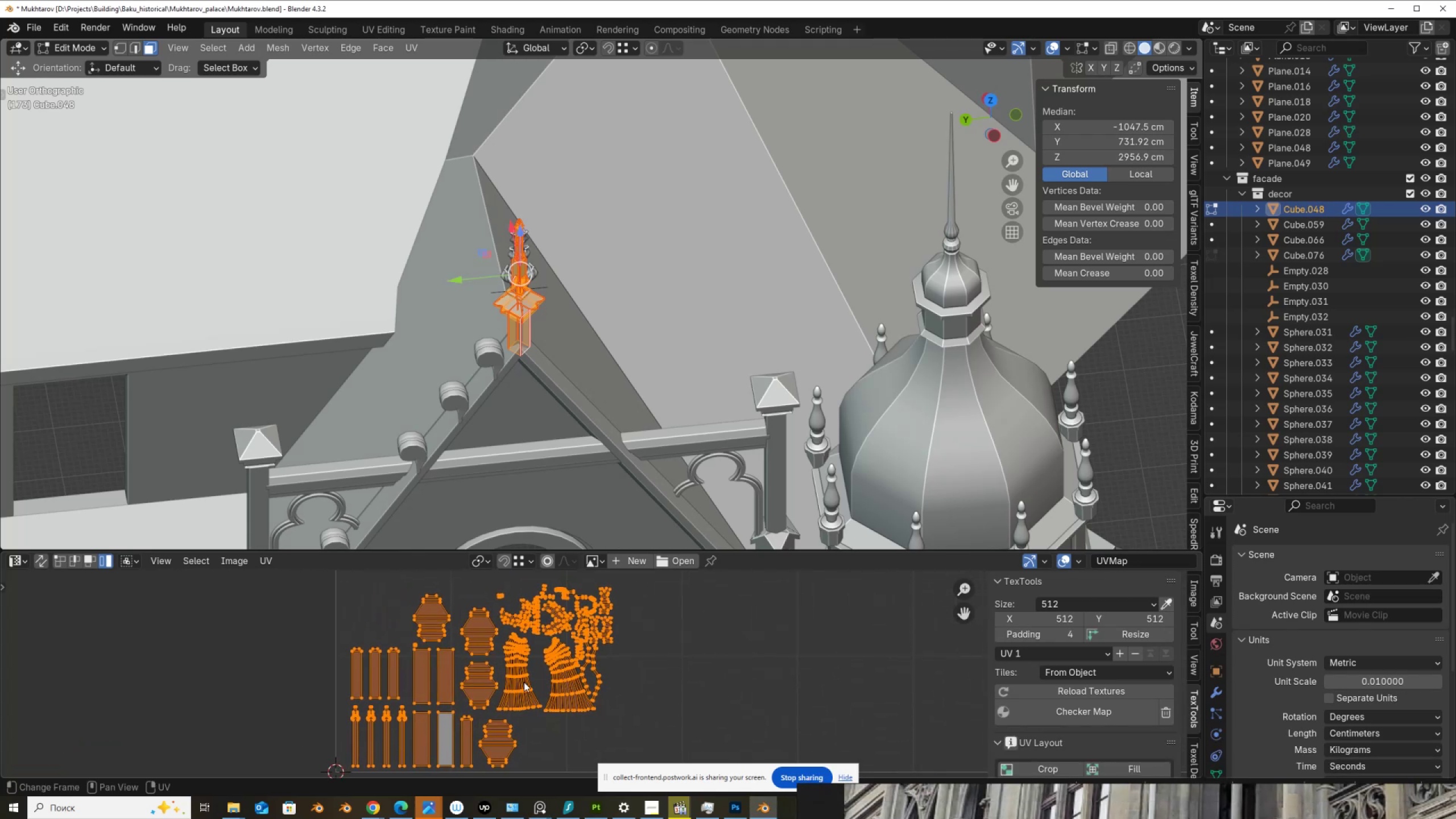 
scroll: coordinate [524, 681], scroll_direction: down, amount: 1.0
 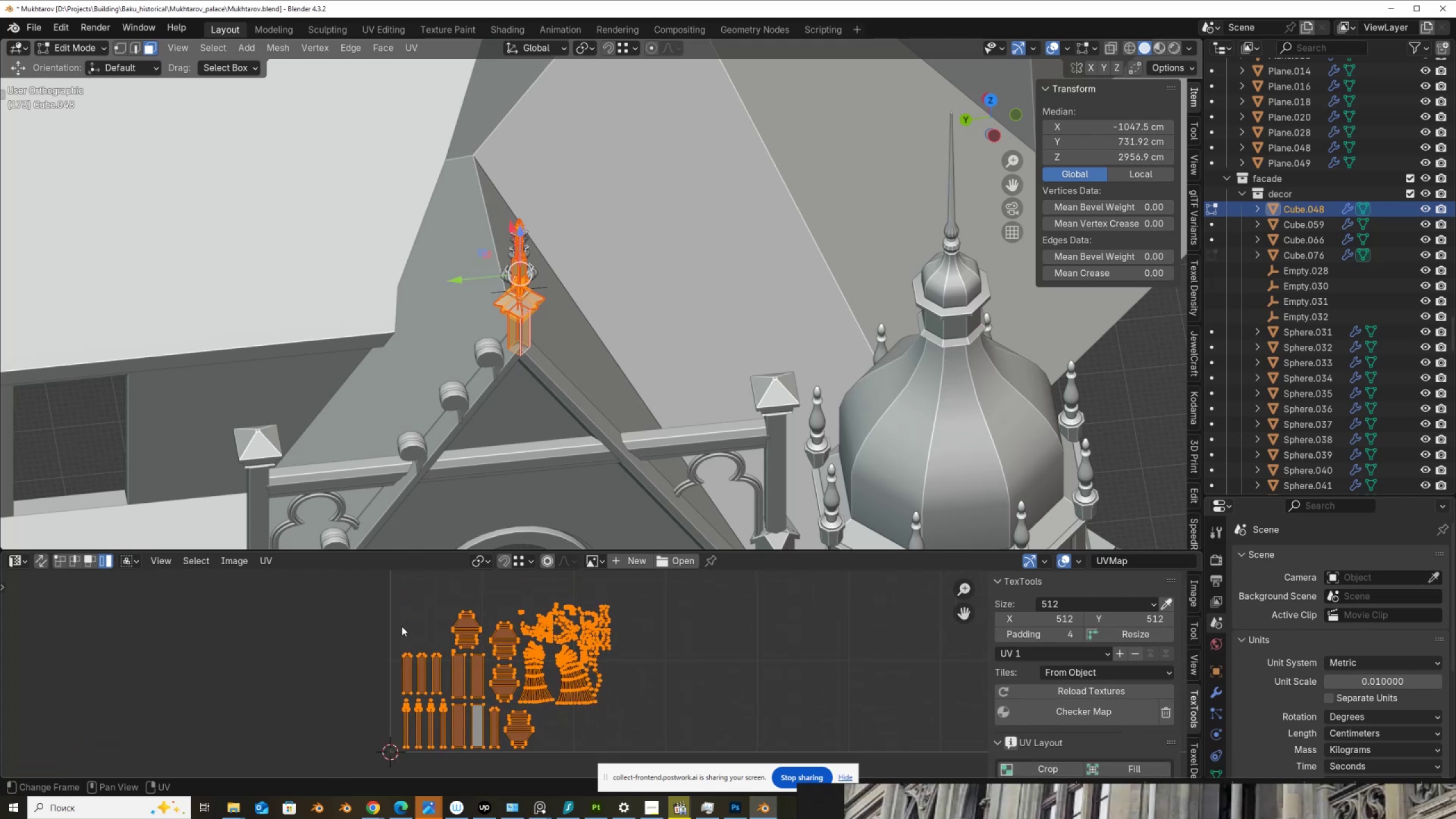 
left_click_drag(start_coordinate=[371, 605], to_coordinate=[512, 751])
 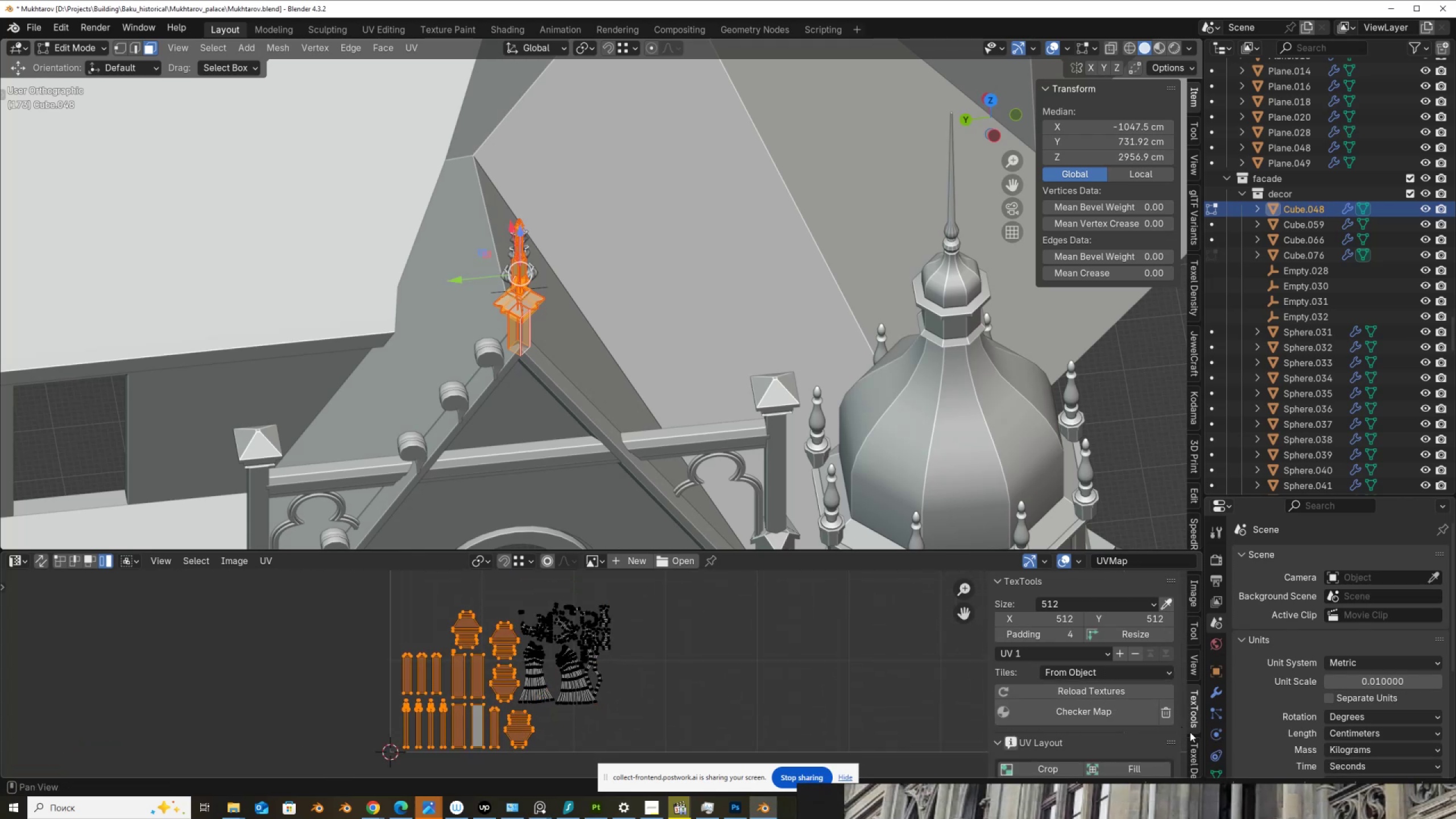 
left_click([1194, 756])
 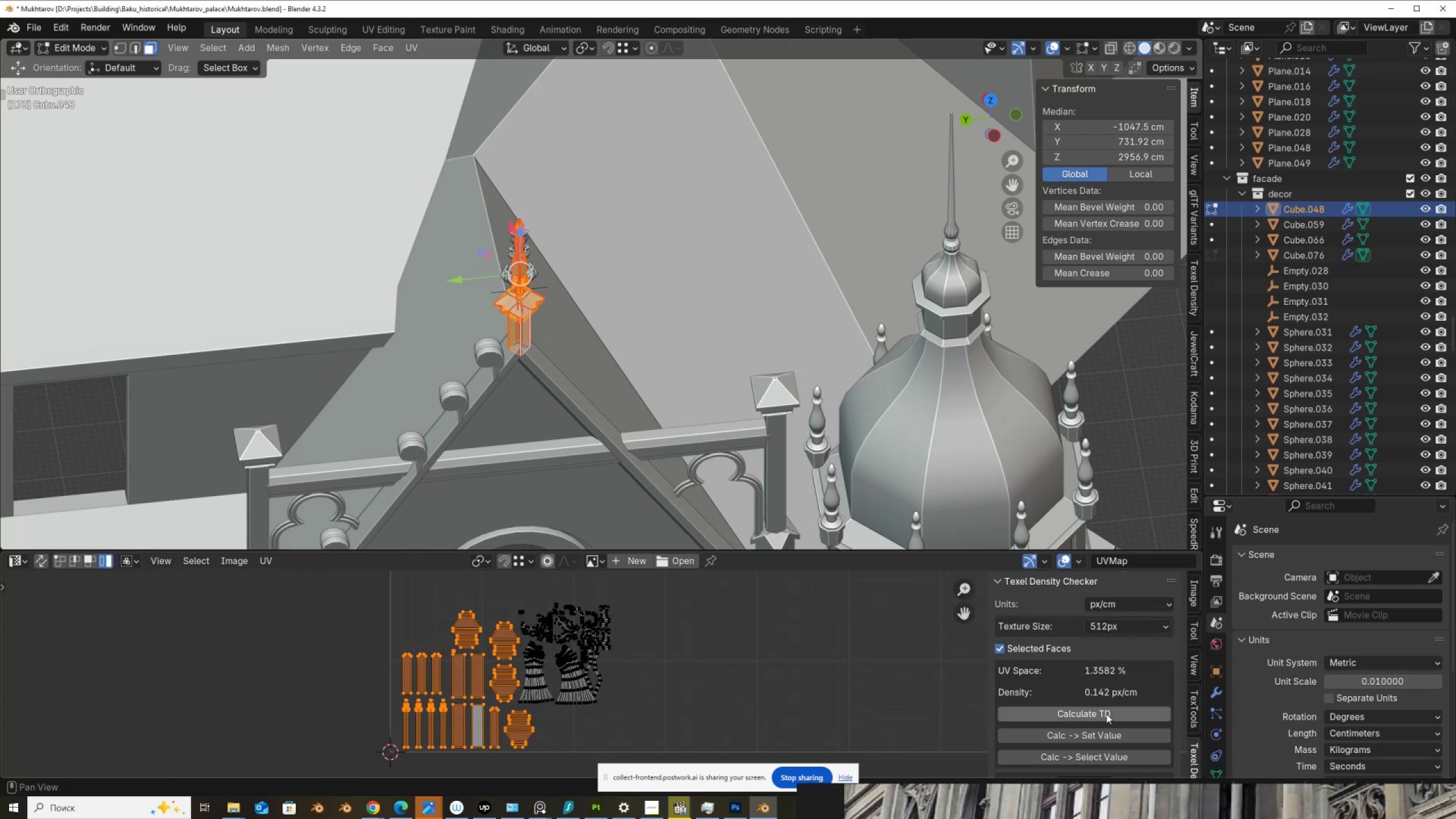 
left_click([1106, 714])
 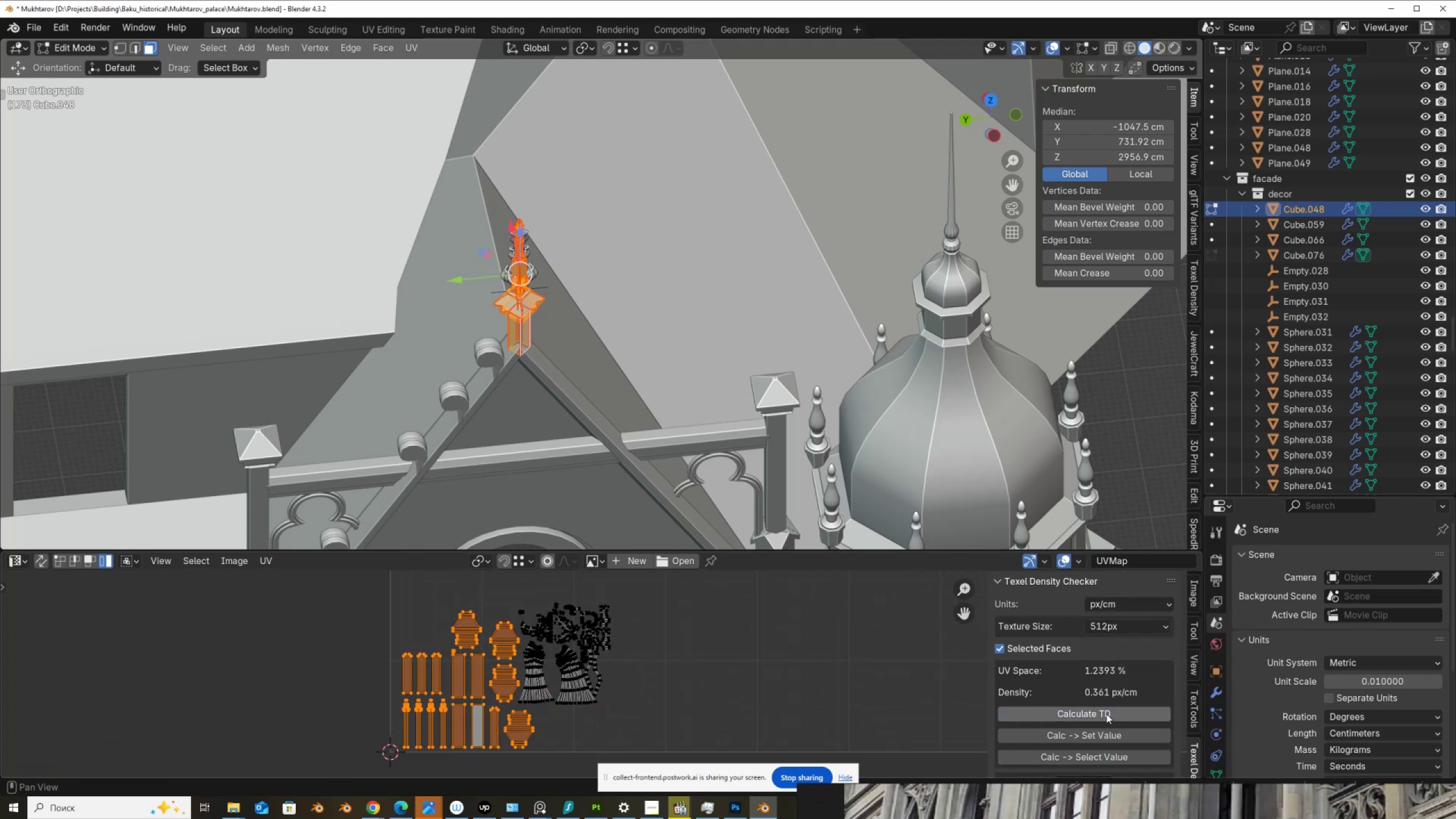 
scroll: coordinate [1106, 714], scroll_direction: down, amount: 3.0
 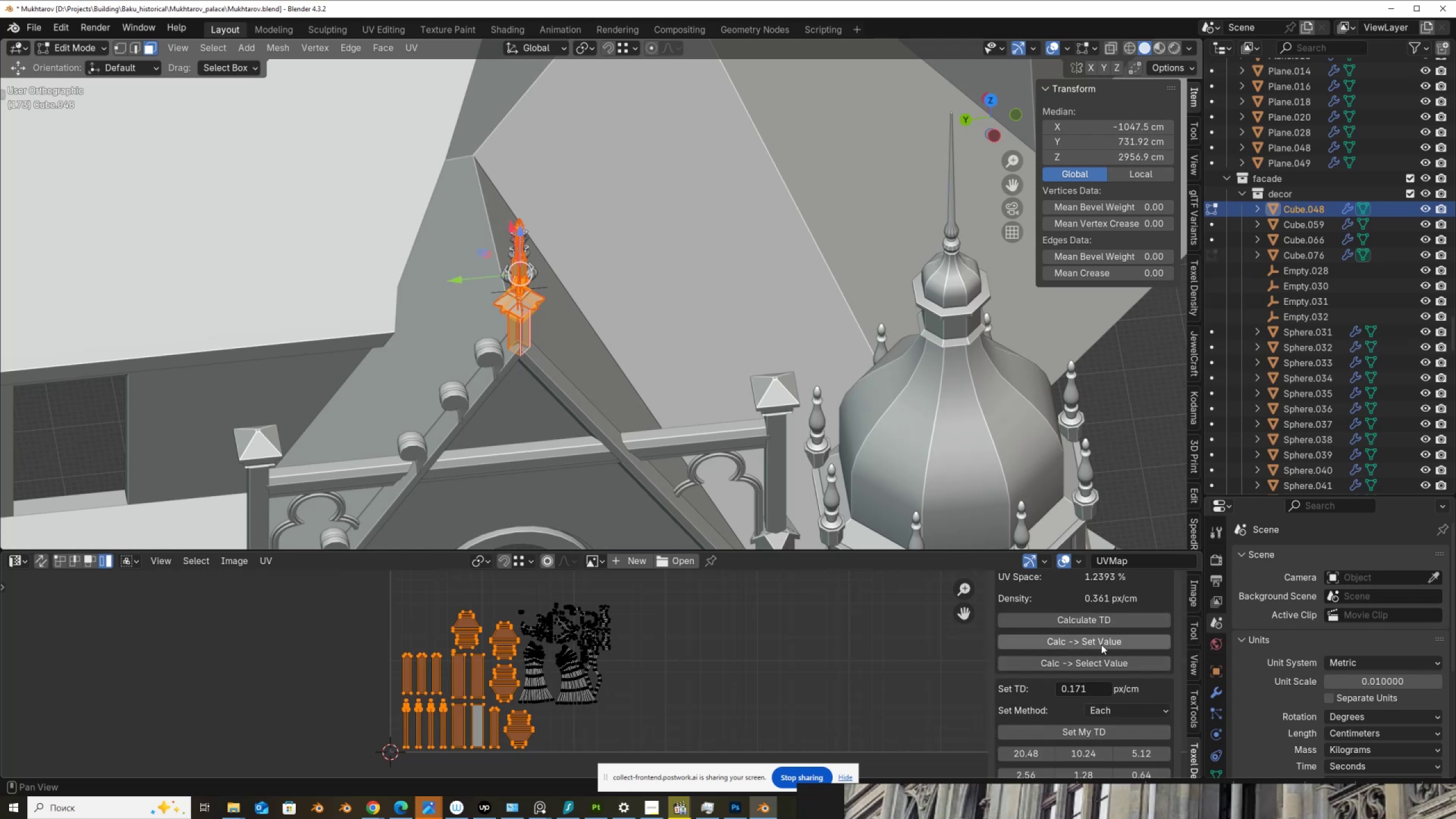 
left_click([1102, 643])
 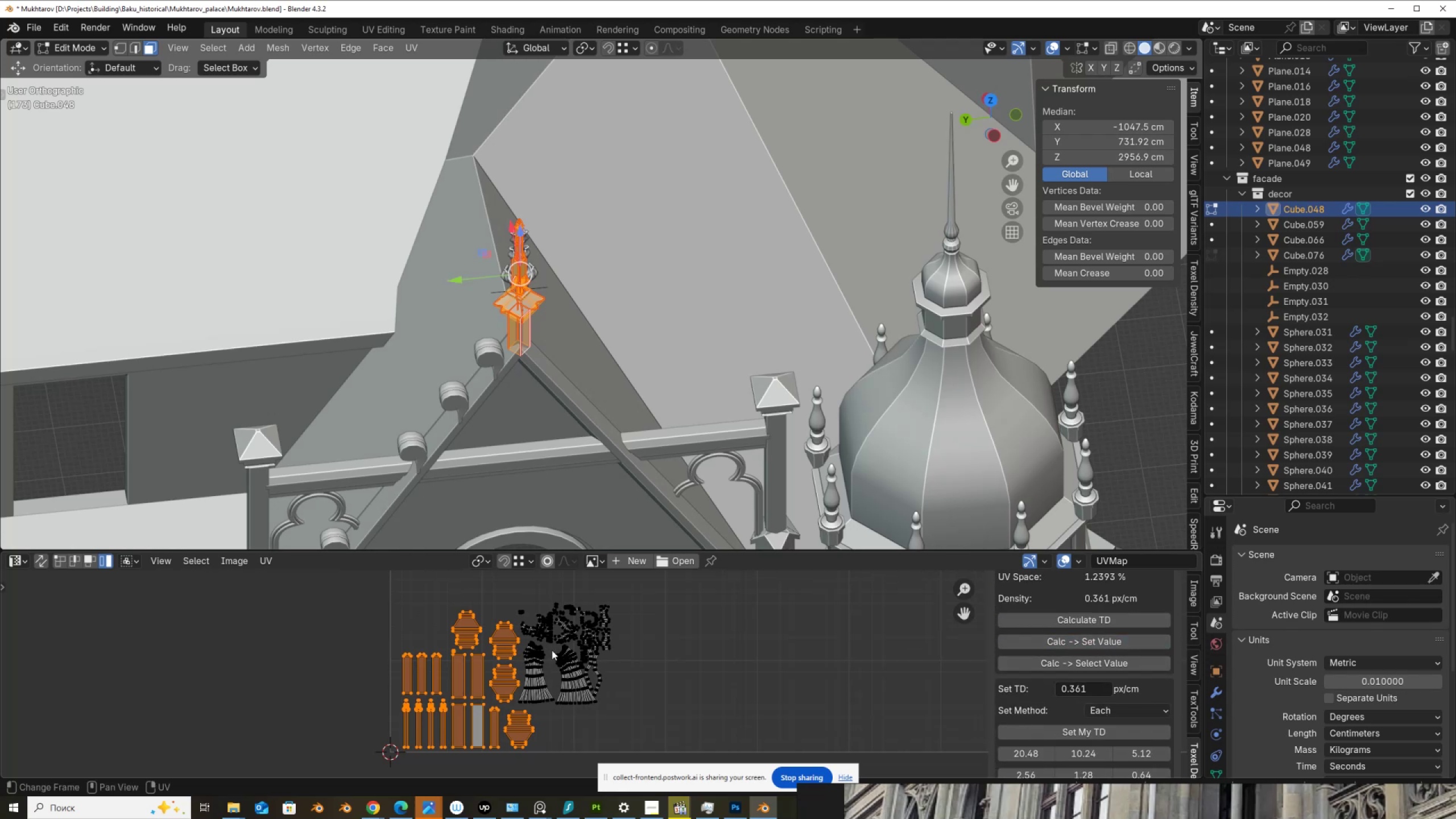 
key(Control+I)
 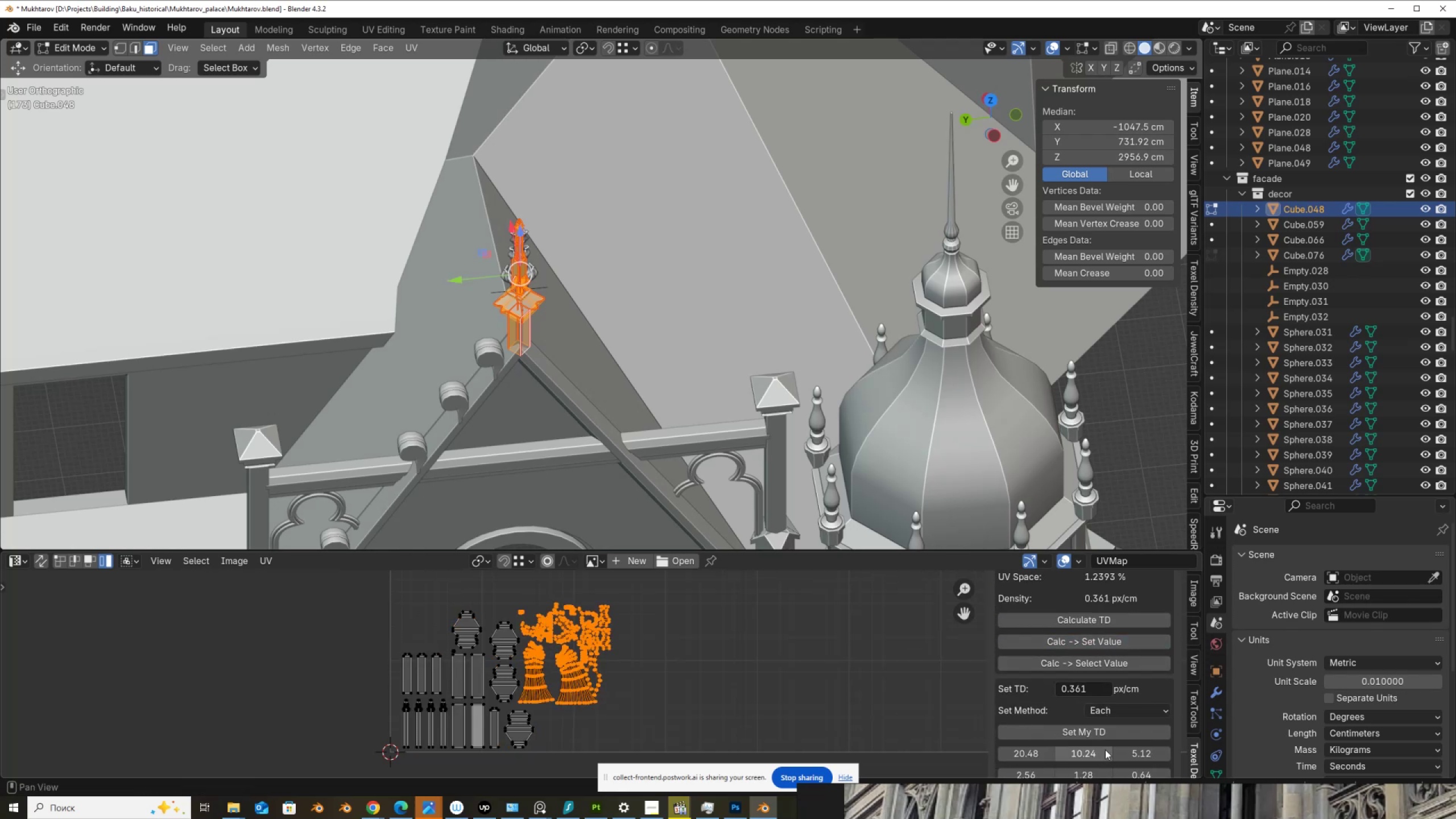 
left_click([1111, 731])
 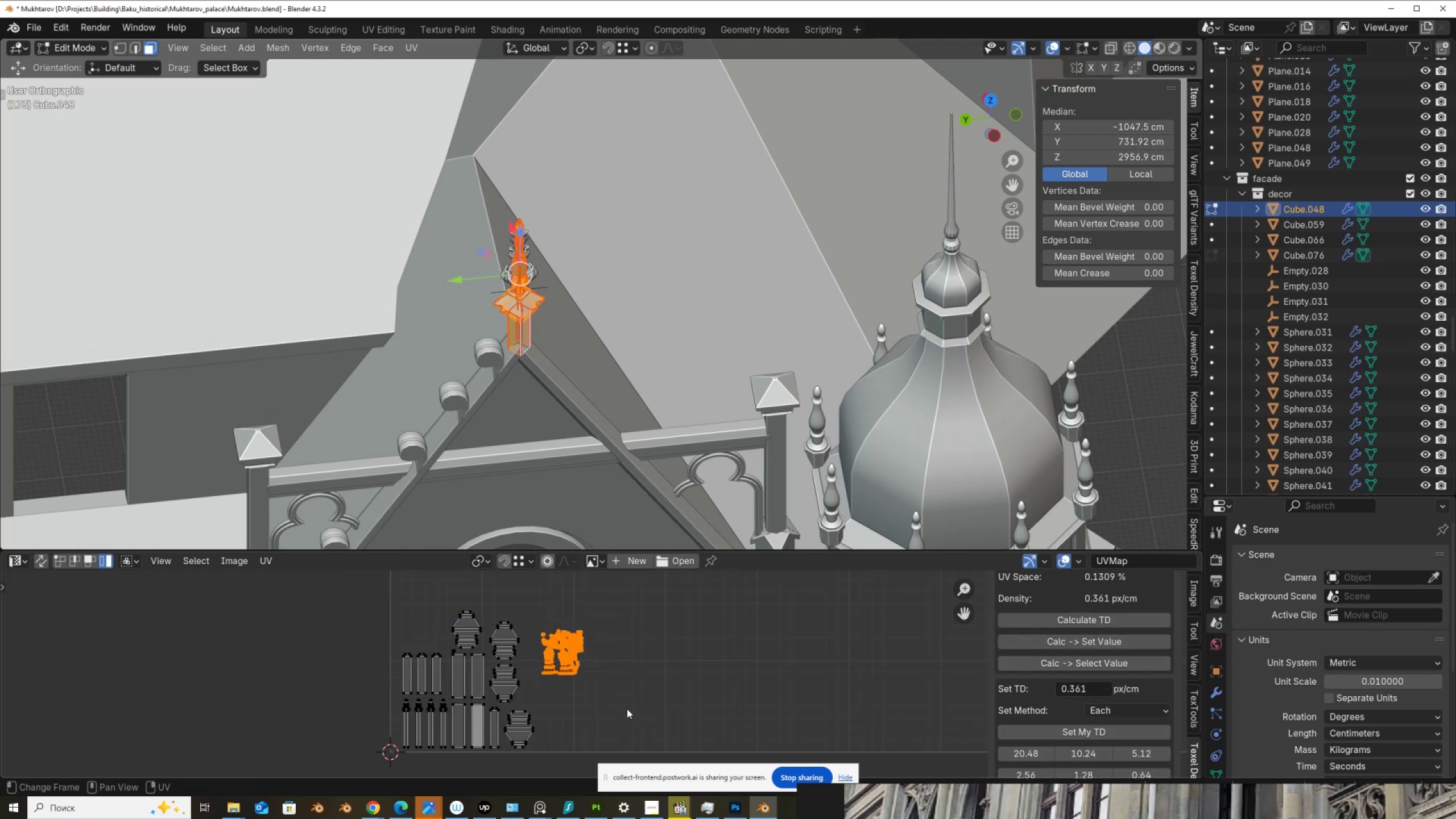 
scroll: coordinate [595, 680], scroll_direction: up, amount: 2.0
 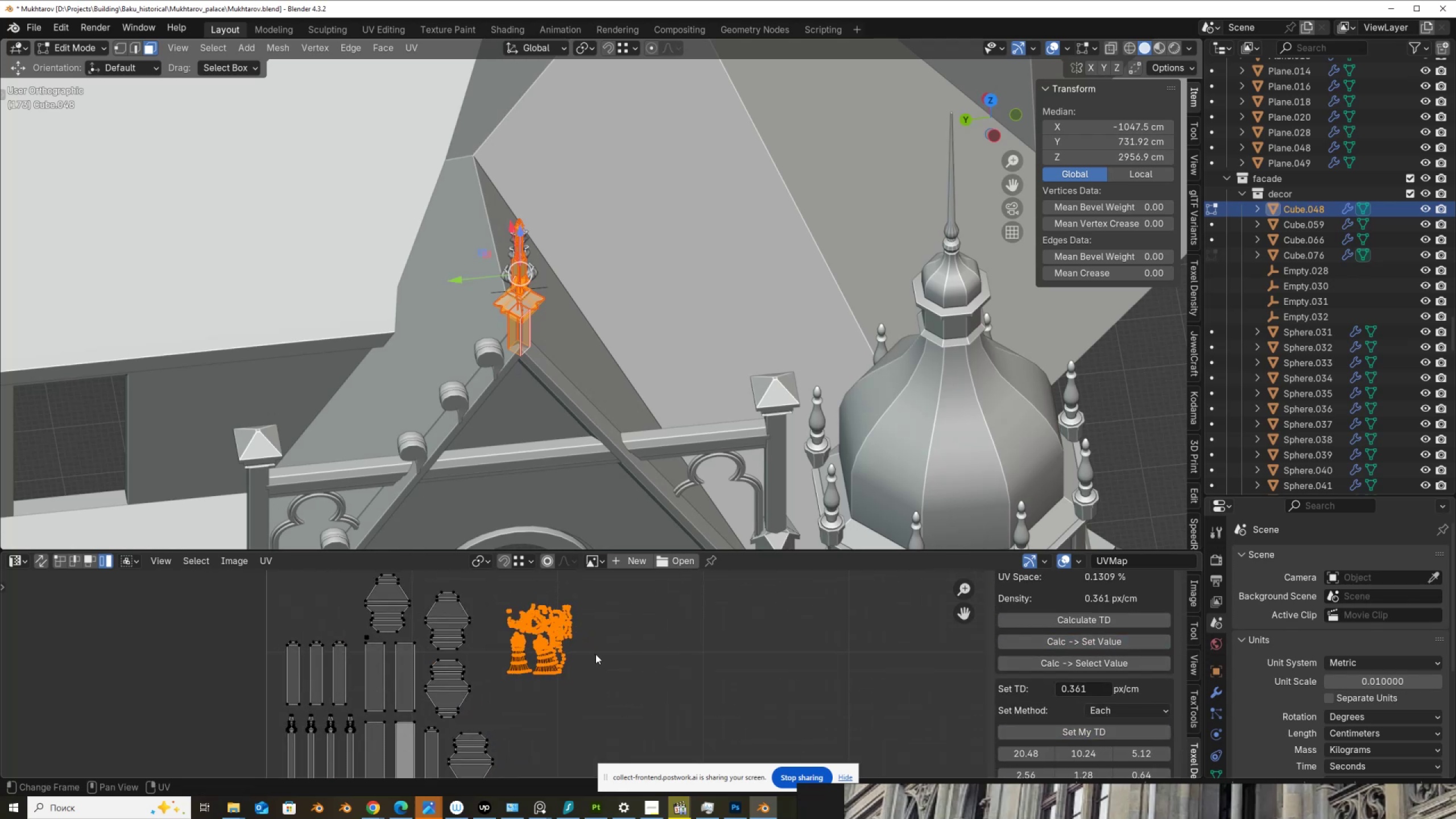 
key(S)
 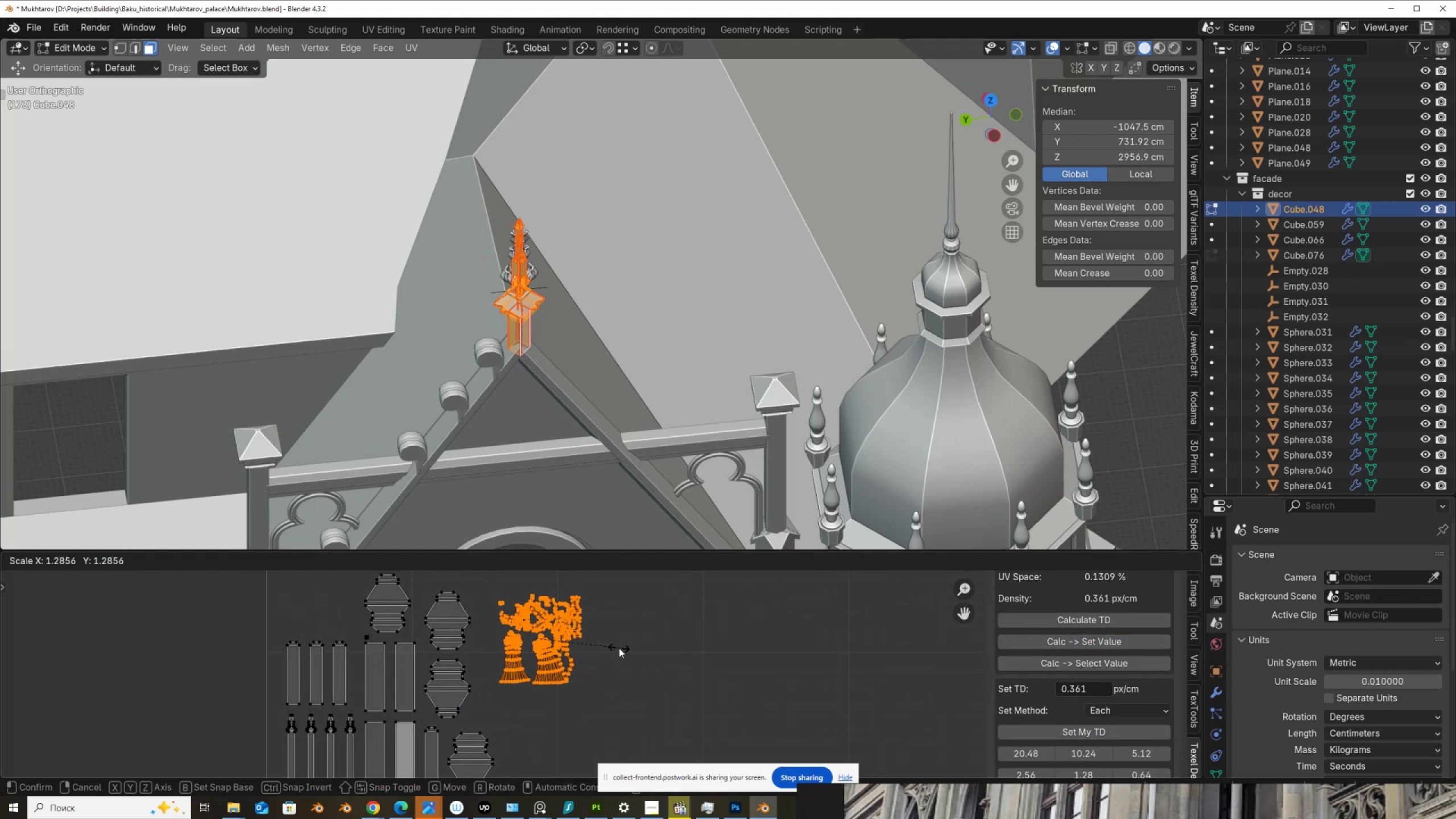 
left_click([619, 648])
 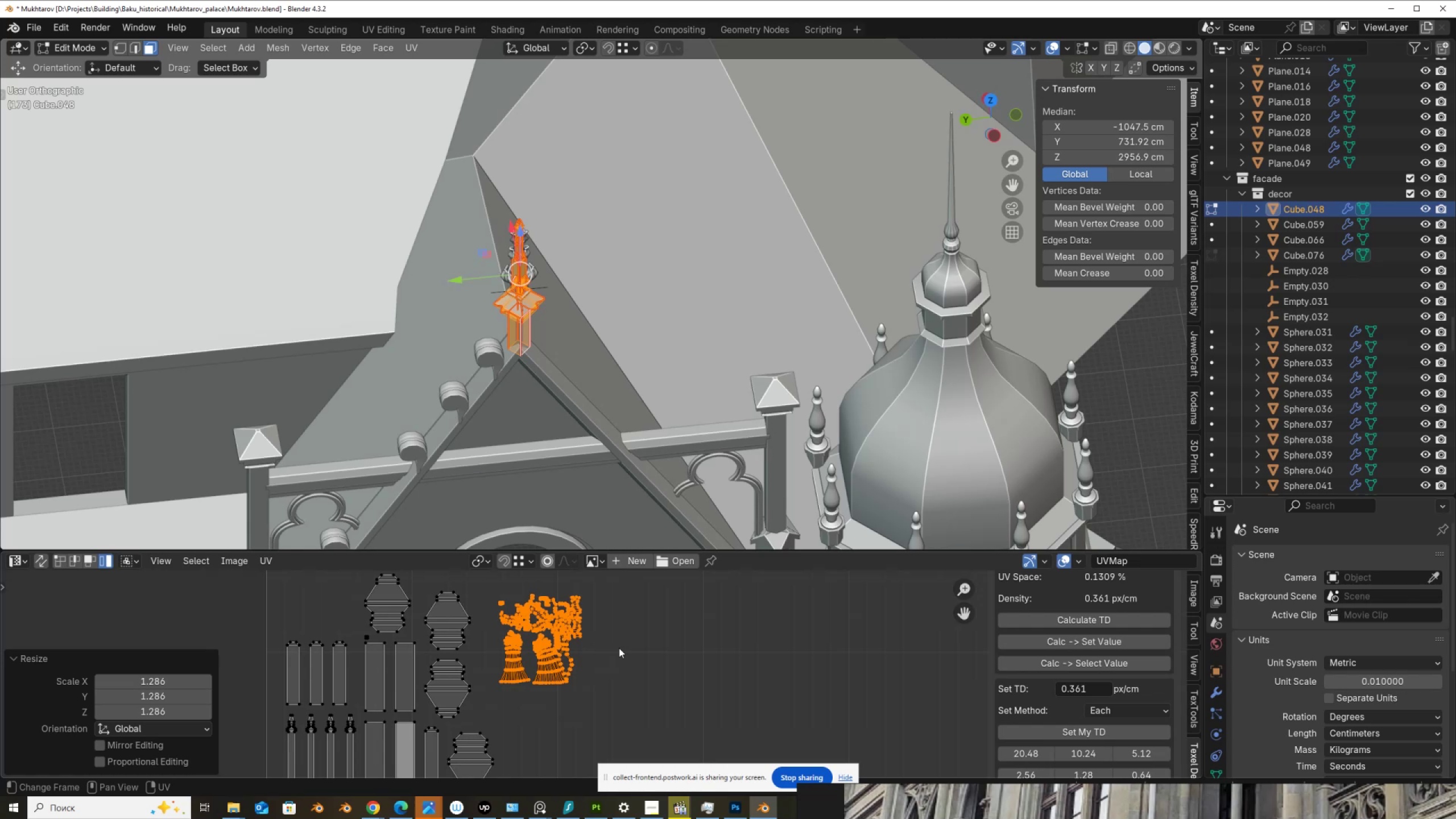 
key(G)
 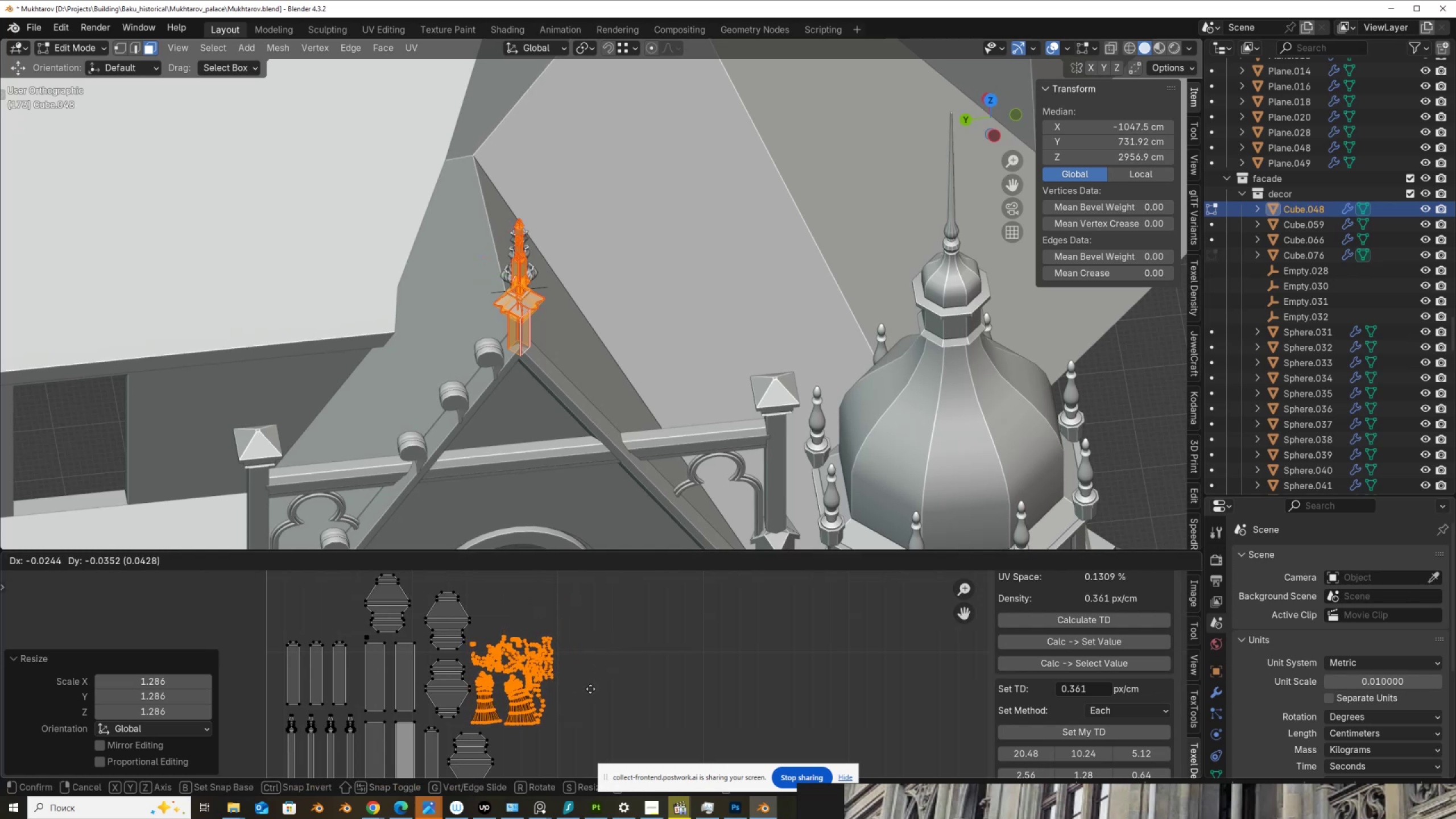 
left_click([590, 689])
 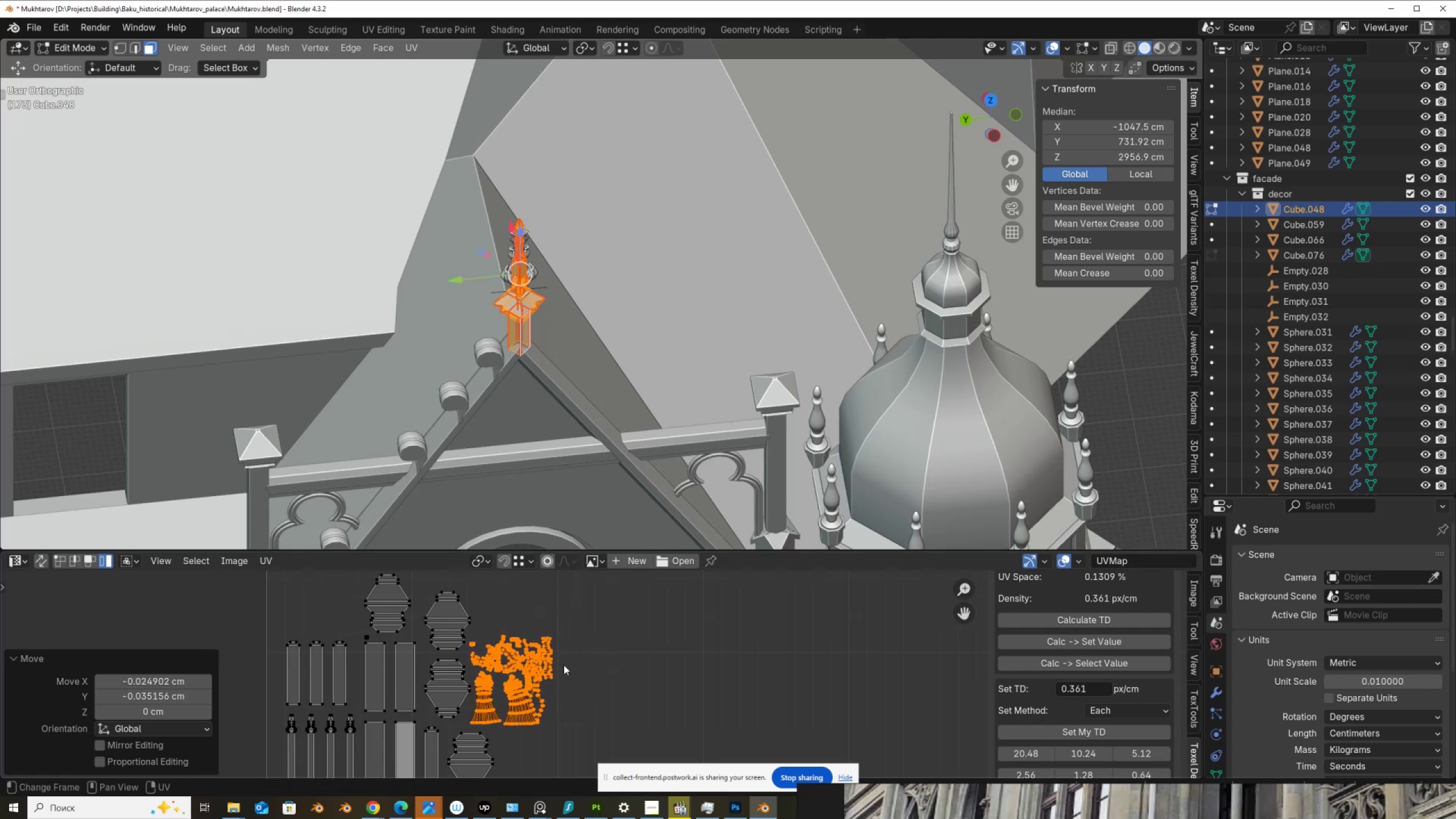 
scroll: coordinate [394, 646], scroll_direction: up, amount: 6.0
 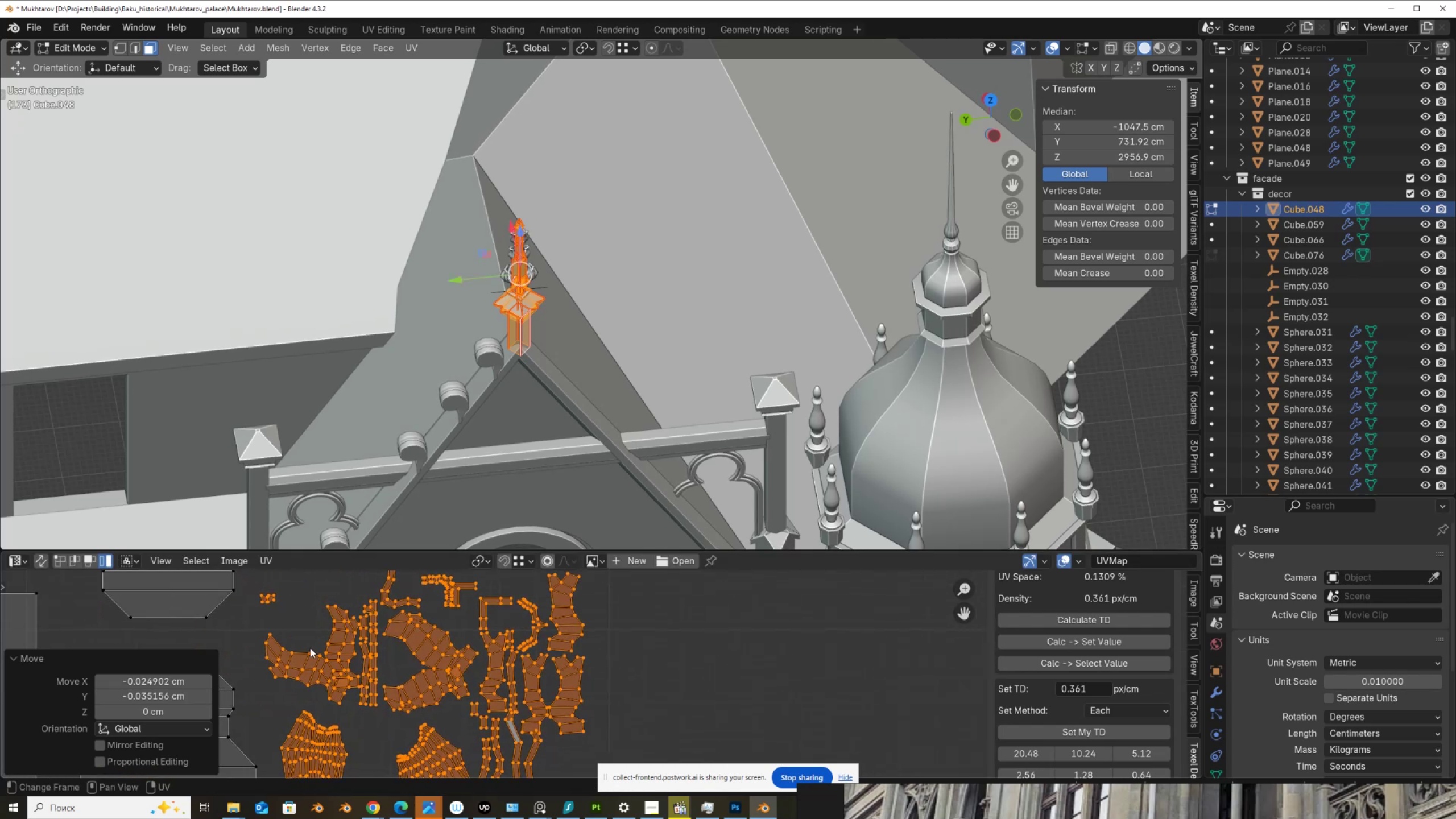 
left_click([308, 648])
 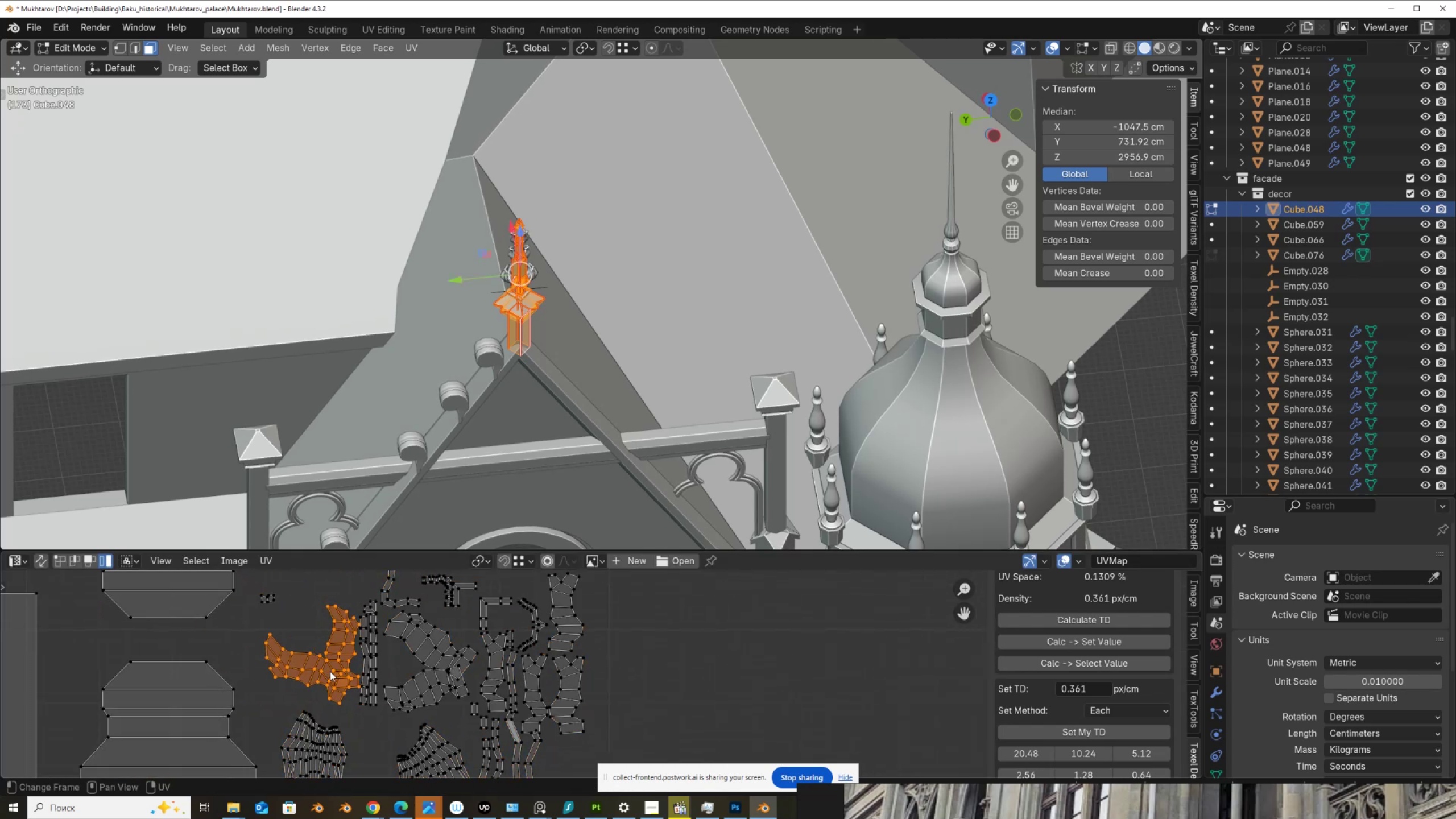 
key(G)
 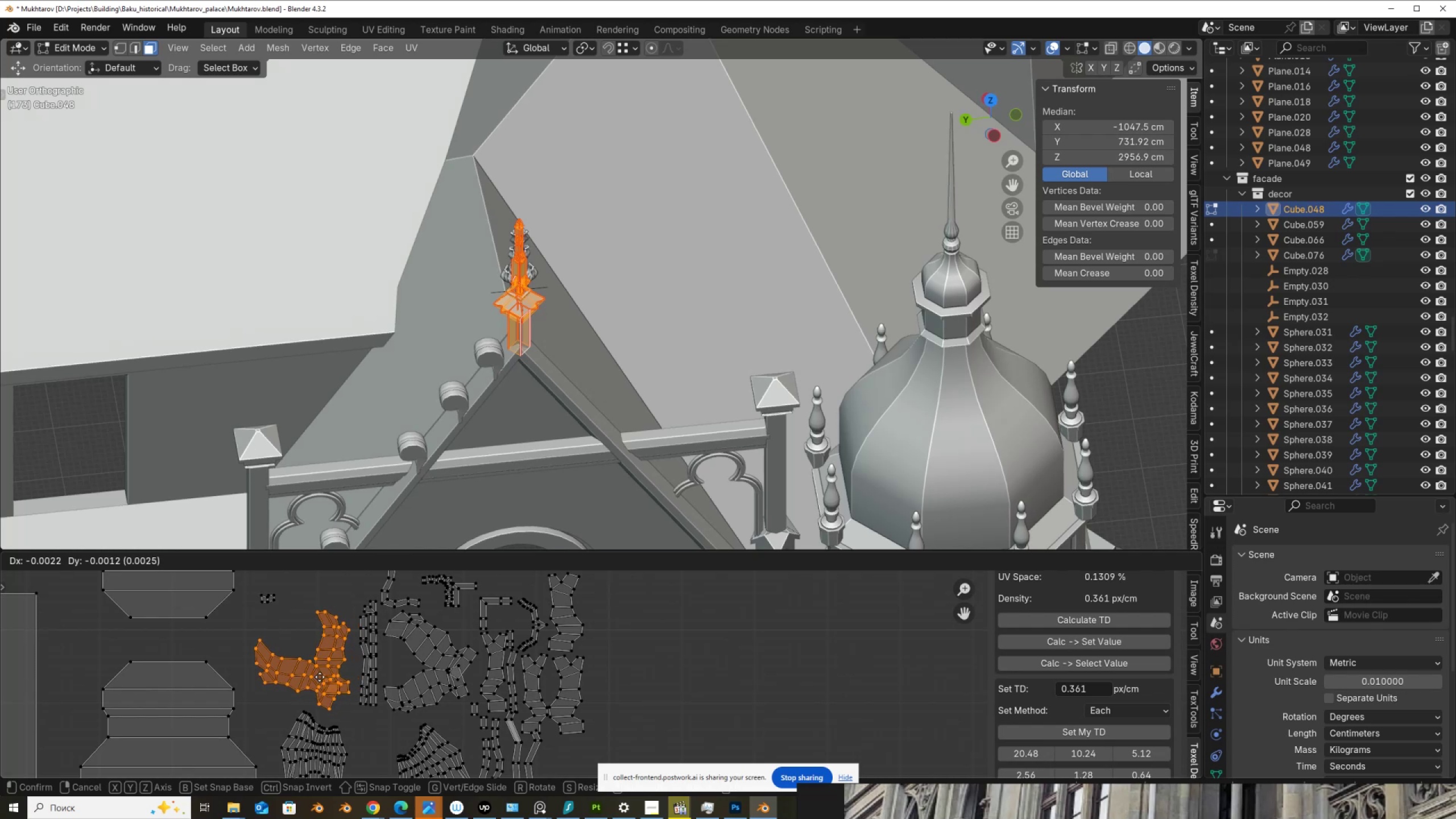 
left_click([320, 677])
 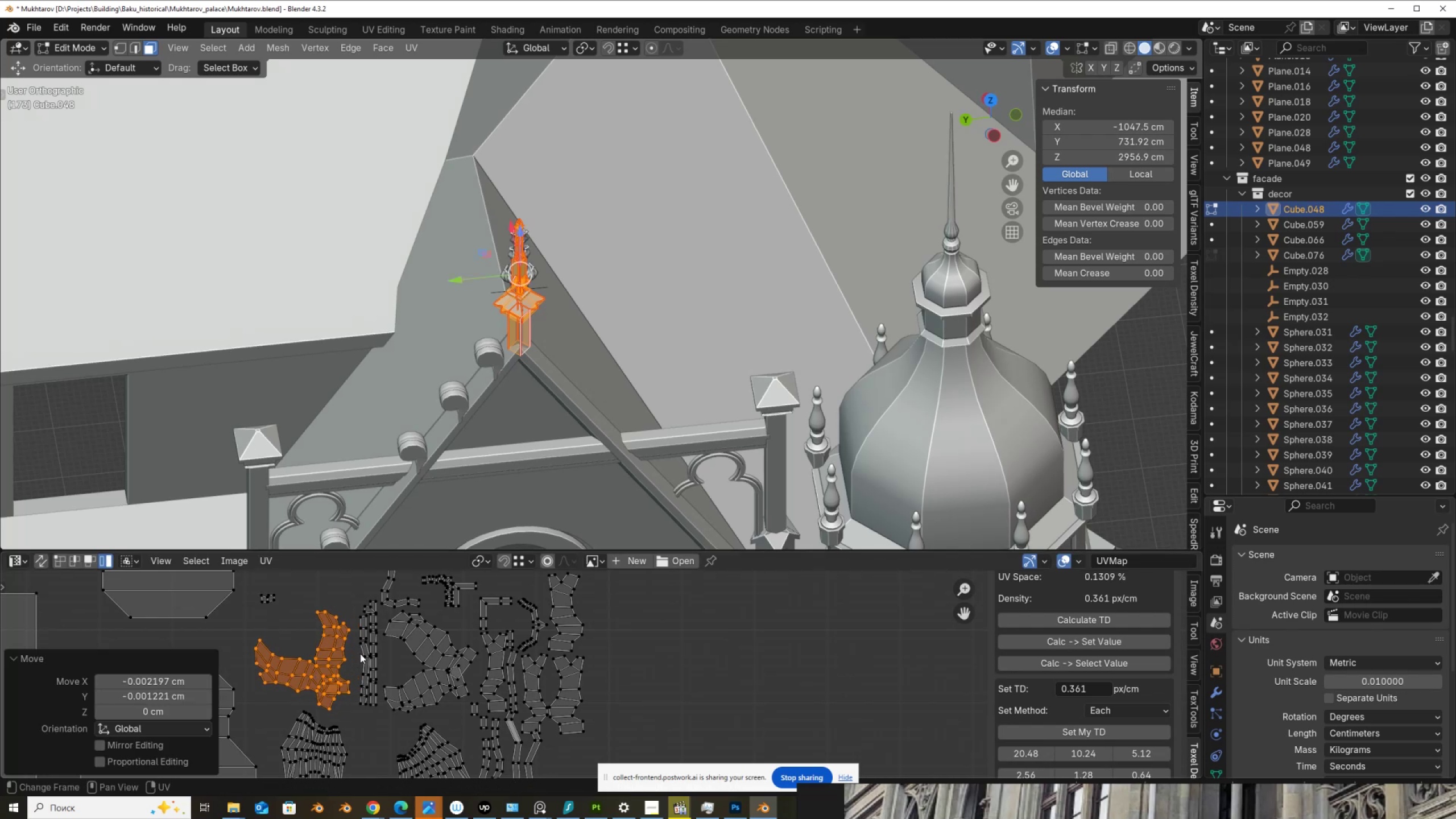 
left_click([360, 653])
 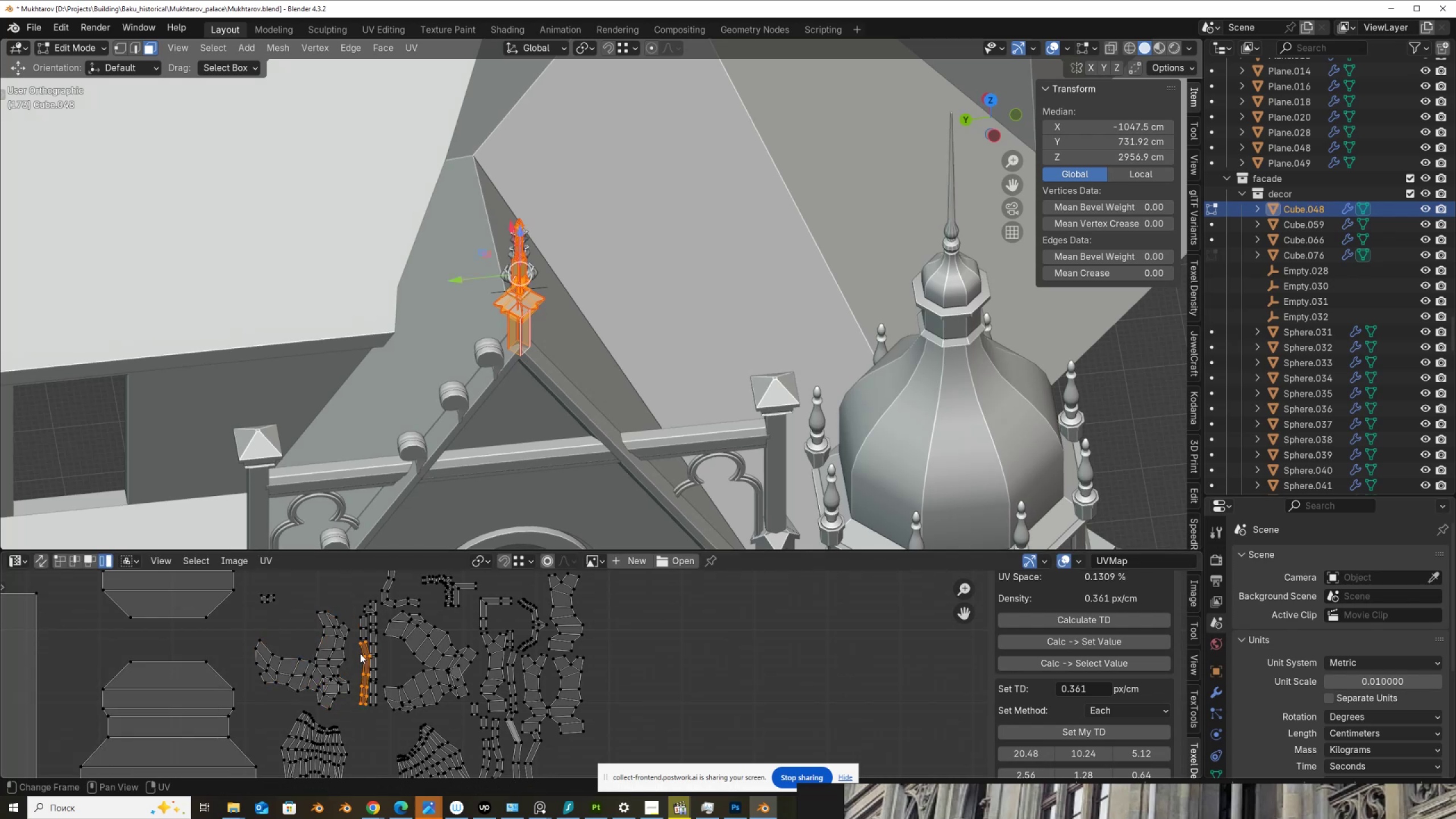 
key(G)
 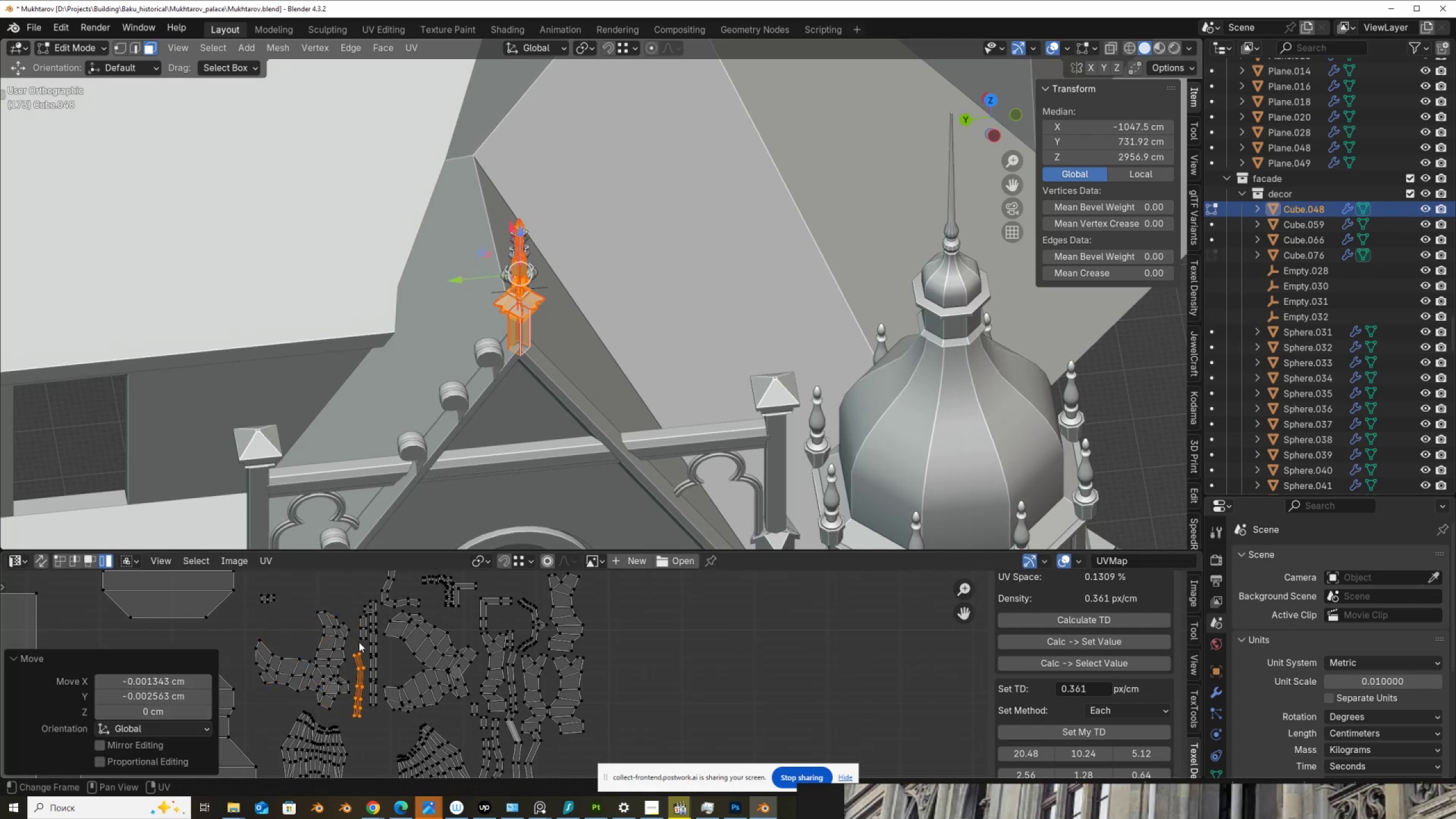 
double_click([360, 635])
 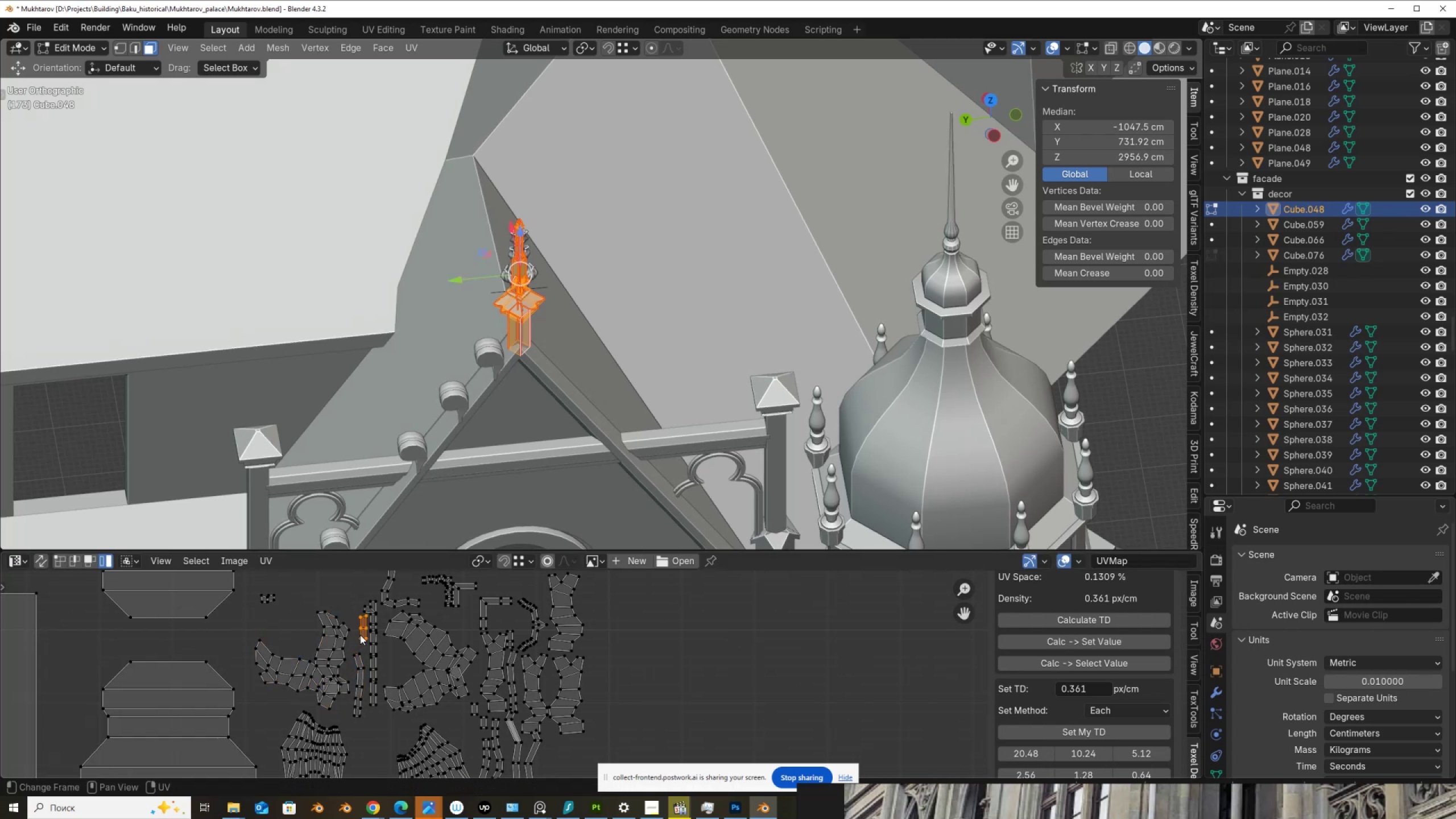 
key(G)
 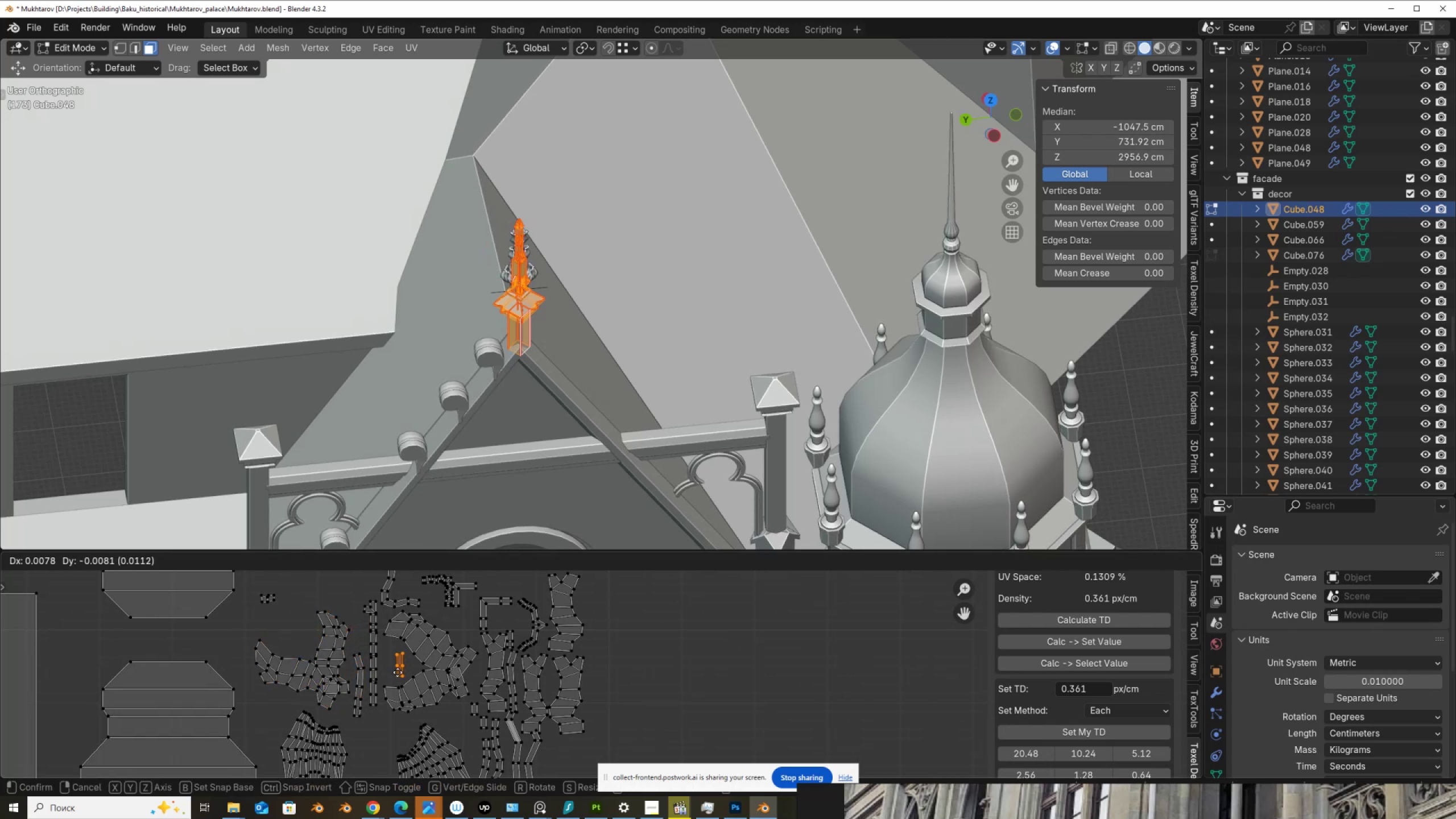 
left_click([399, 672])
 